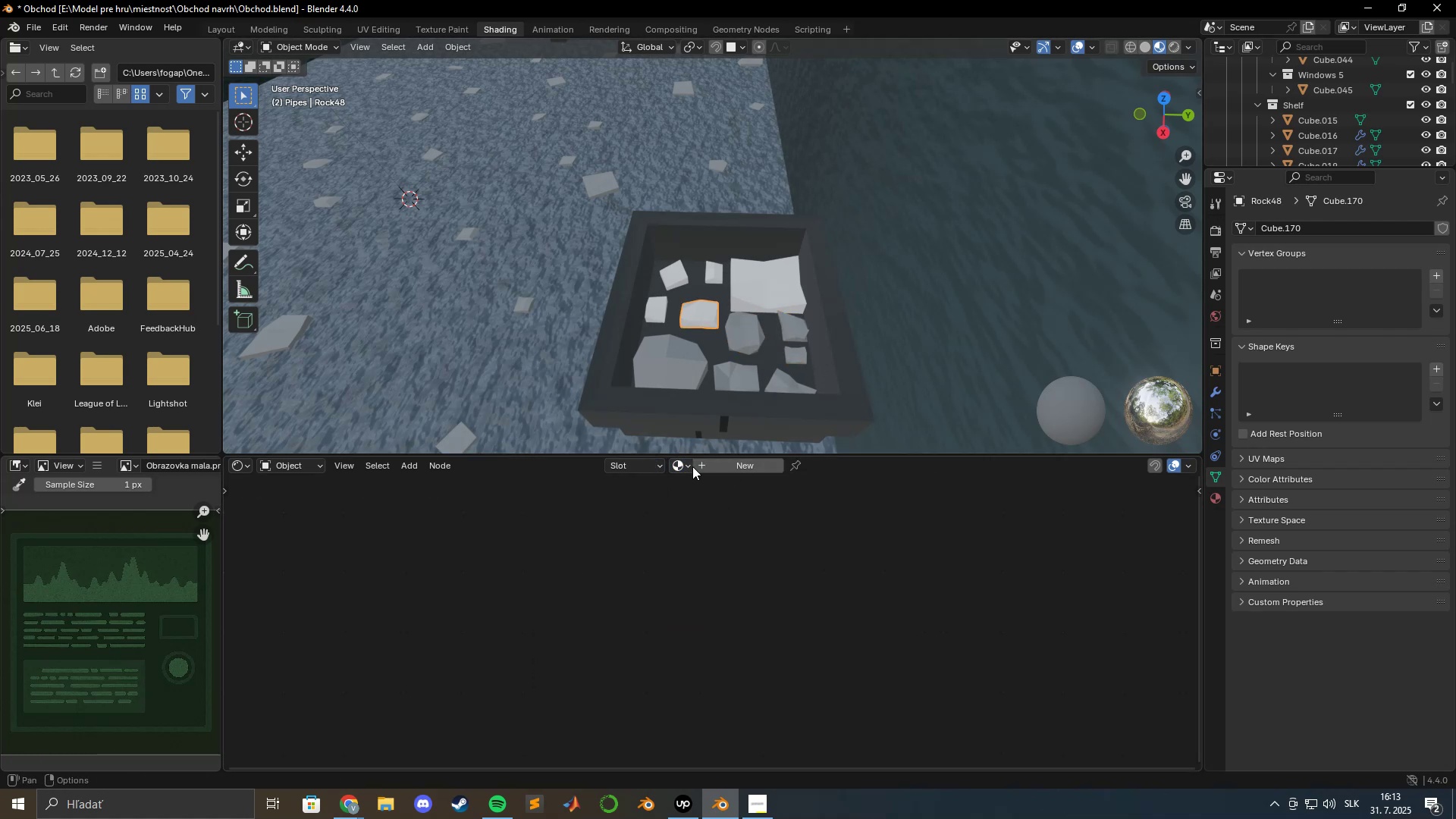 
left_click([691, 466])
 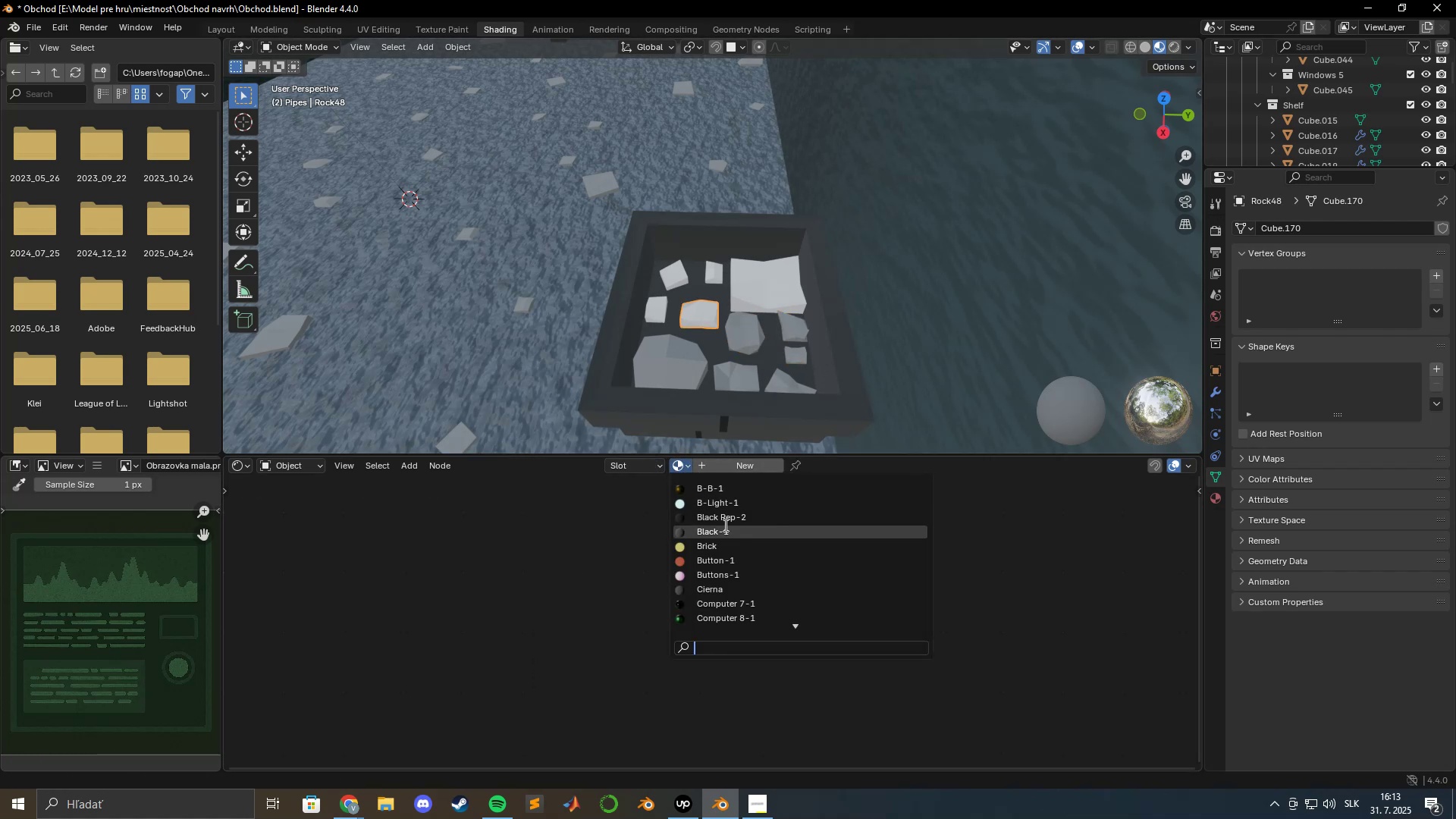 
key(R)
 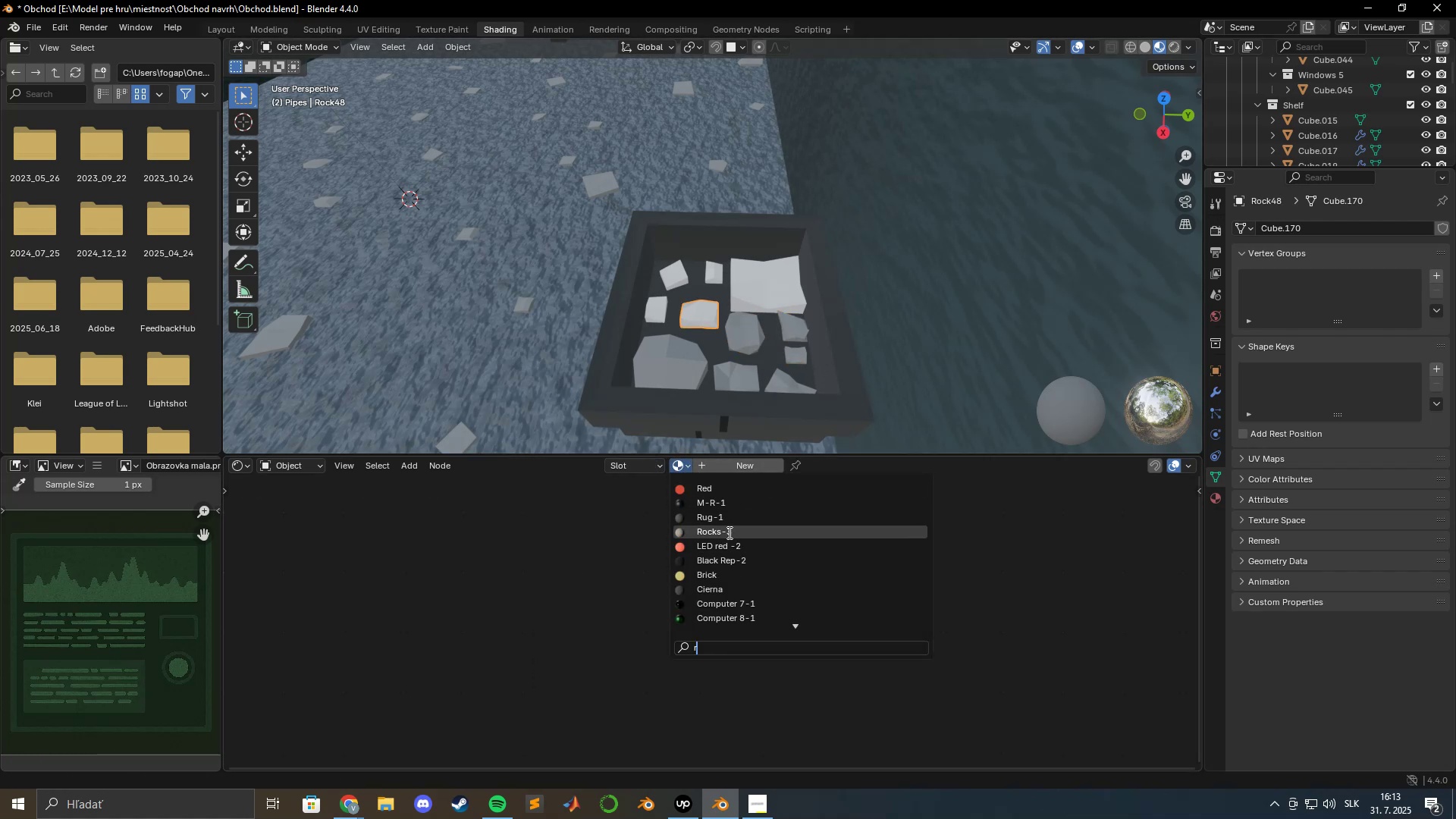 
left_click([728, 532])
 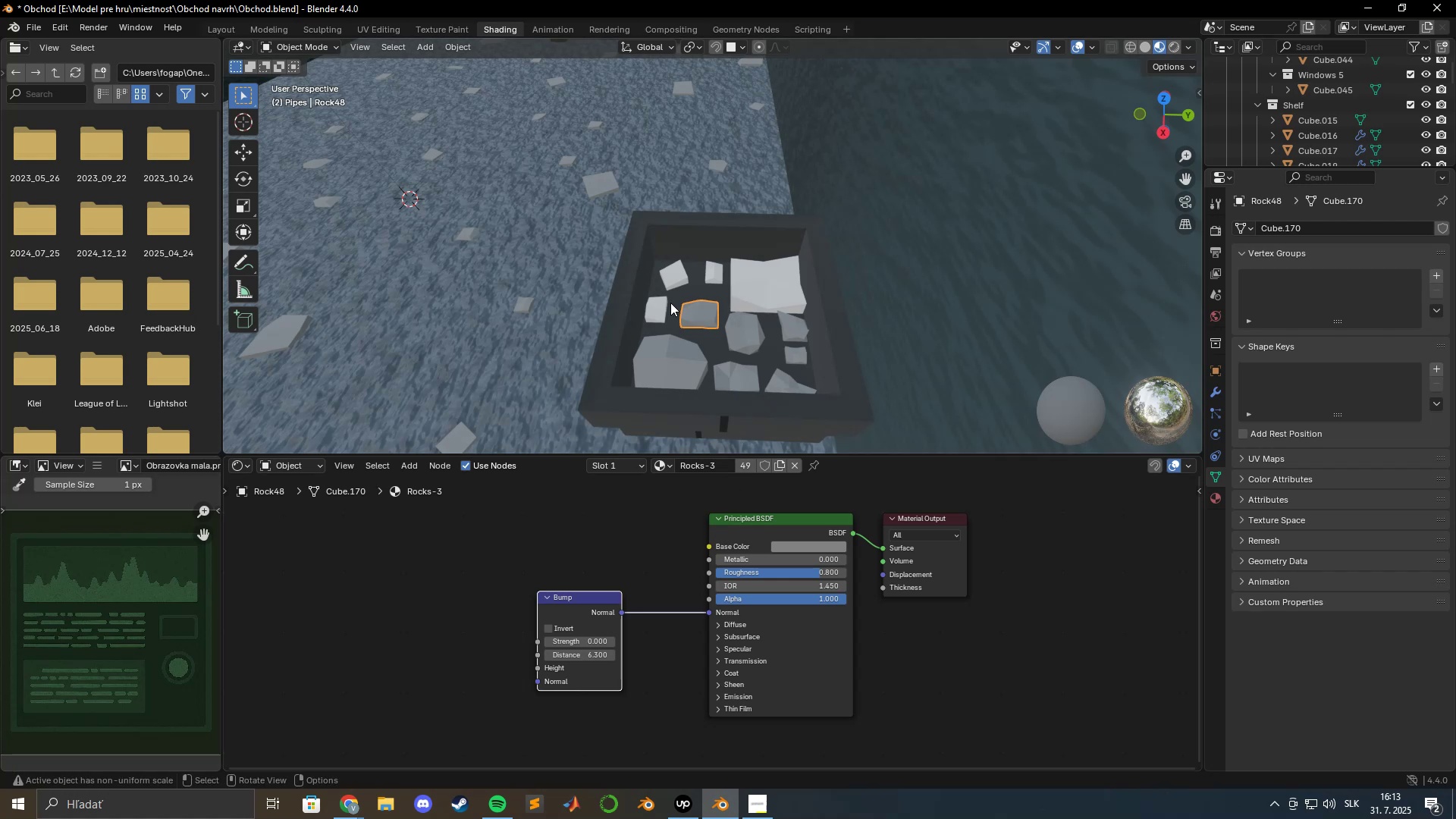 
left_click([658, 306])
 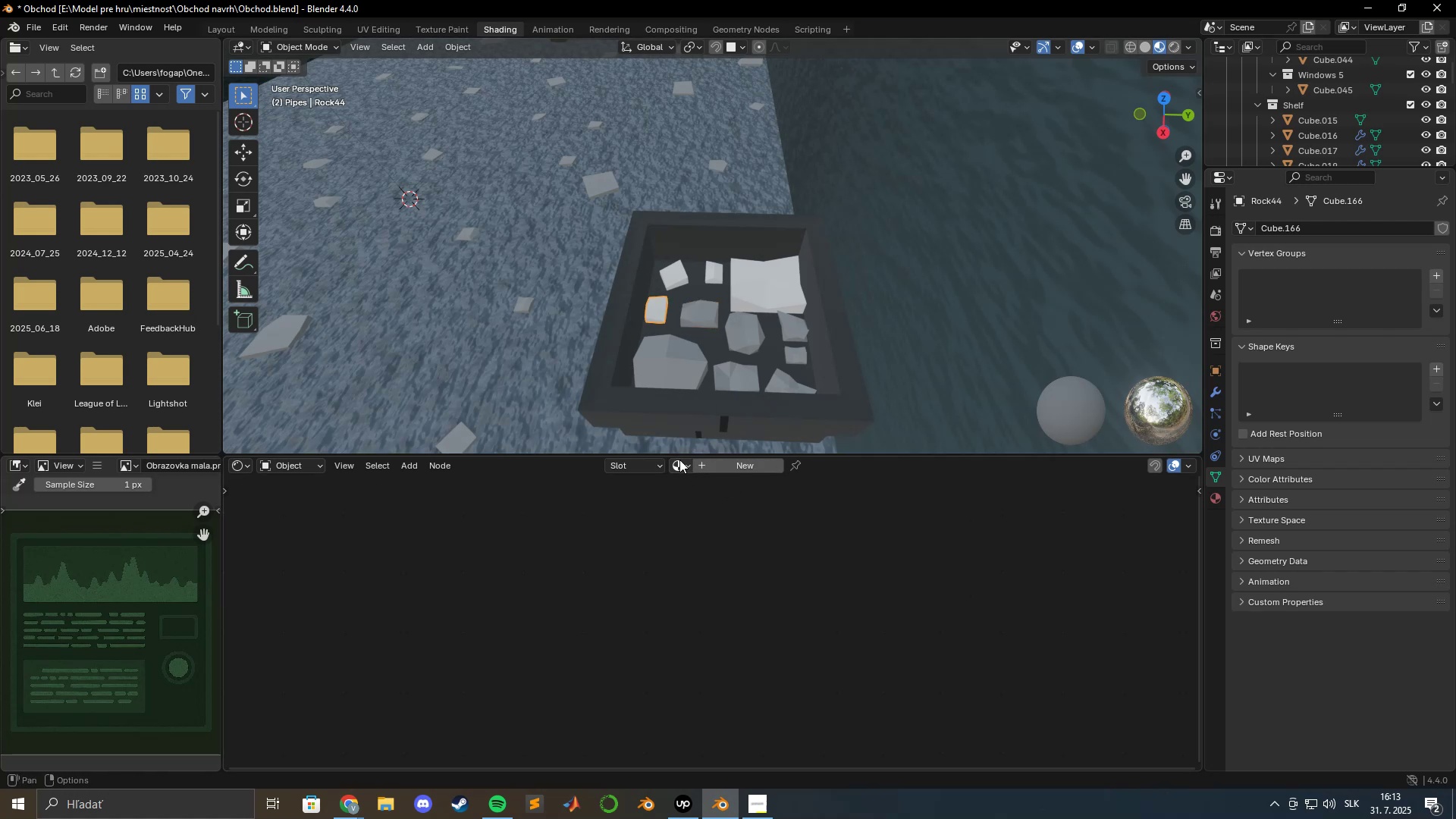 
key(R)
 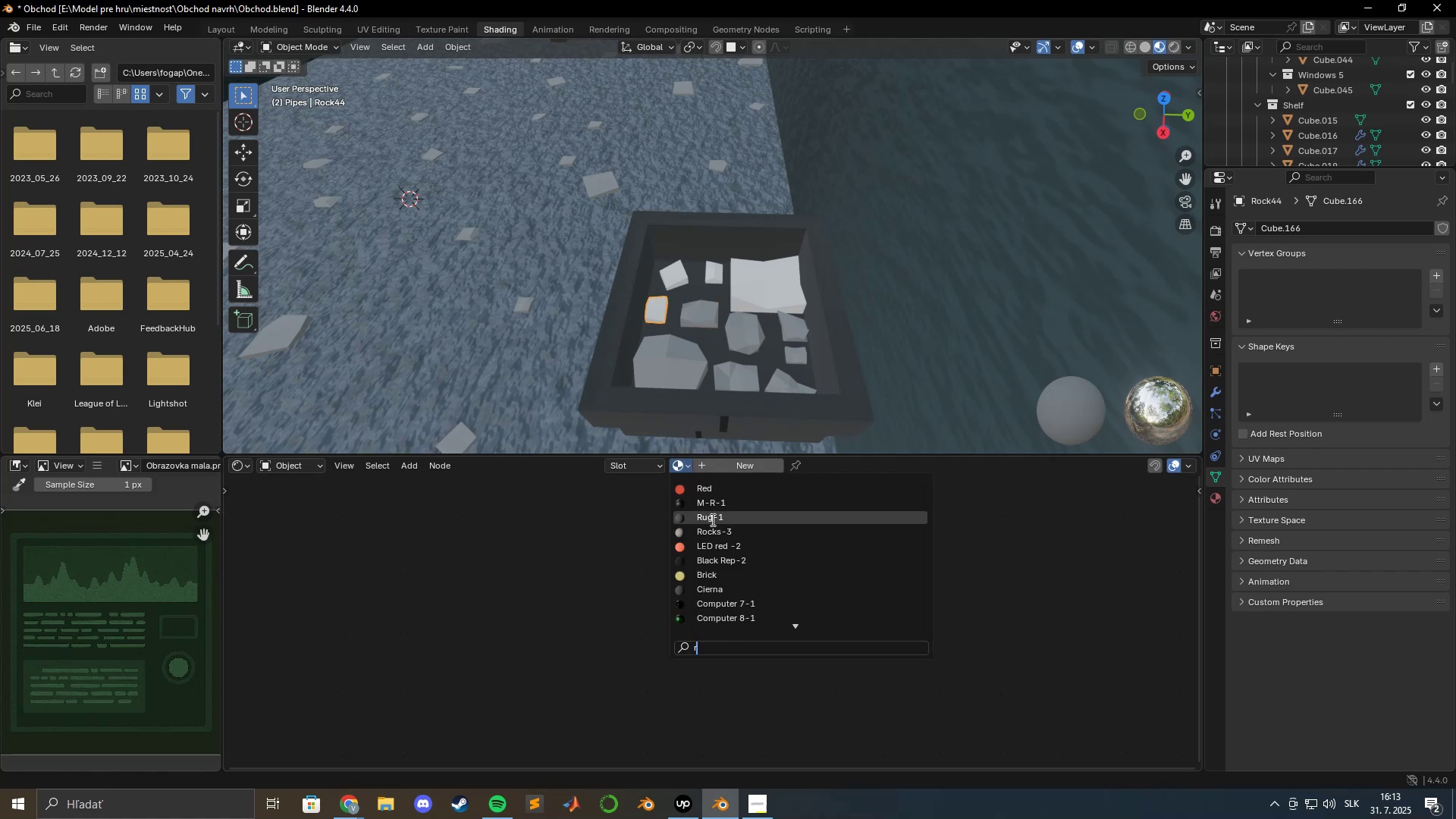 
left_click([711, 519])
 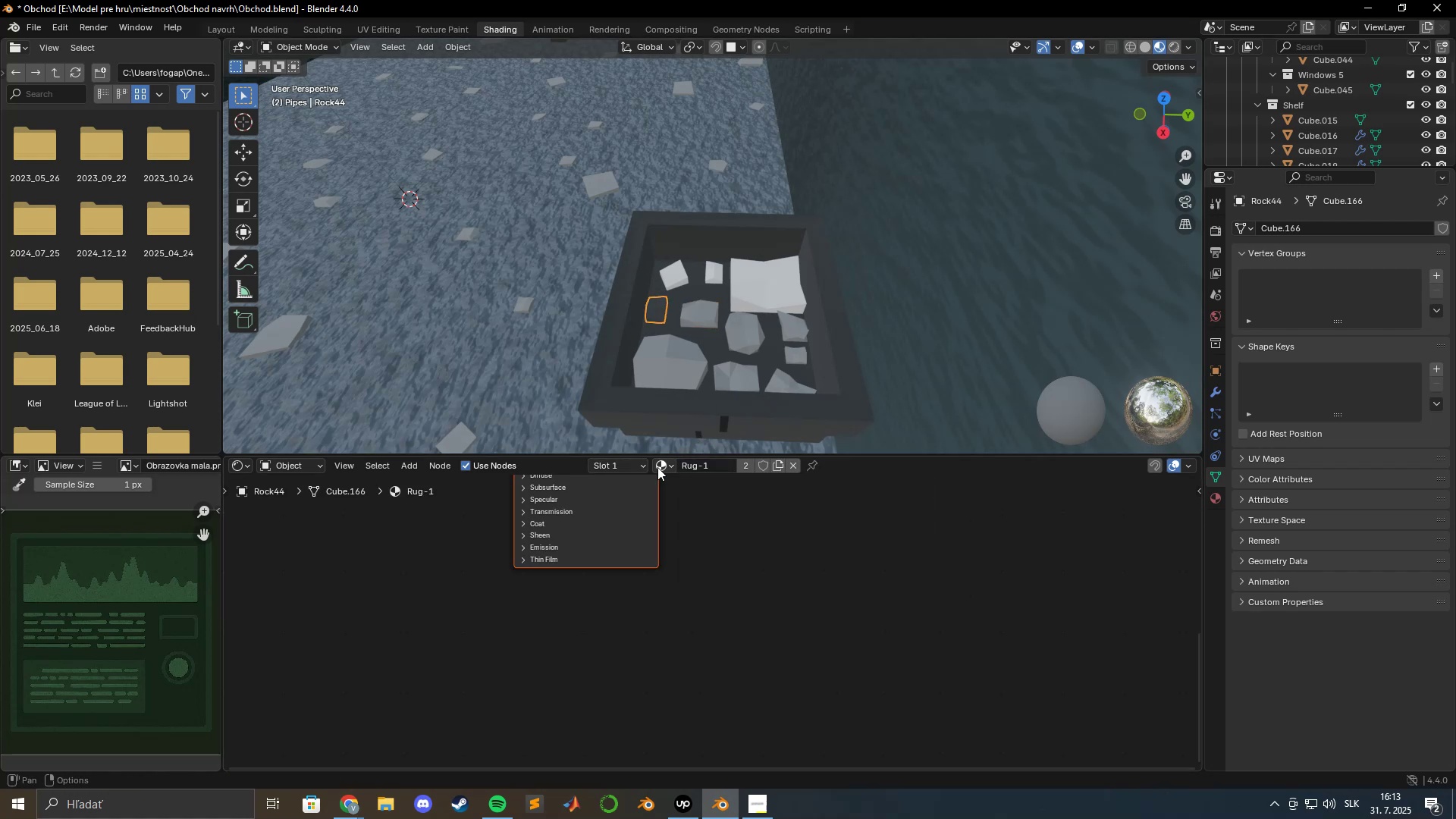 
left_click([669, 461])
 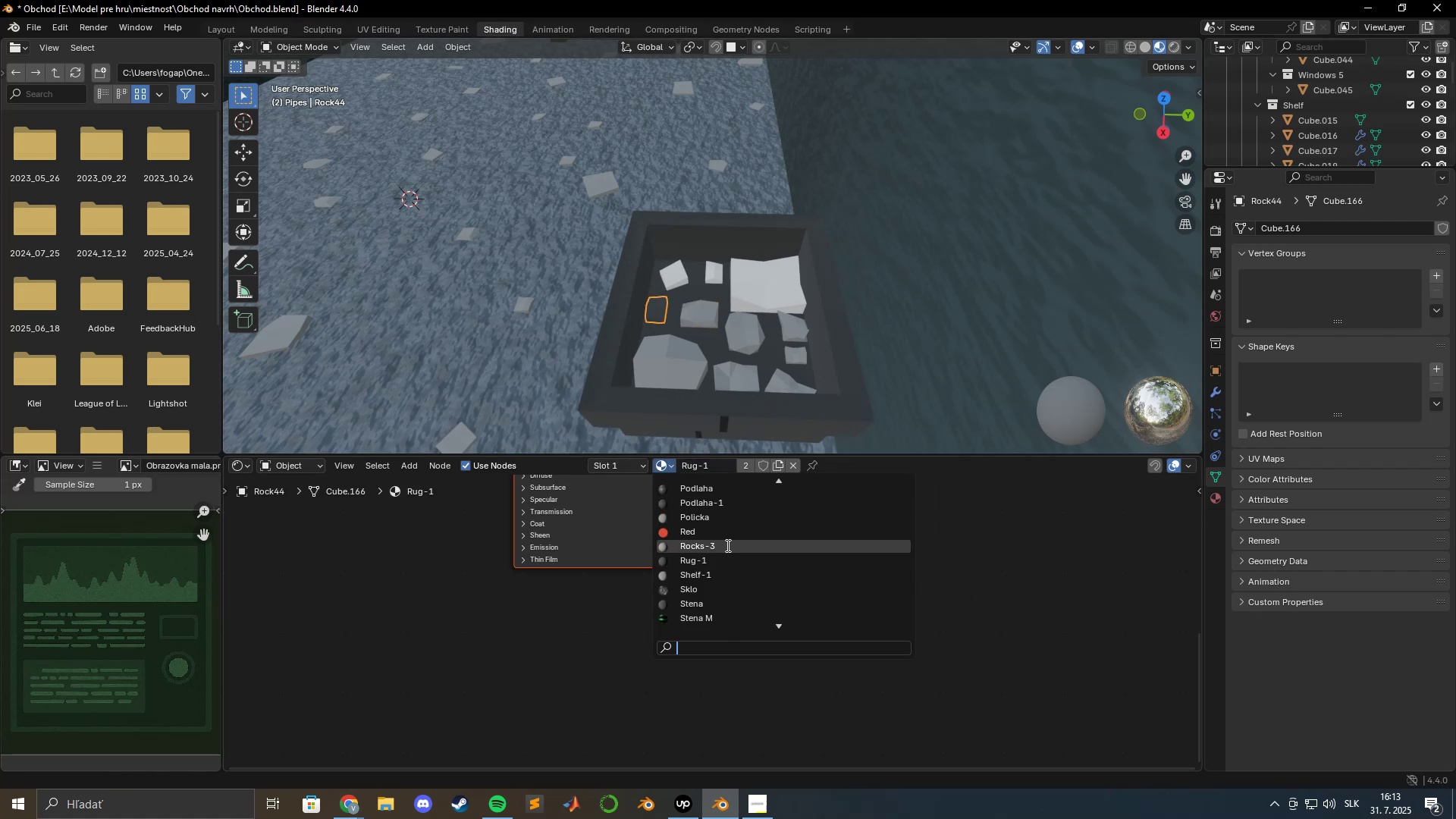 
left_click([726, 547])
 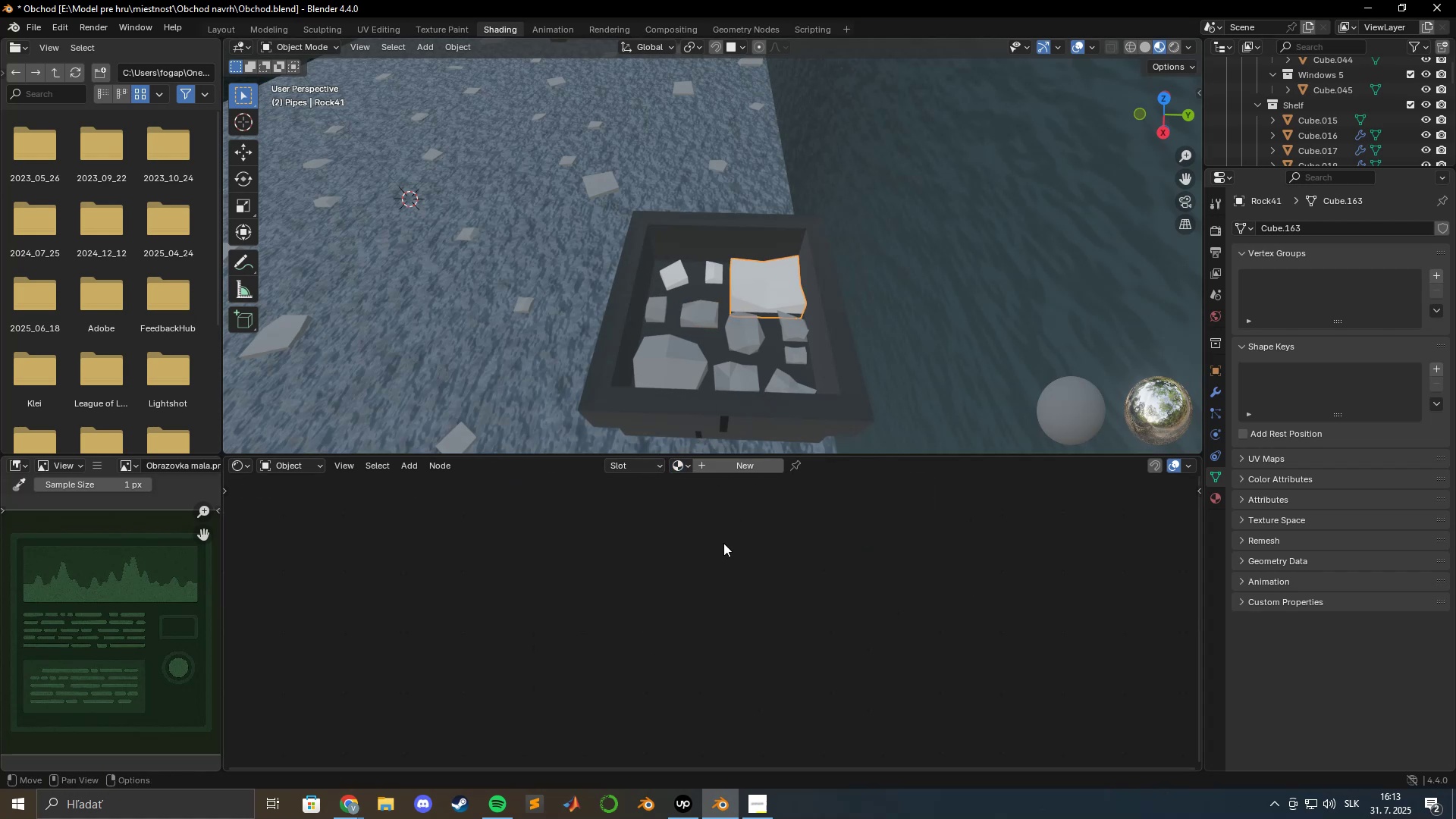 
left_click([688, 466])
 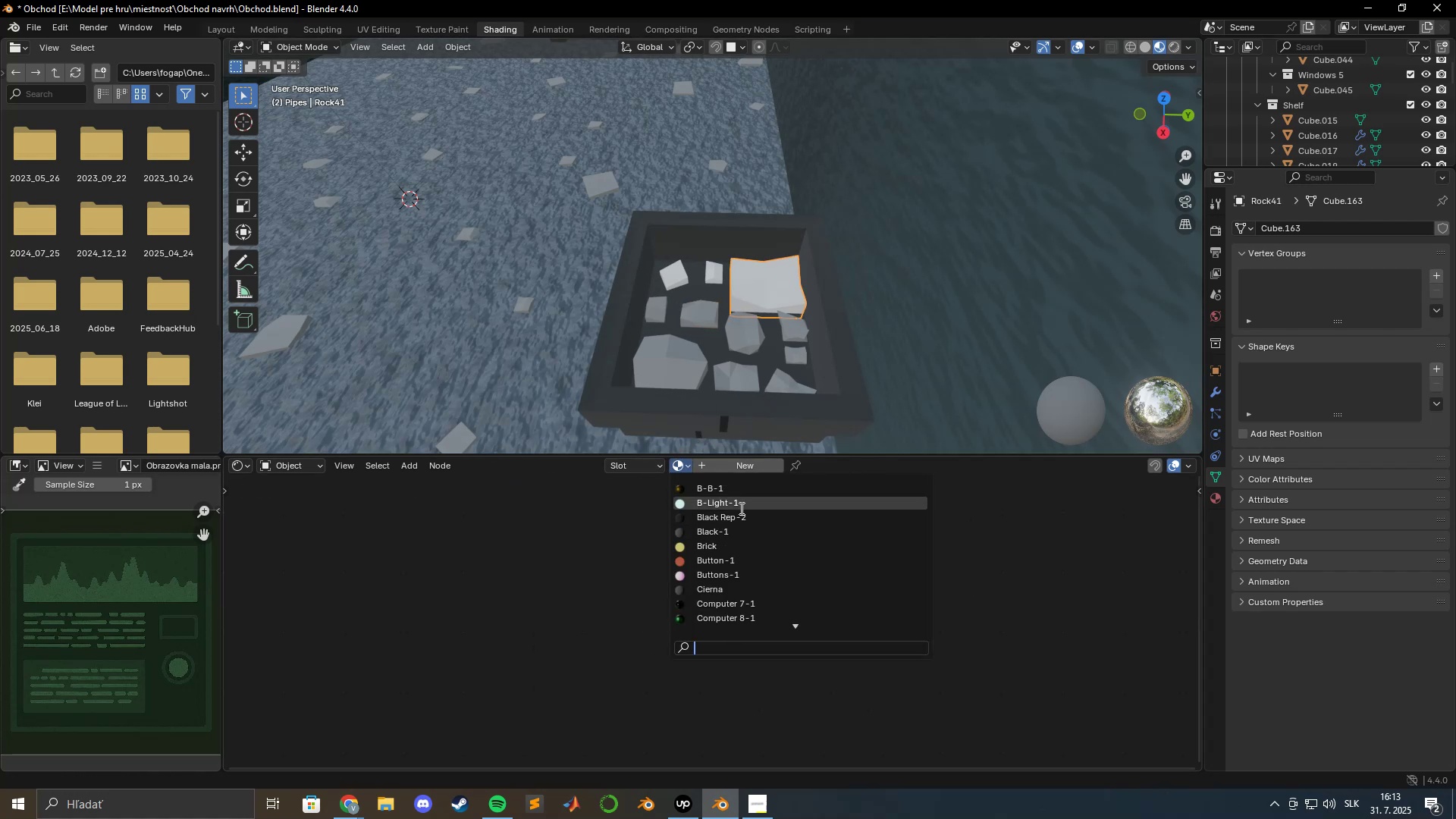 
key(R)
 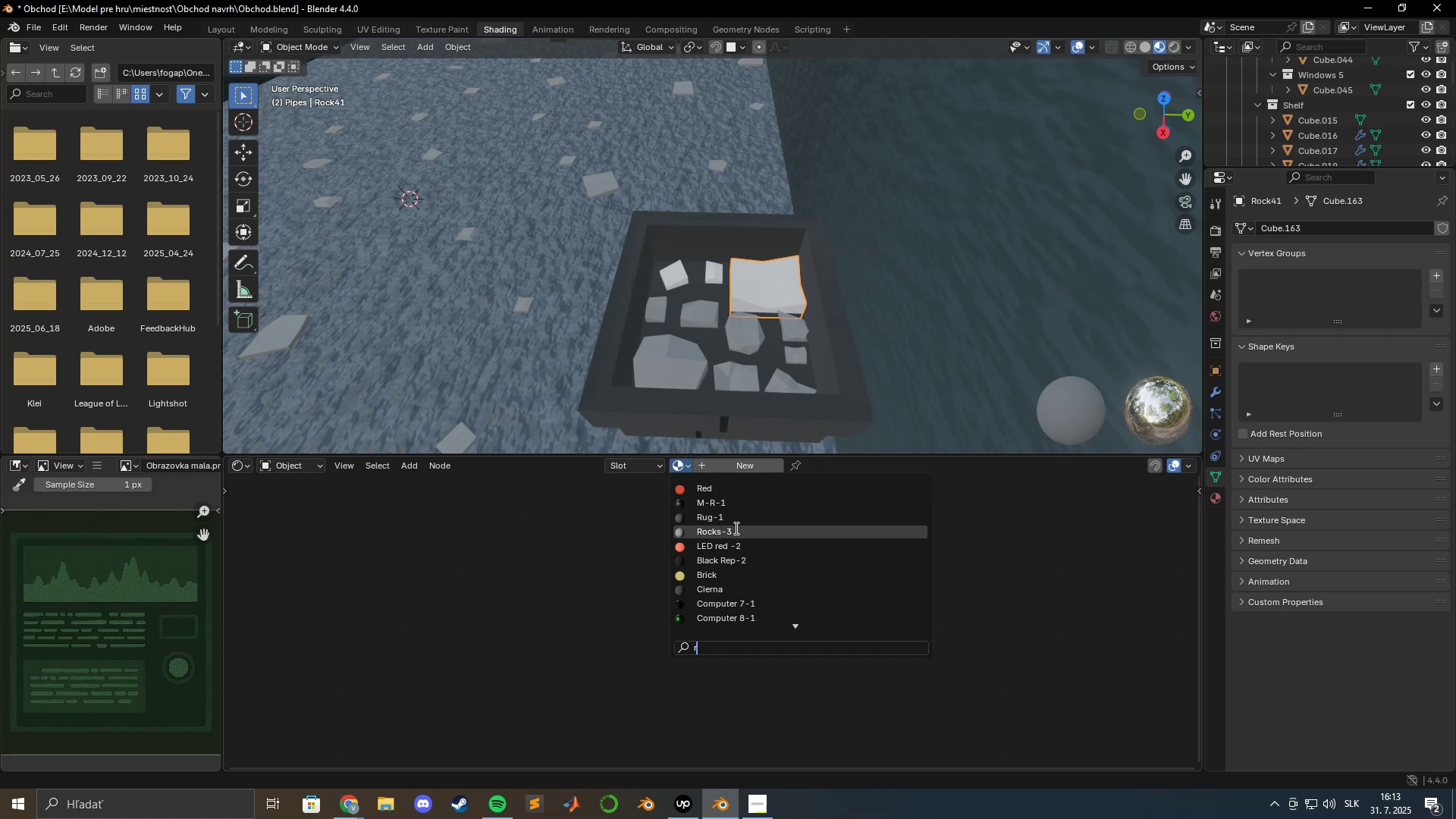 
left_click([735, 530])
 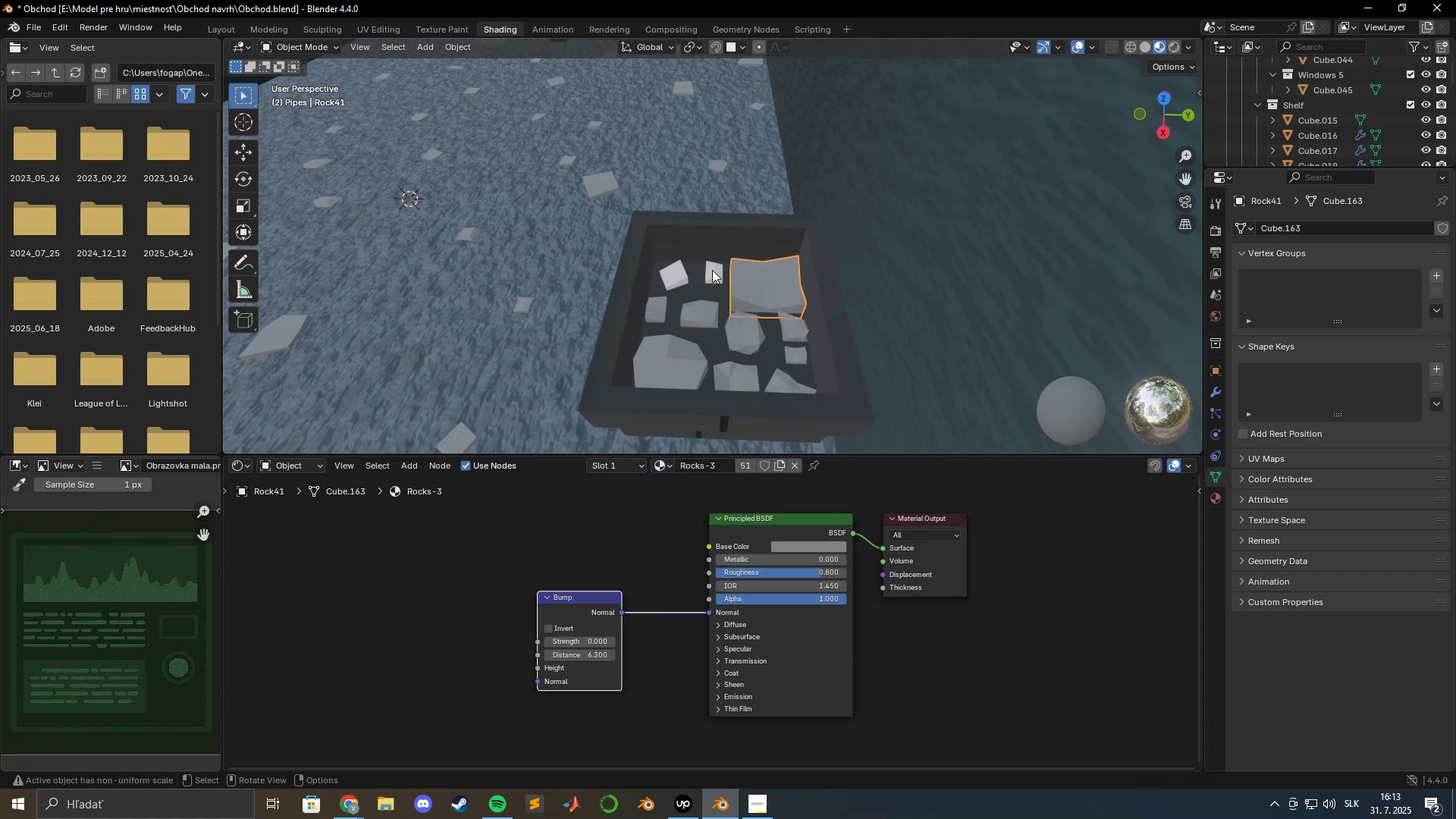 
left_click([712, 270])
 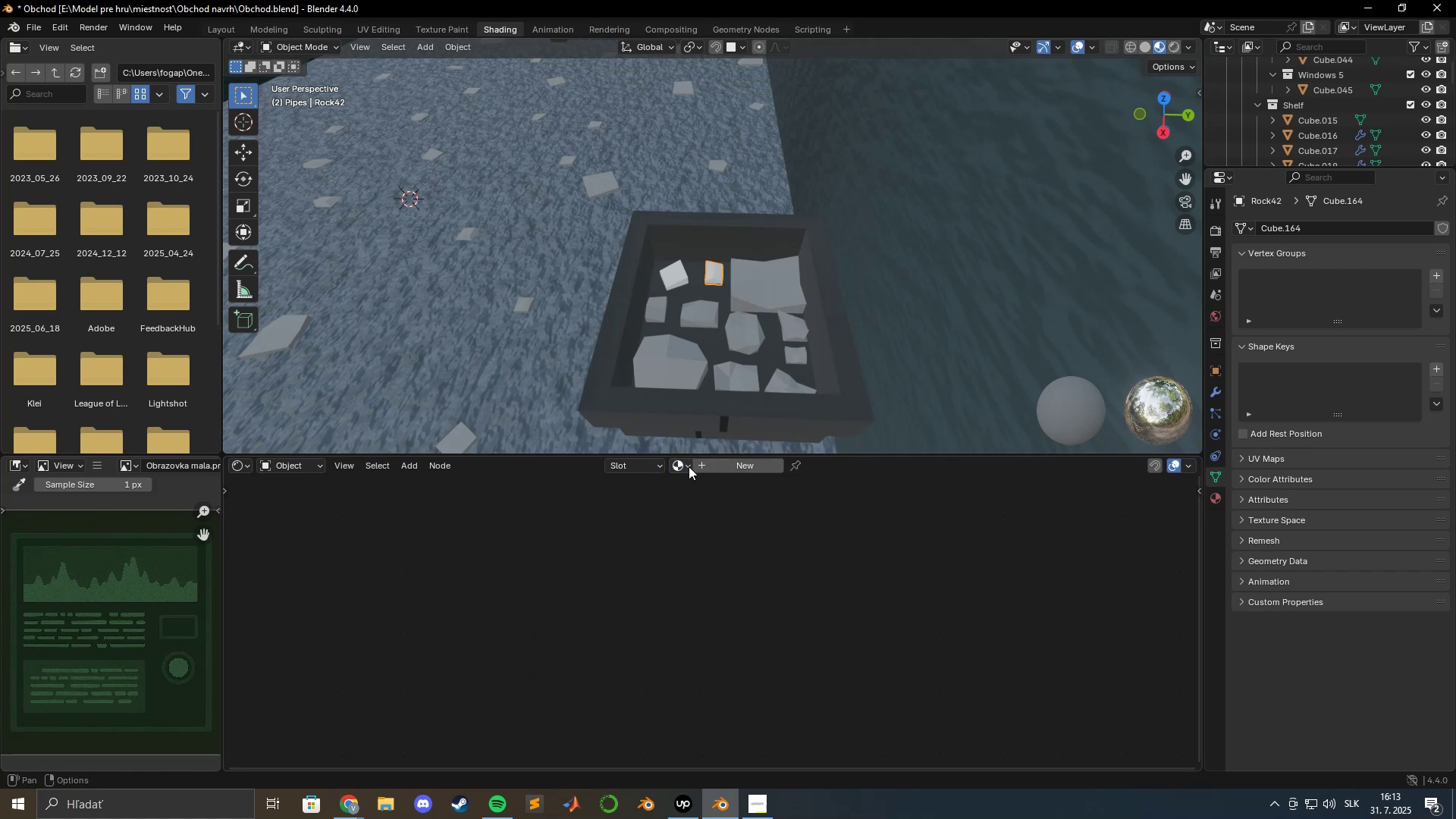 
left_click([686, 466])
 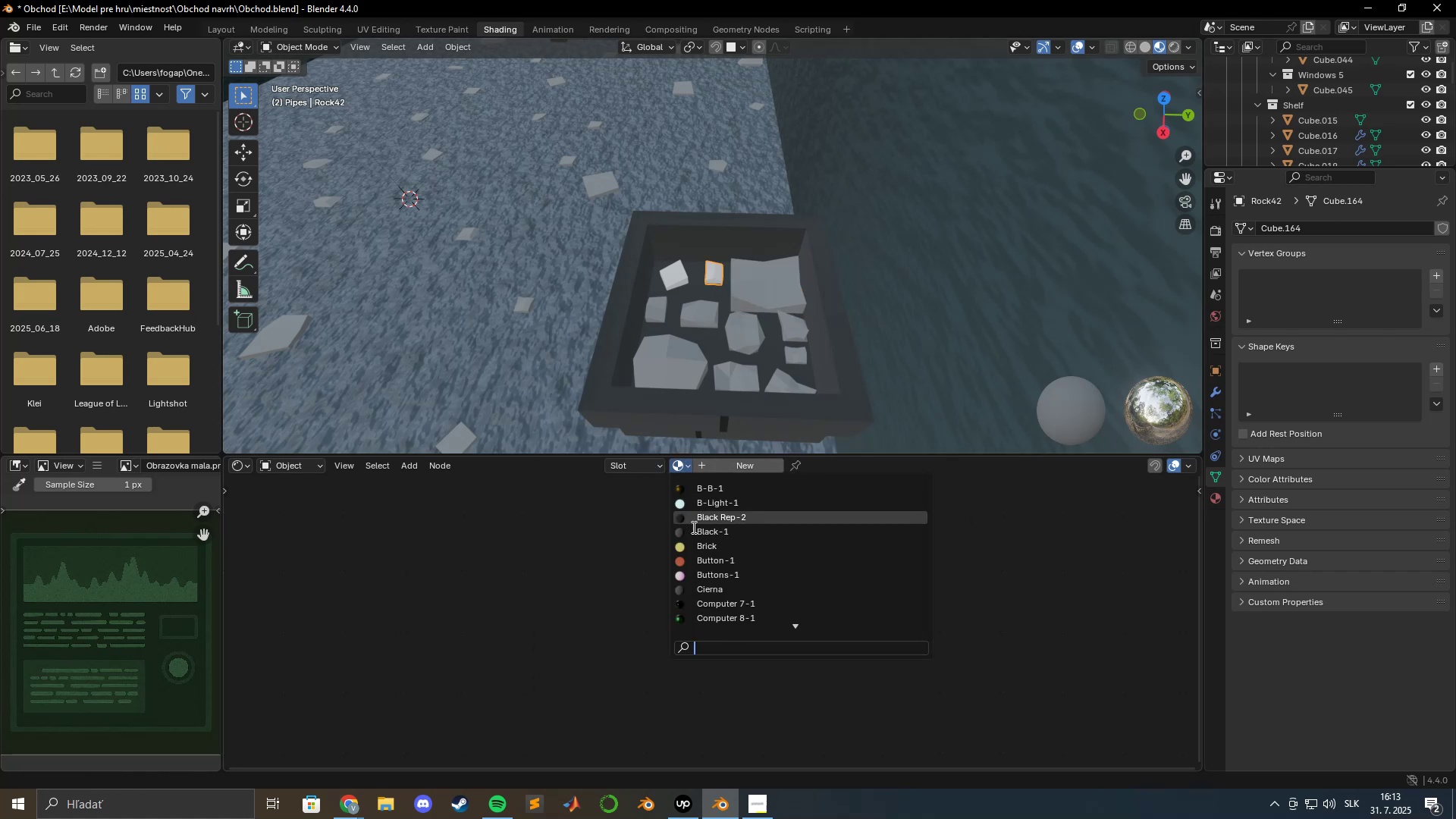 
key(R)
 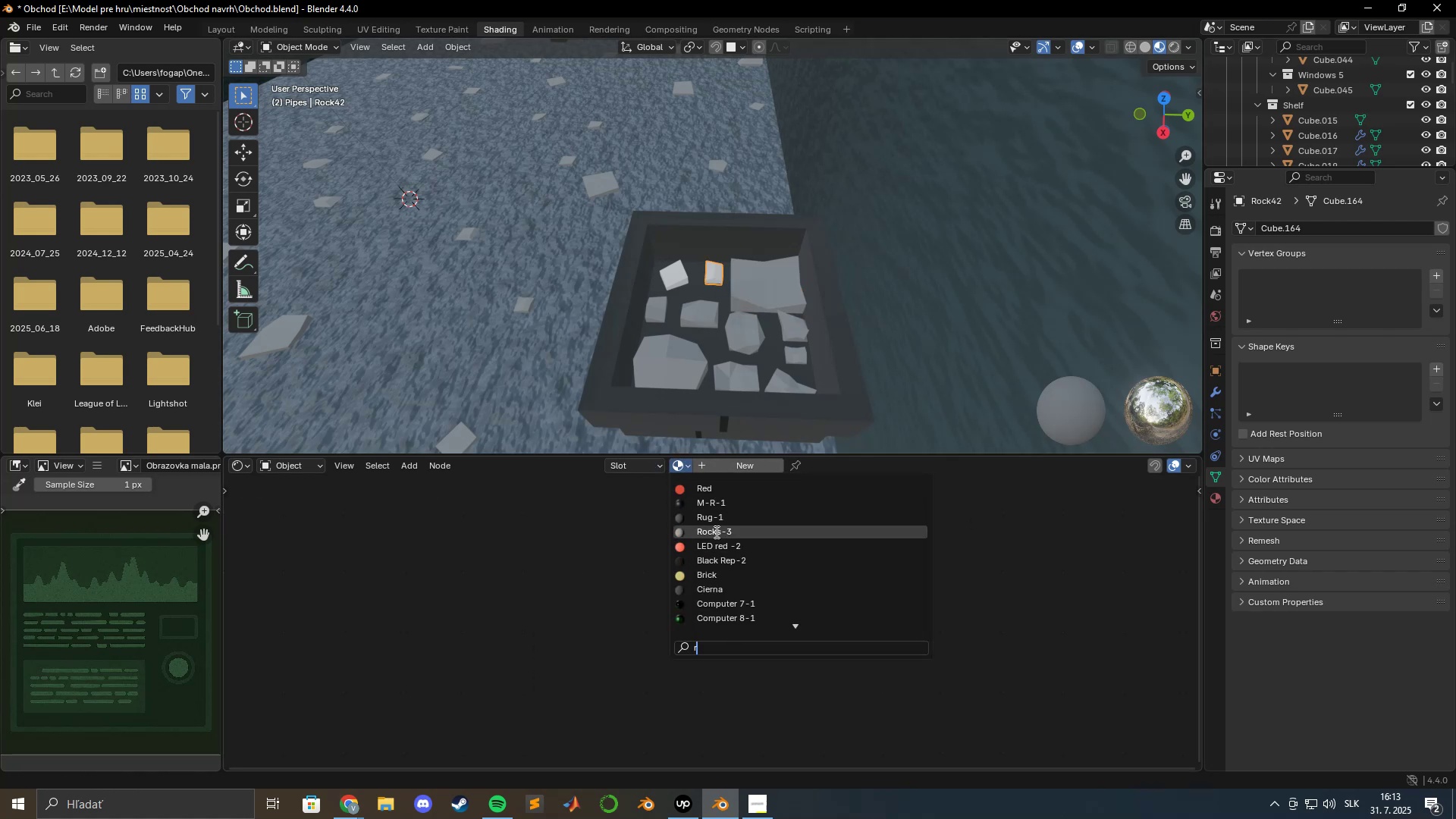 
left_click([715, 532])
 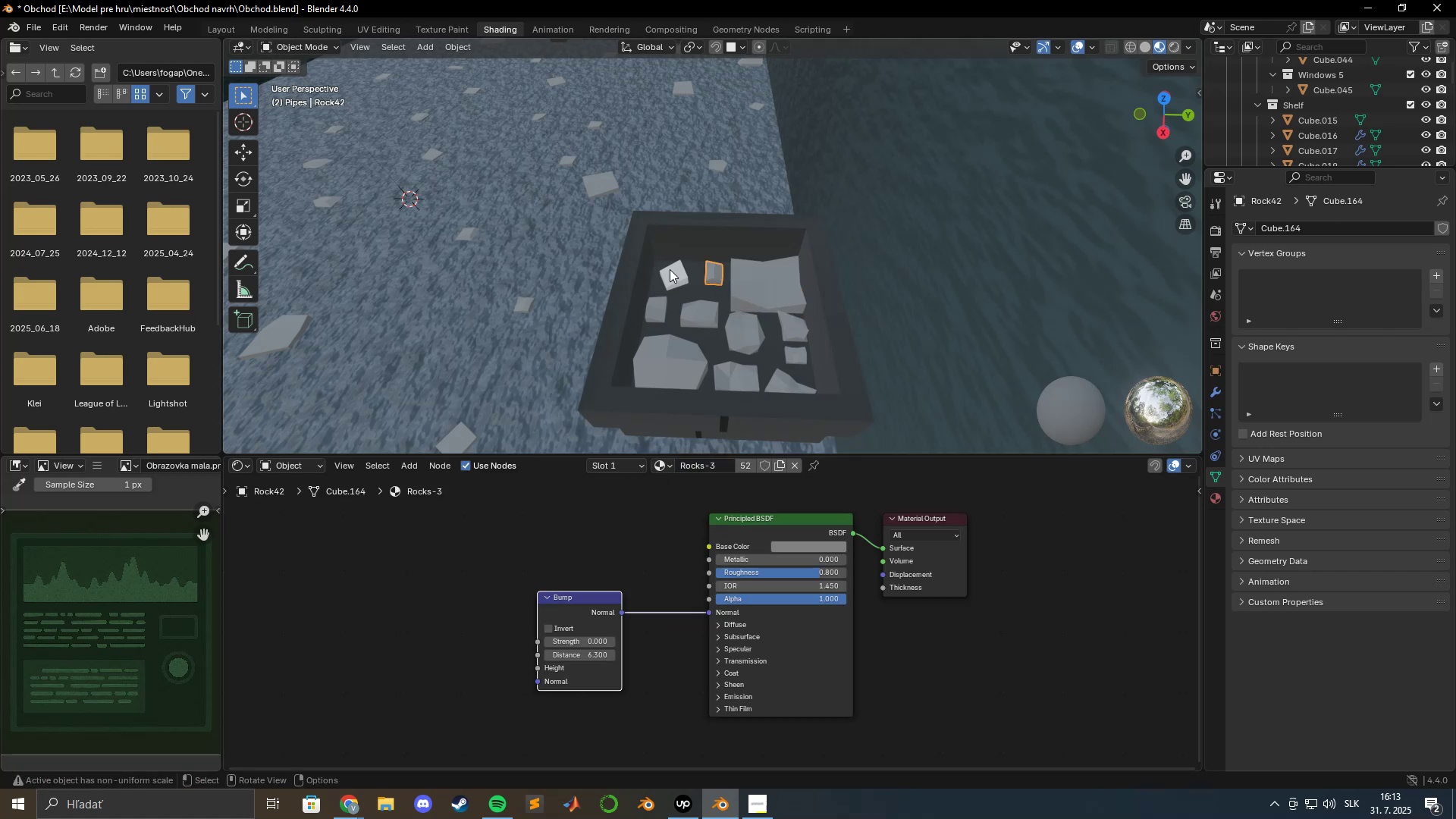 
left_click([680, 270])
 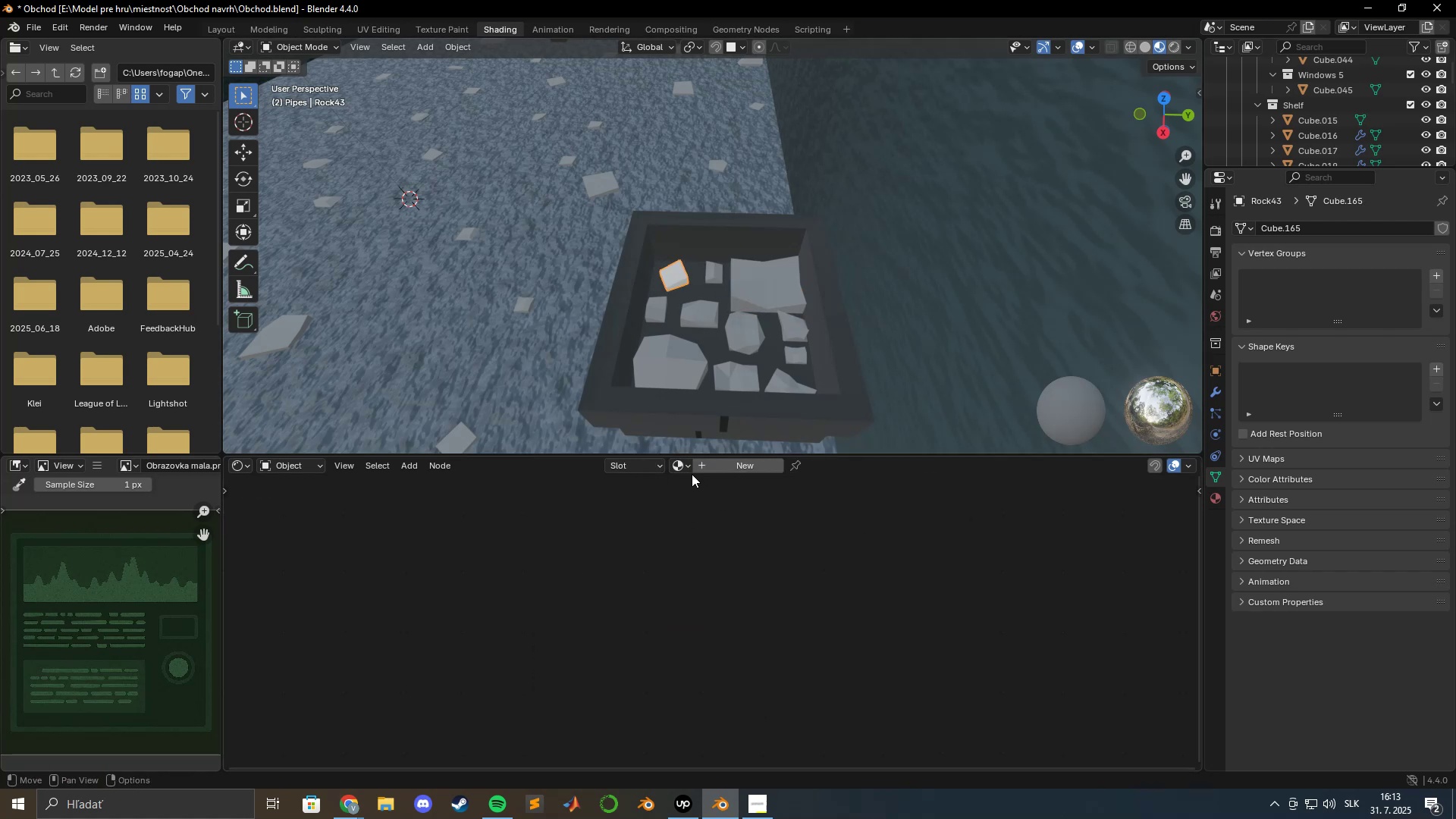 
left_click([687, 469])
 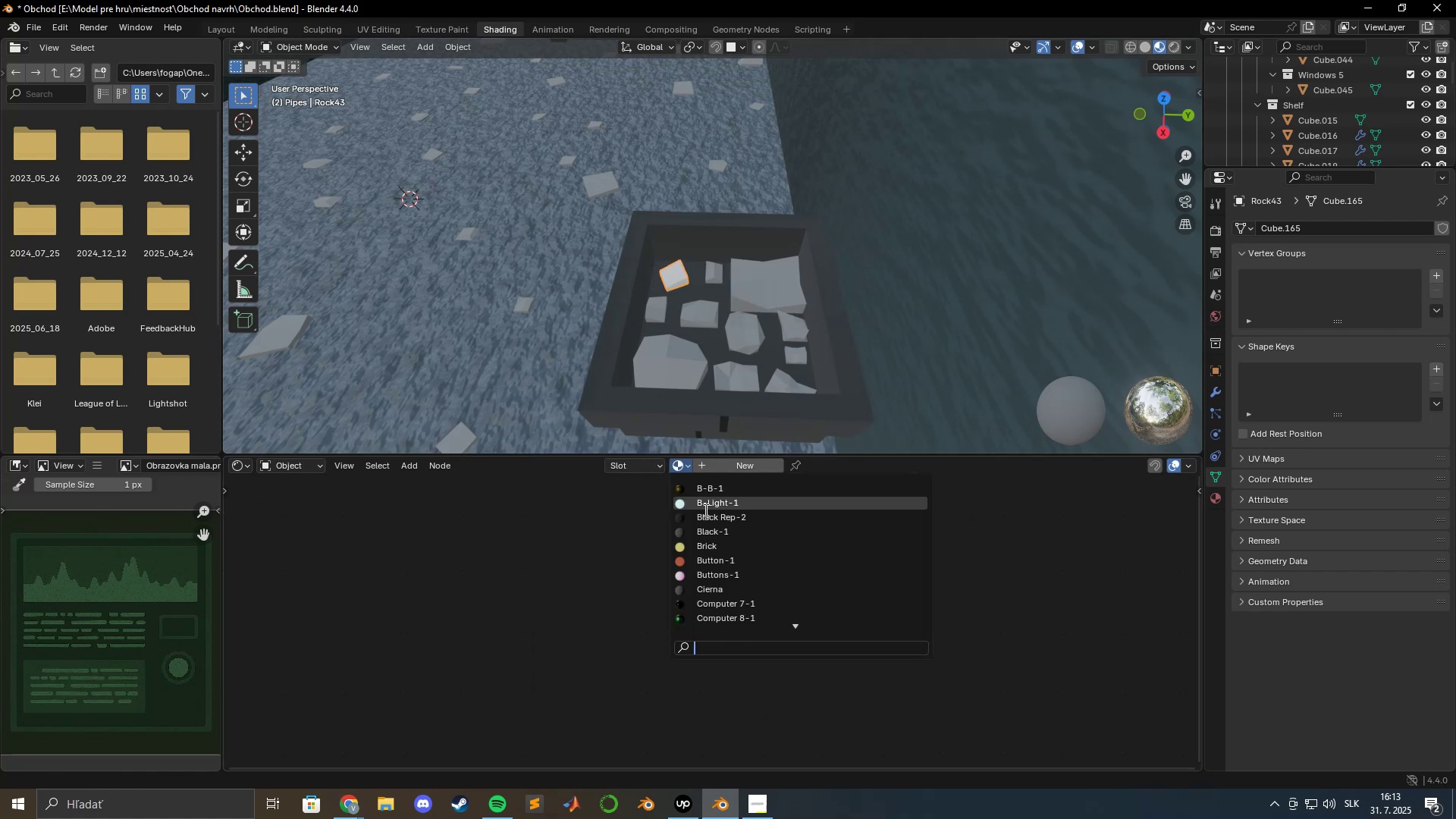 
key(R)
 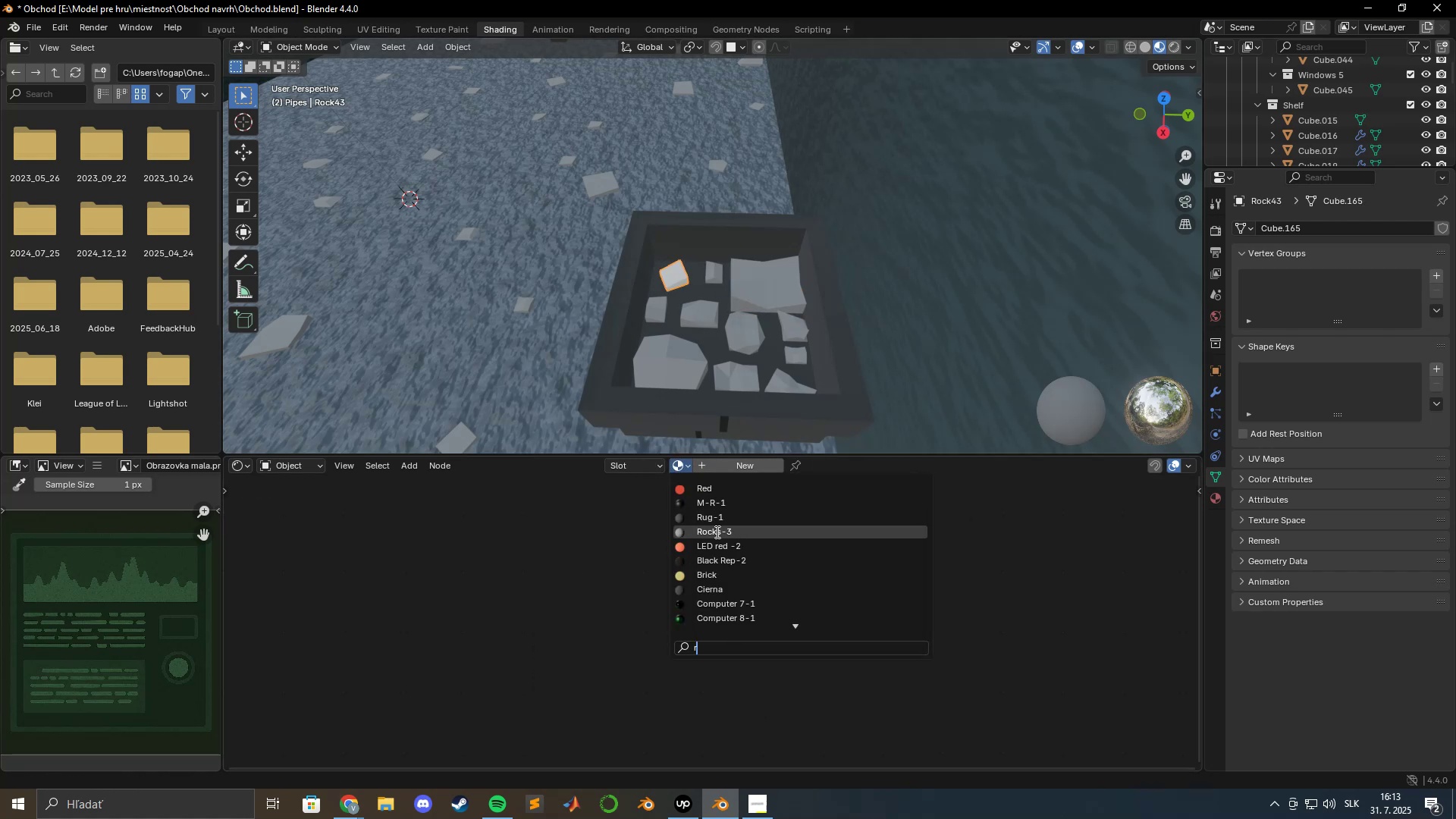 
left_click([716, 532])
 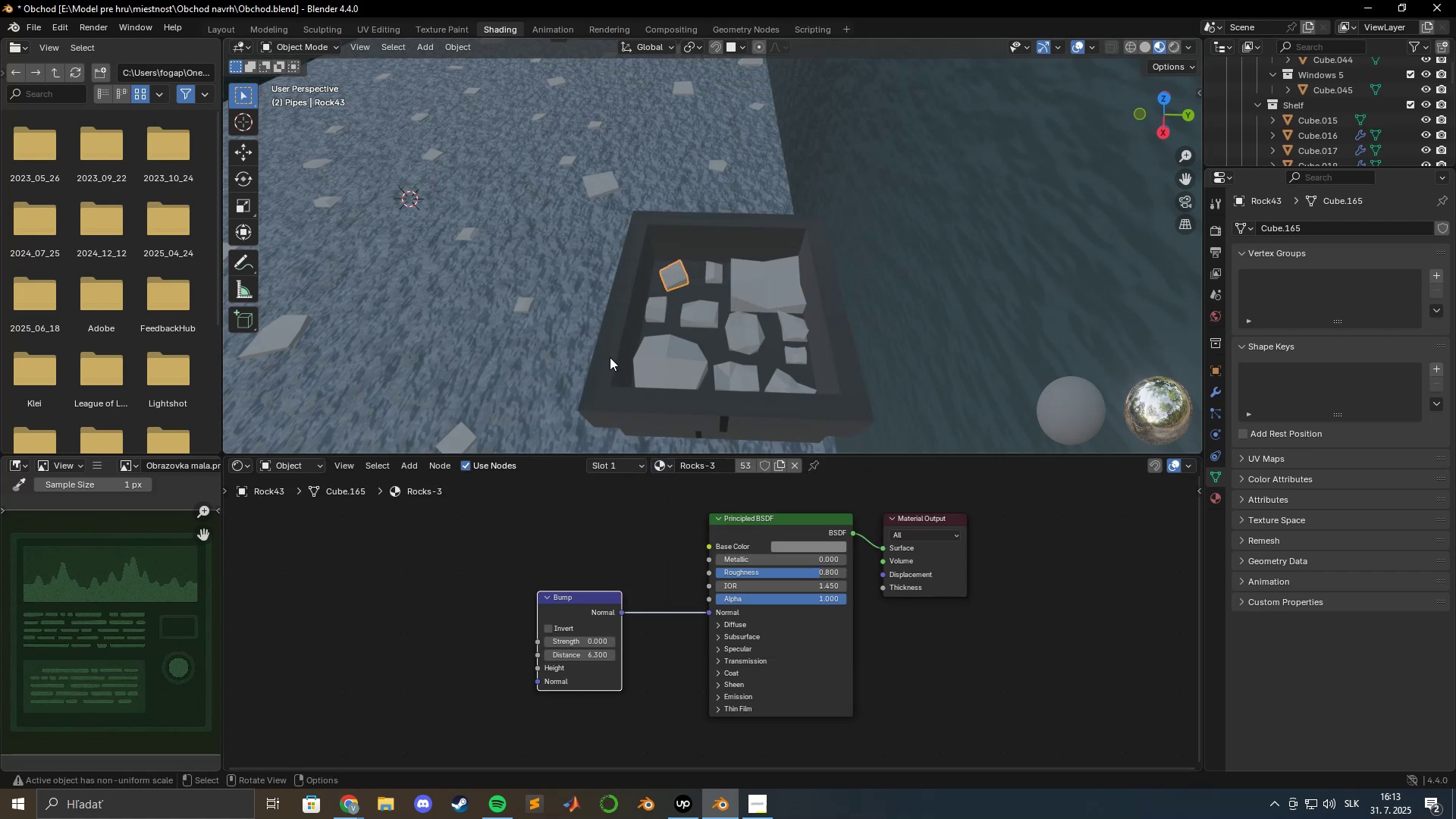 
hold_key(key=ShiftLeft, duration=1.04)
 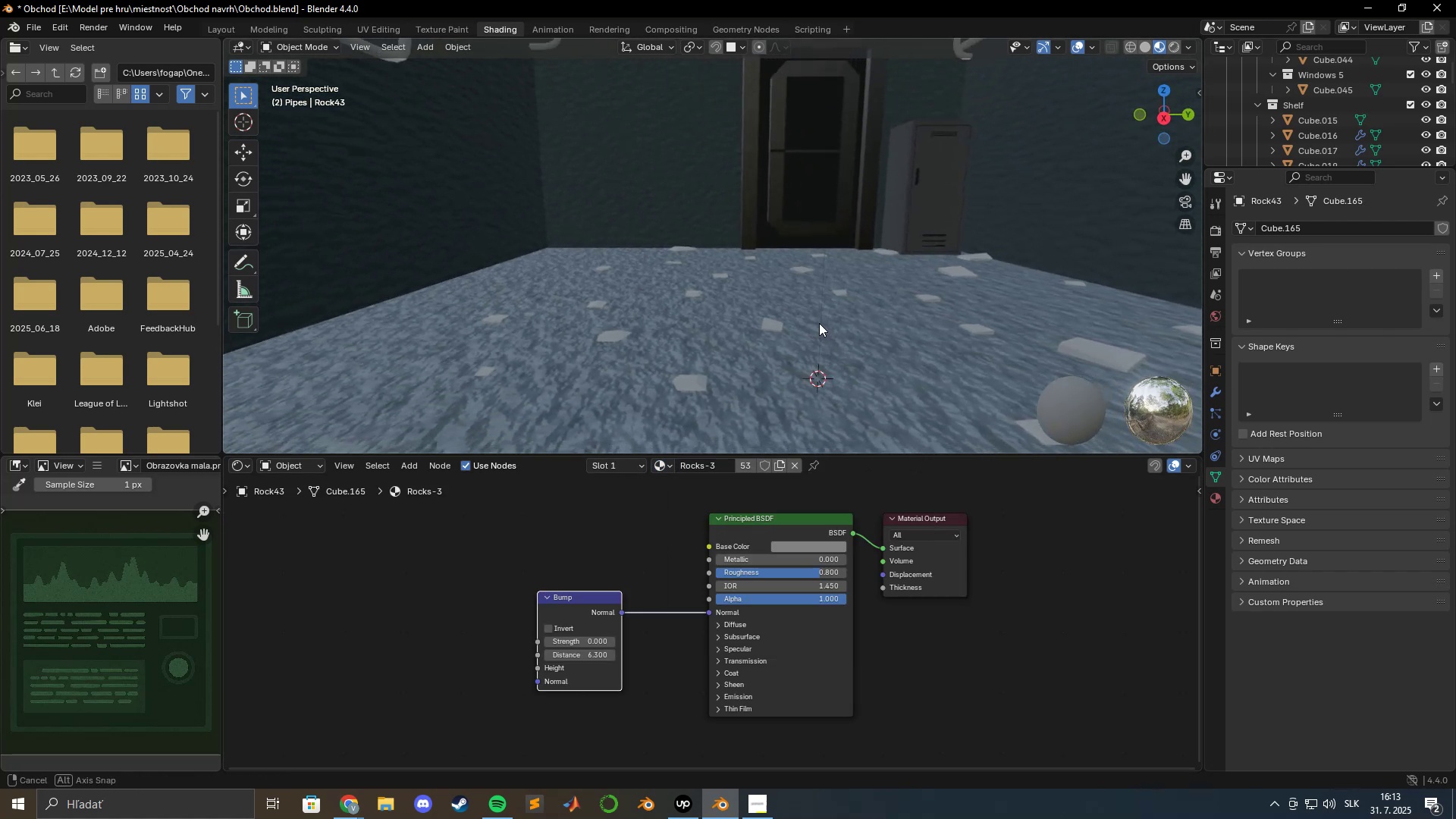 
hold_key(key=ShiftLeft, duration=0.79)
 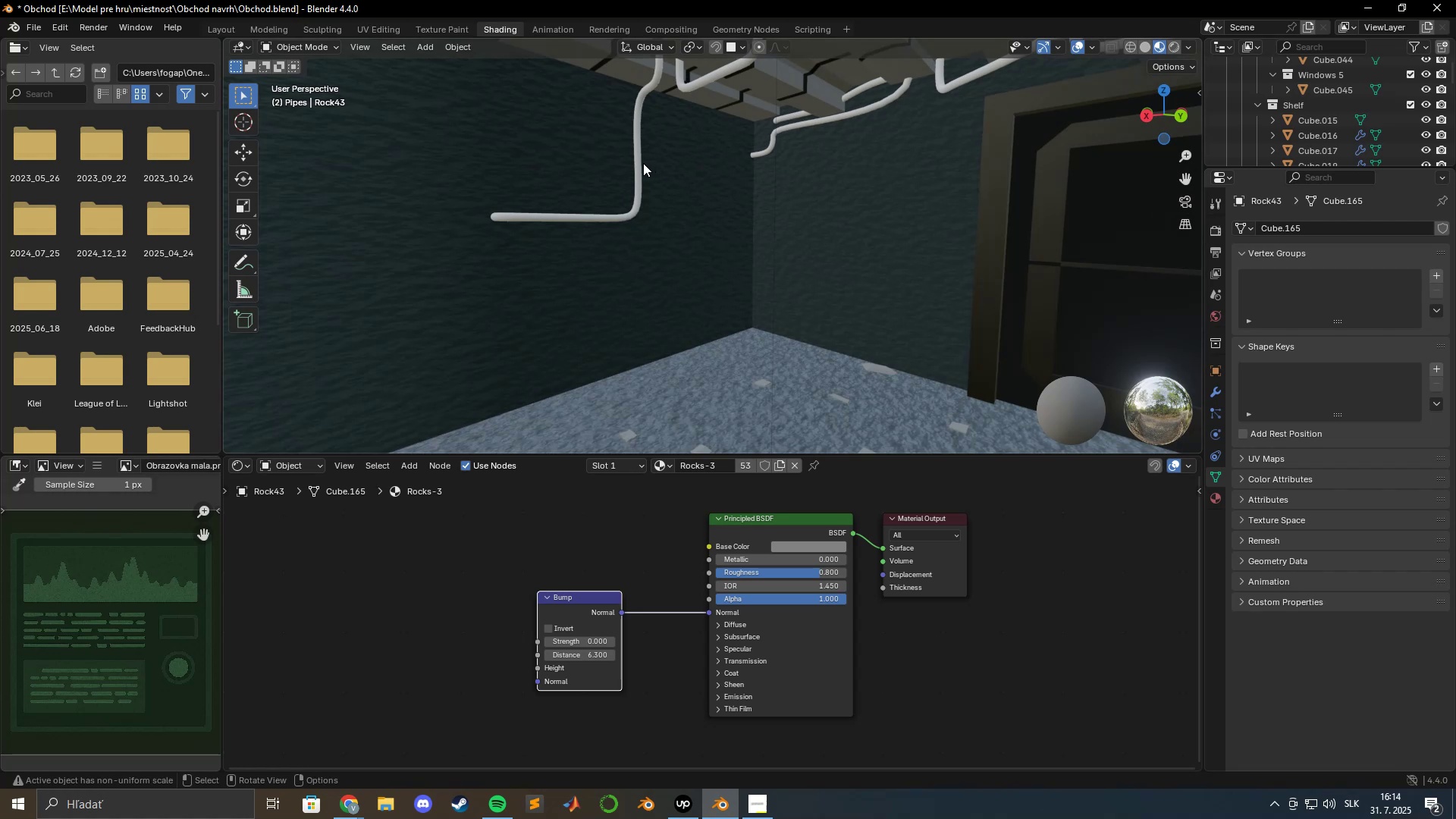 
left_click([635, 166])
 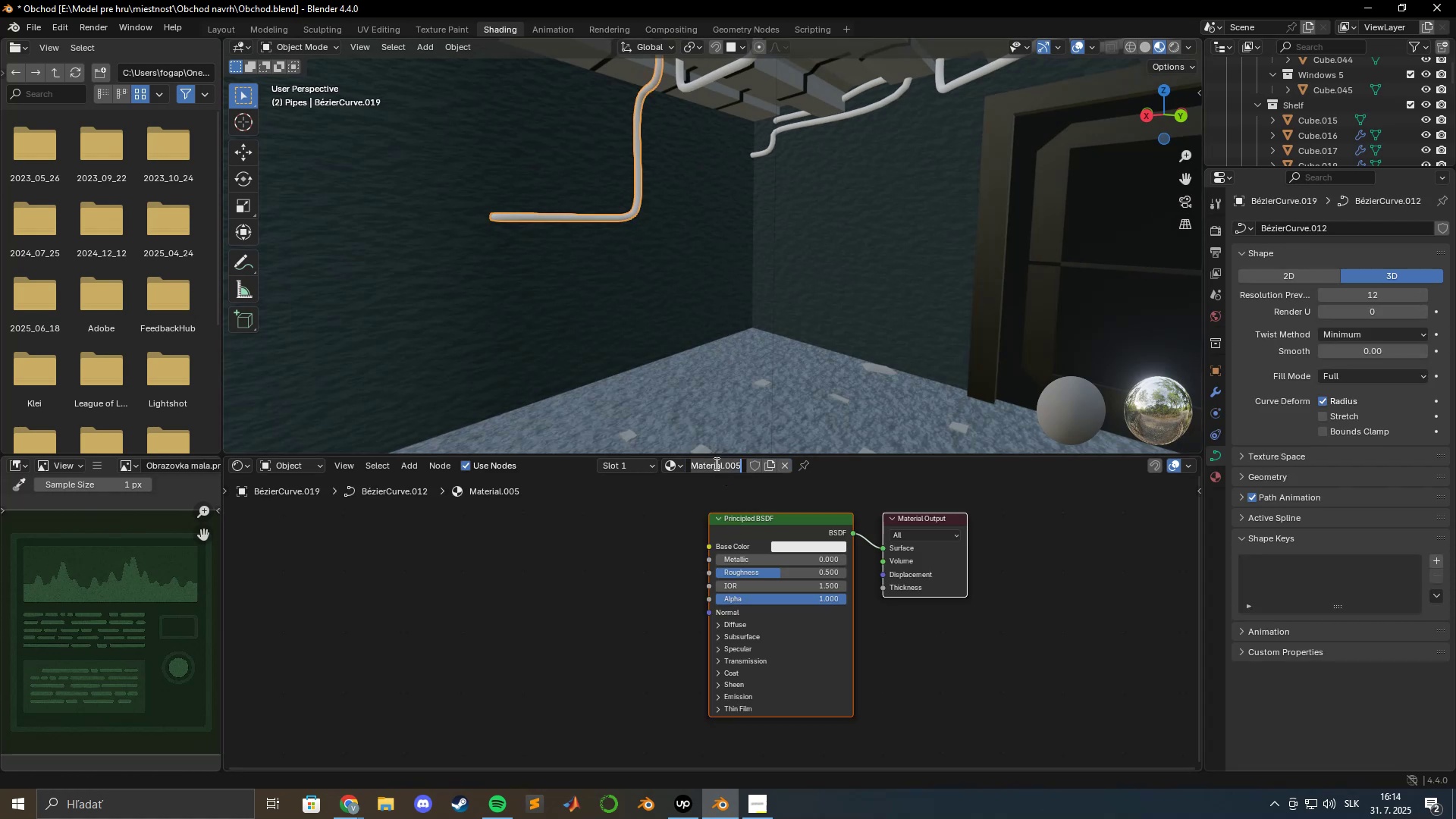 
type(Pipes-3)
 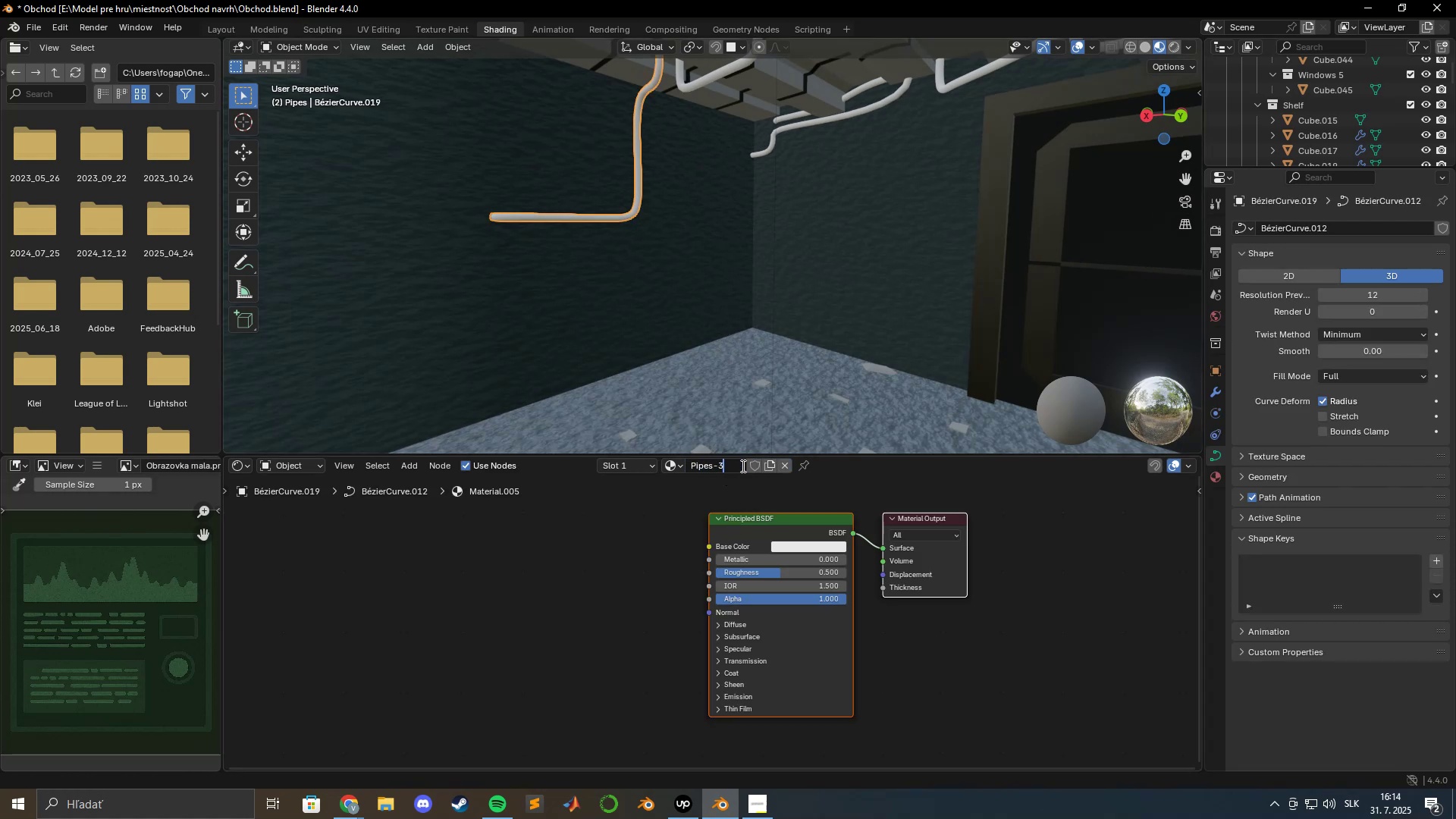 
key(Enter)
 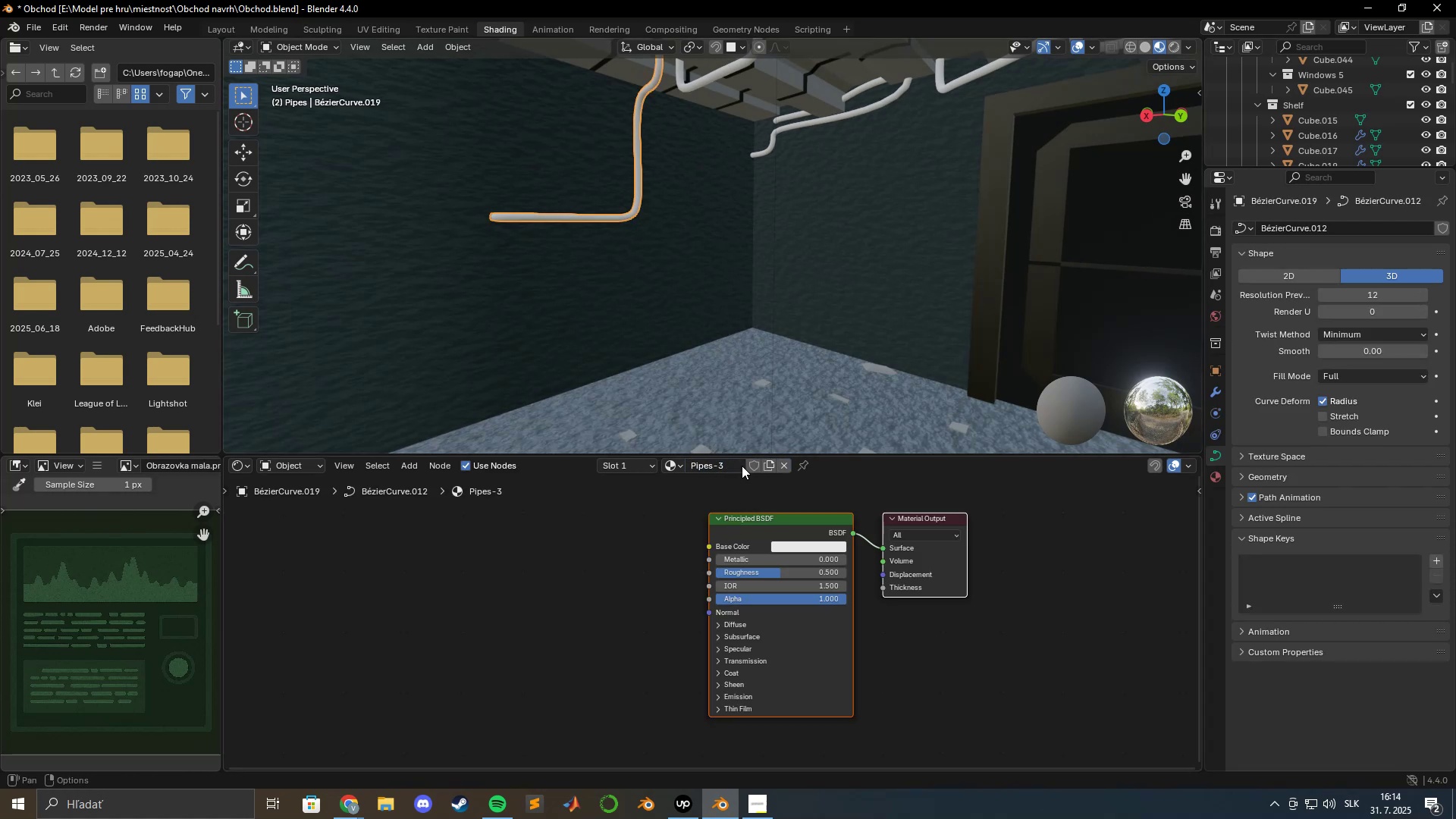 
key(Alt+AltLeft)
 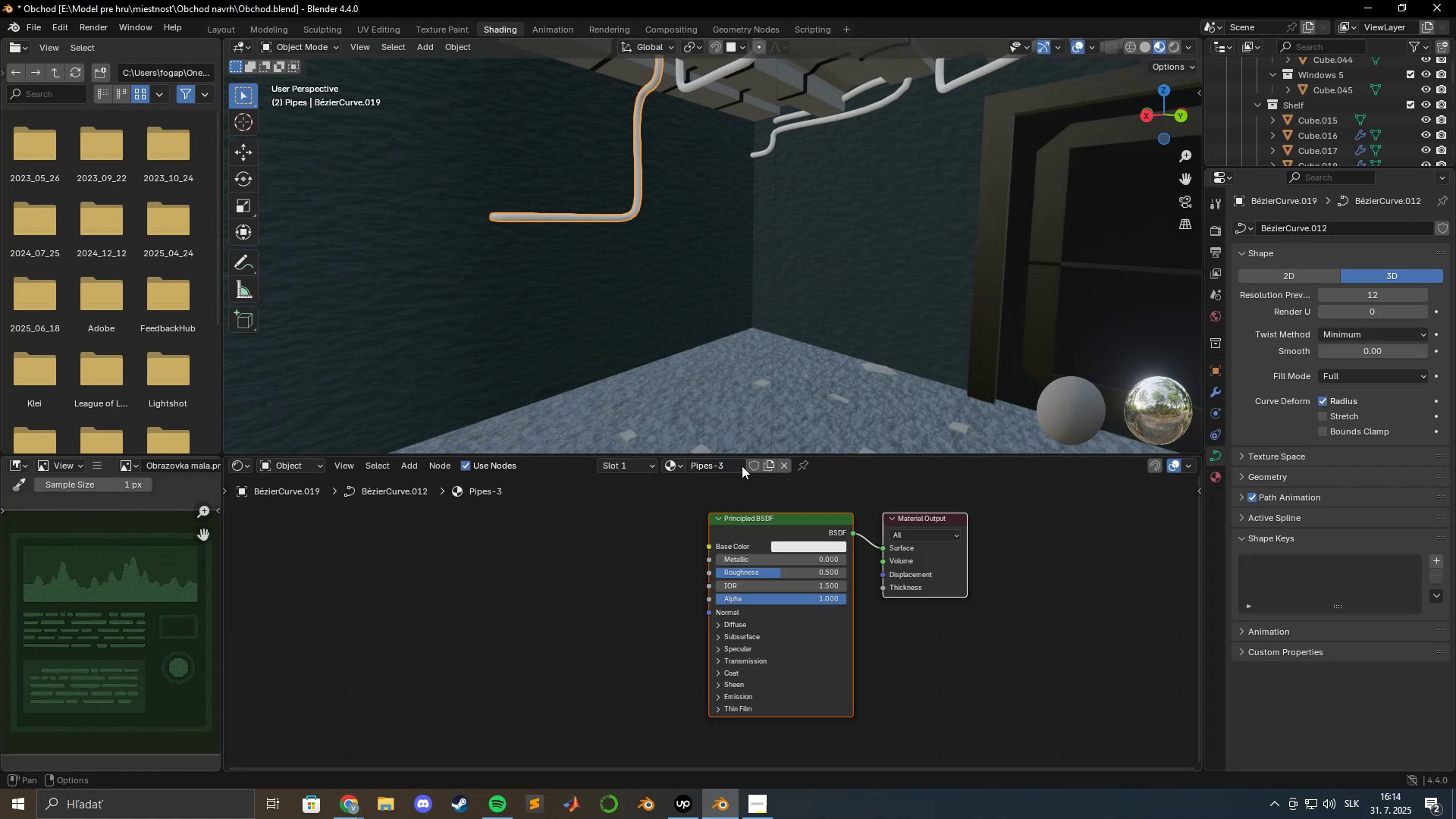 
key(Alt+Tab)
 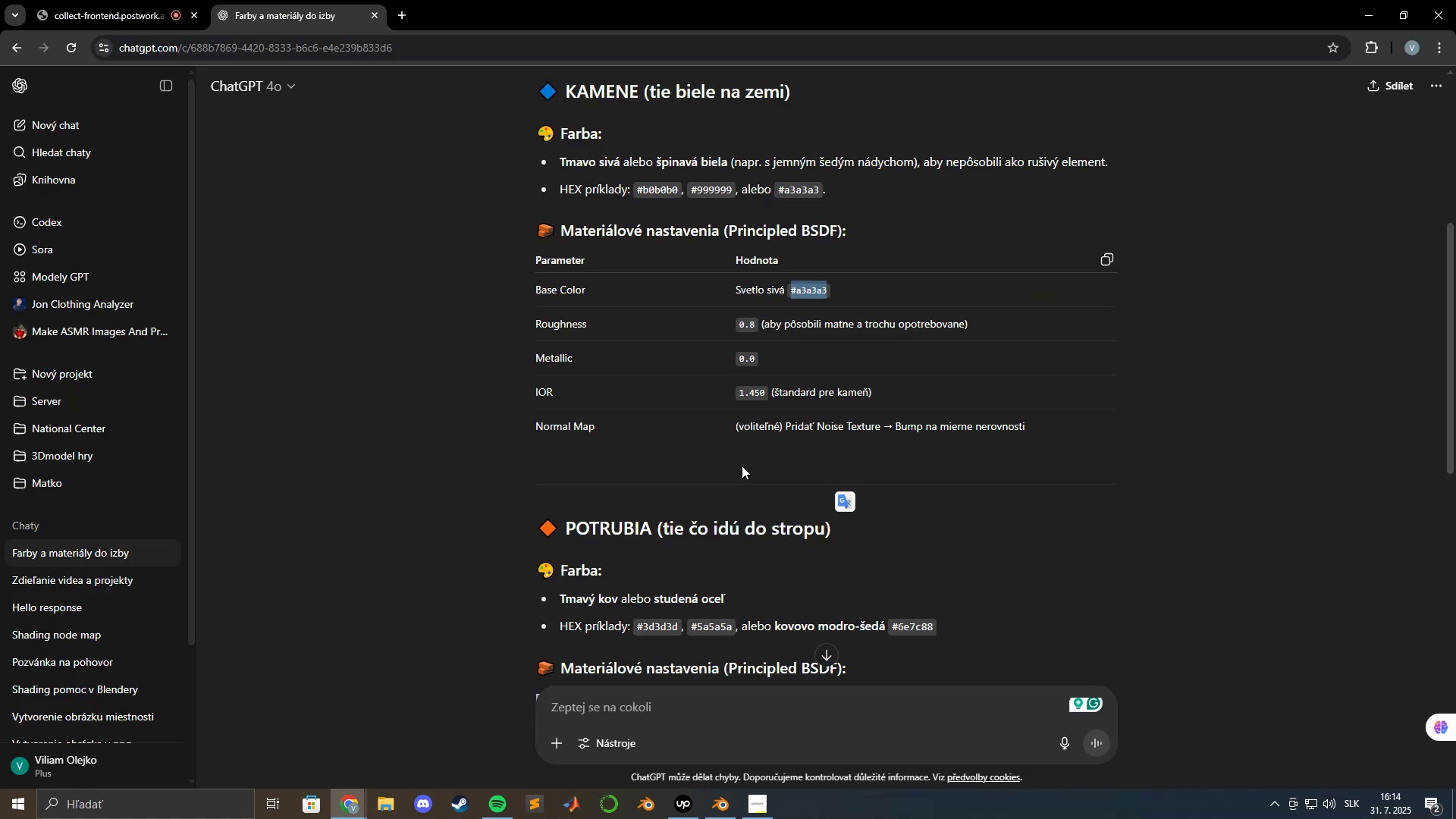 
scroll: coordinate [722, 416], scroll_direction: down, amount: 4.0
 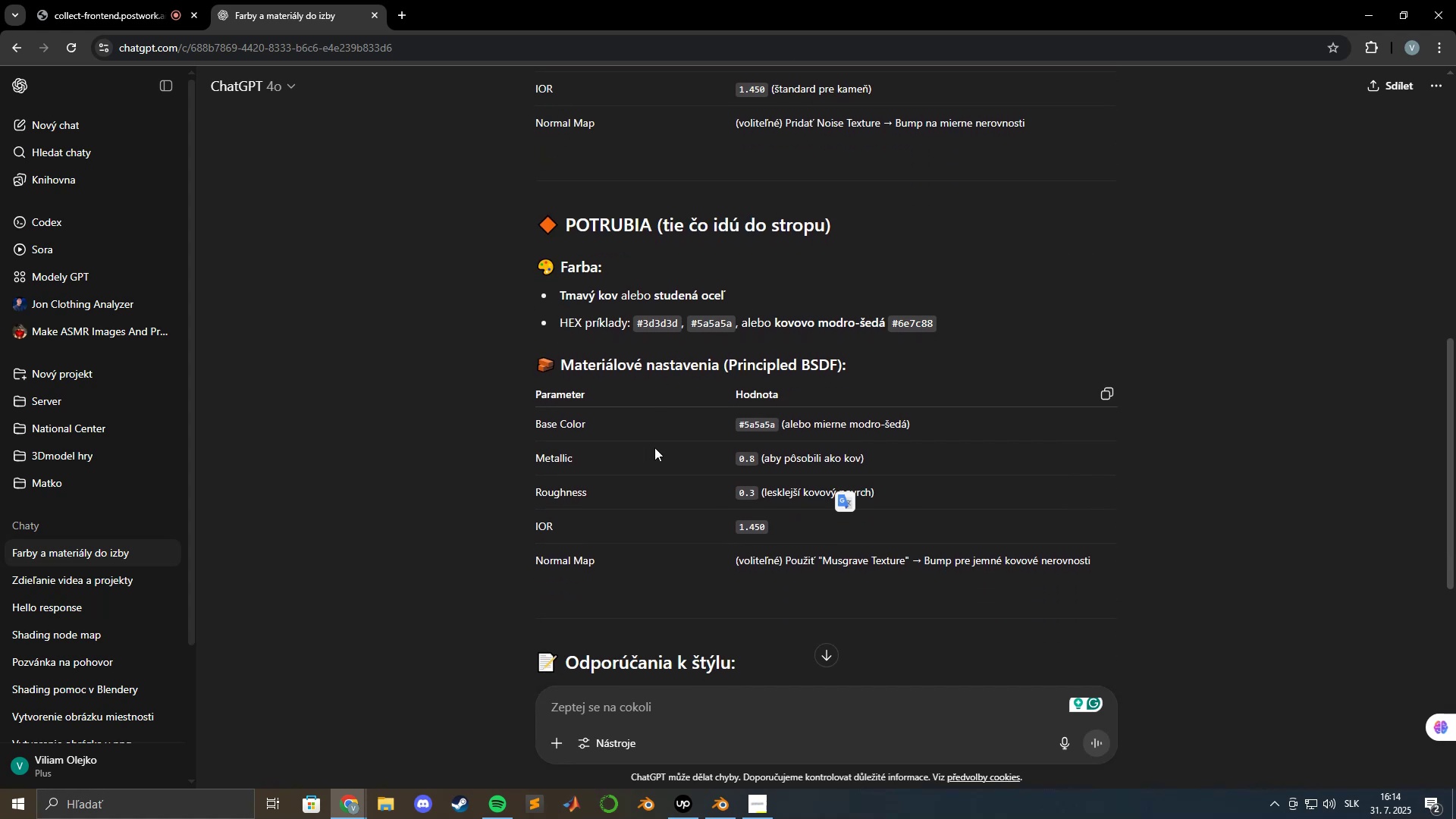 
left_click_drag(start_coordinate=[733, 424], to_coordinate=[780, 428])
 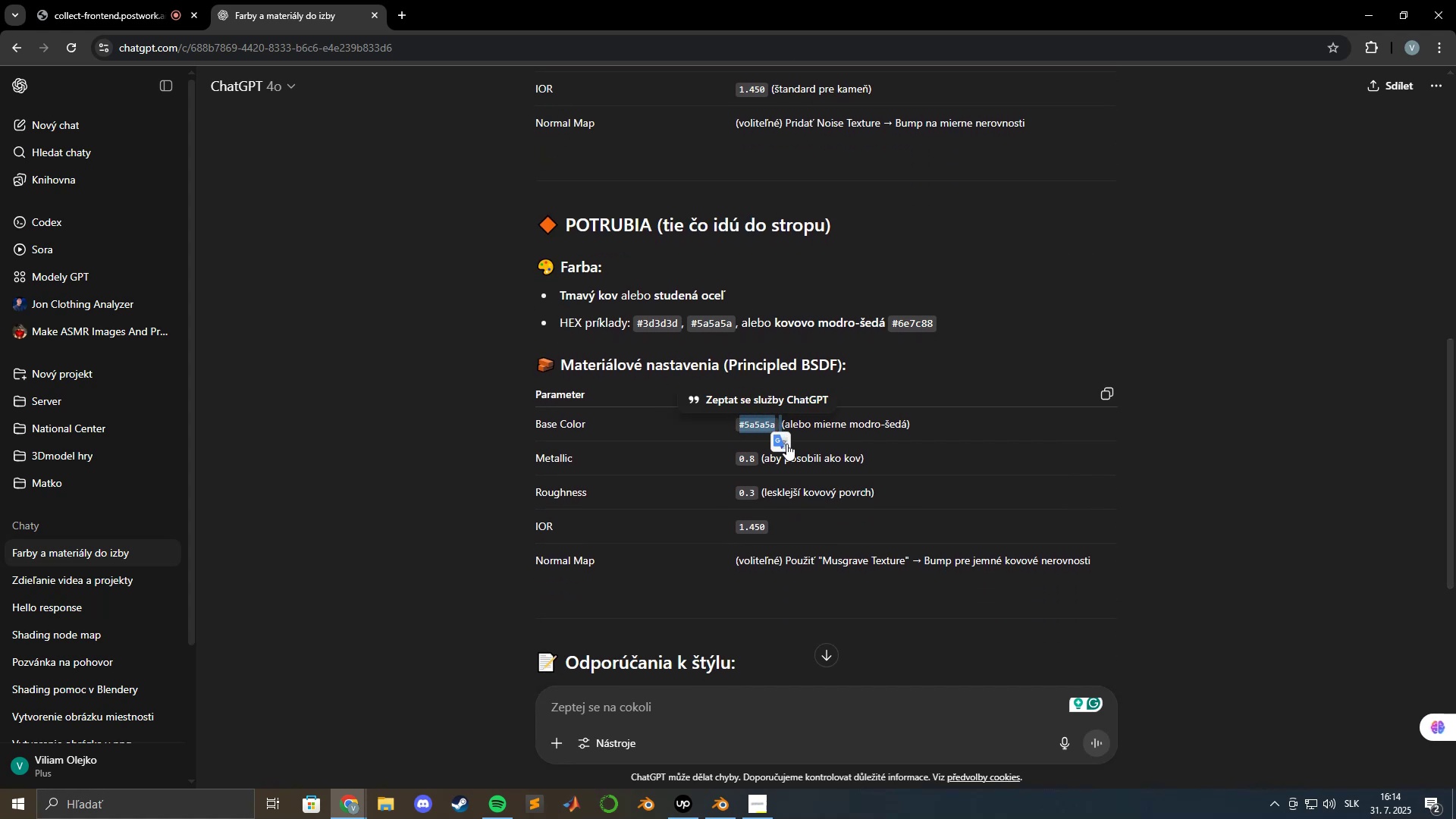 
key(Control+C)
 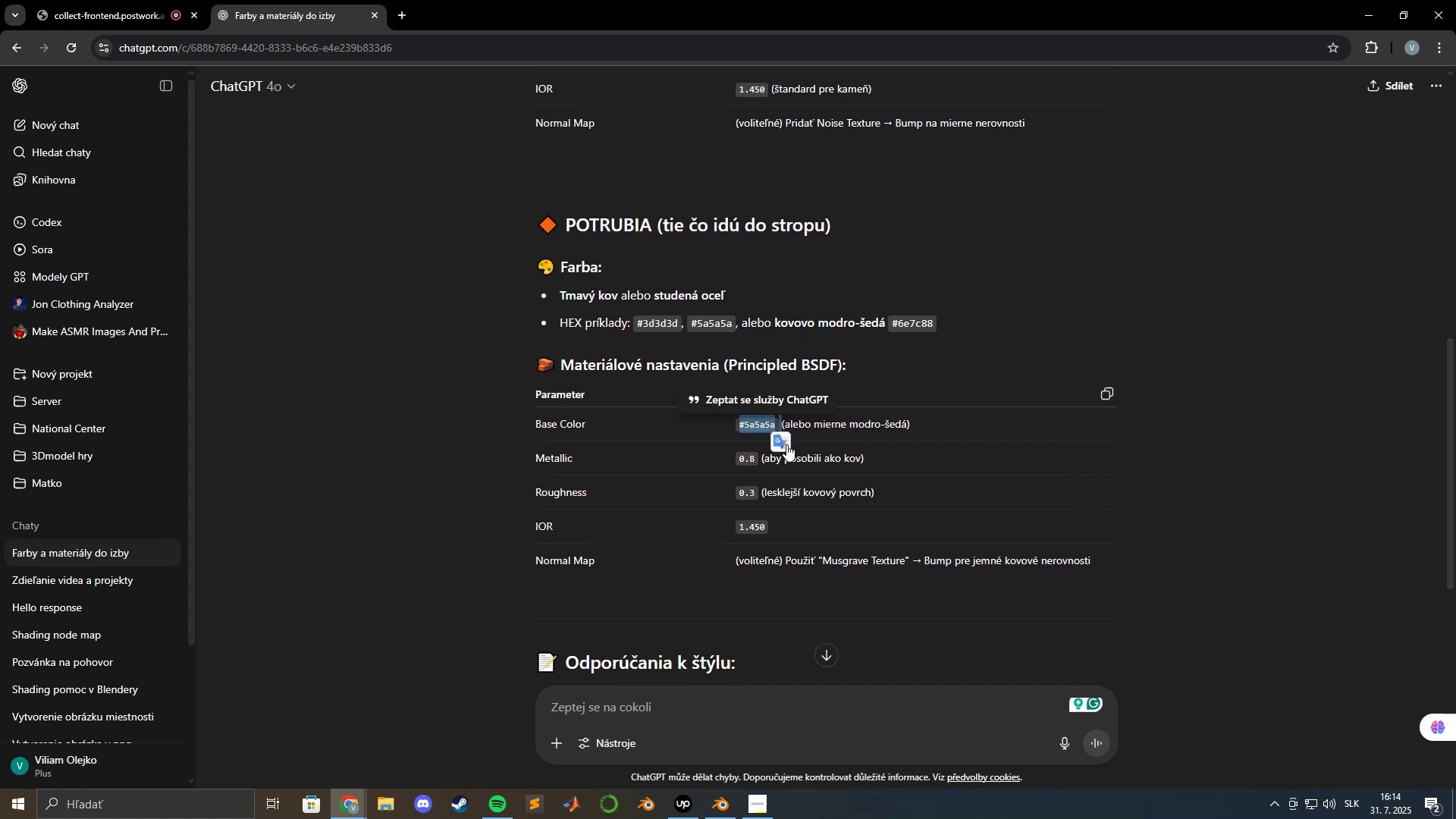 
key(Escape)
 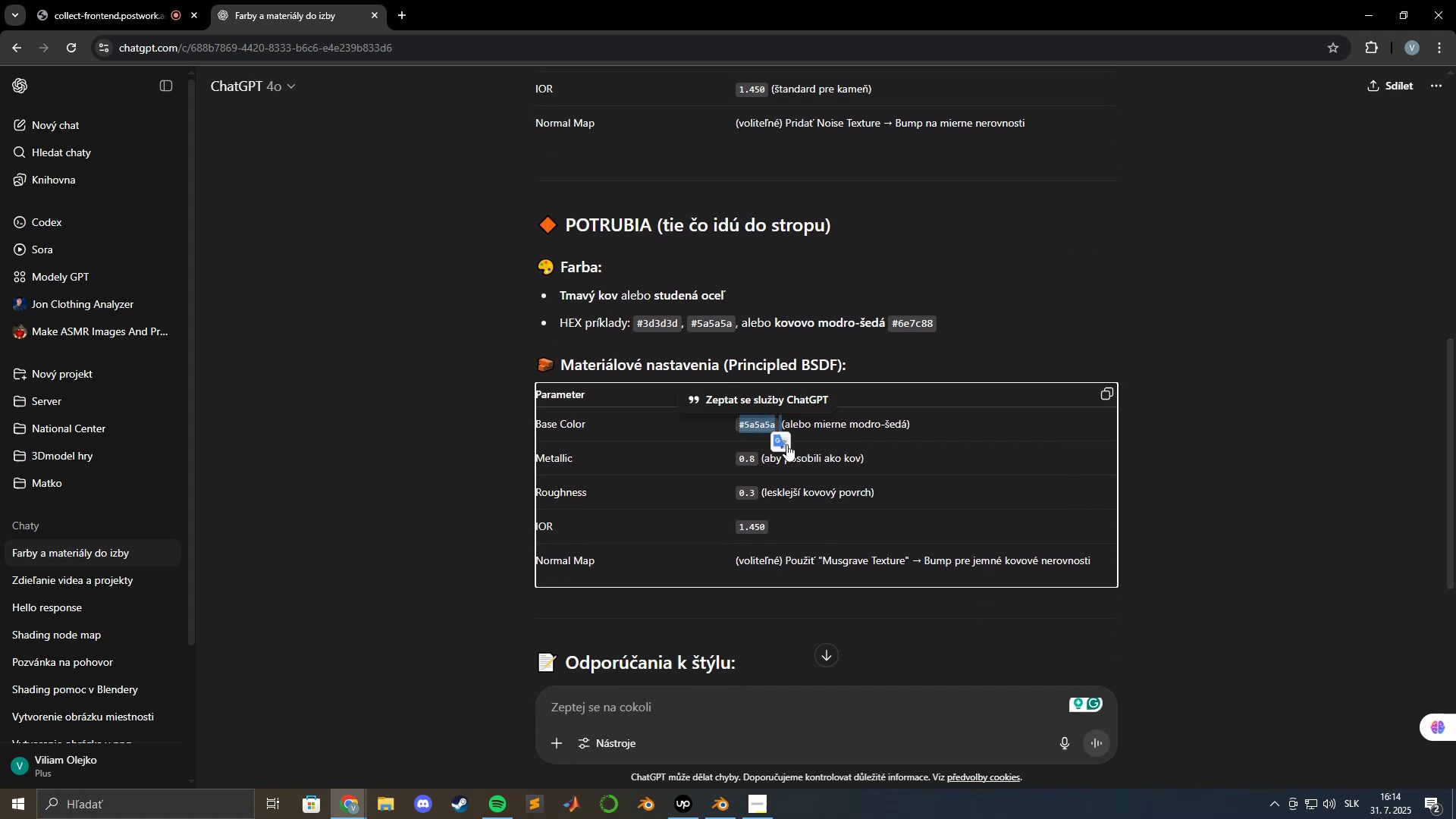 
key(Alt+AltLeft)
 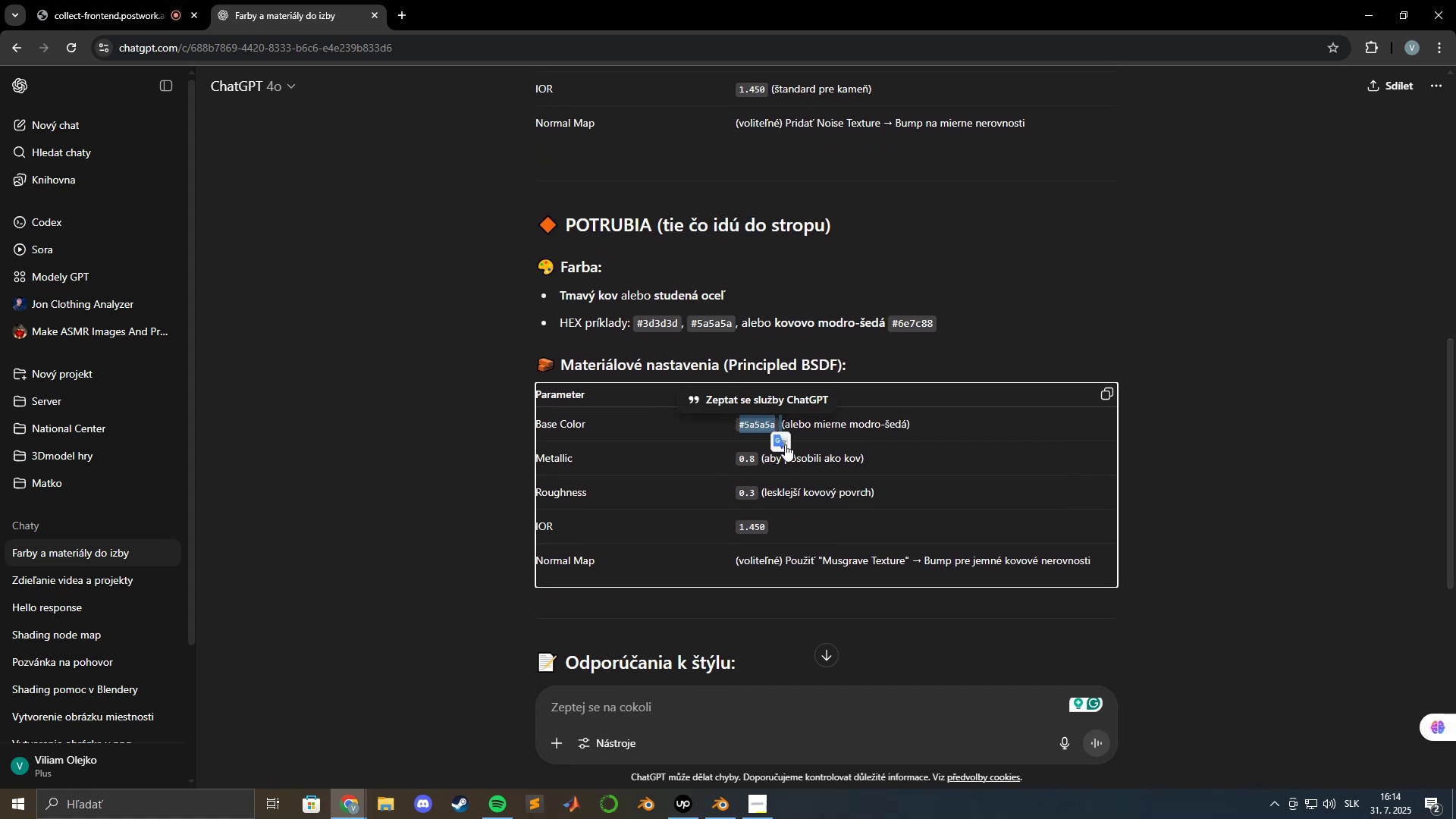 
key(Alt+Tab)
 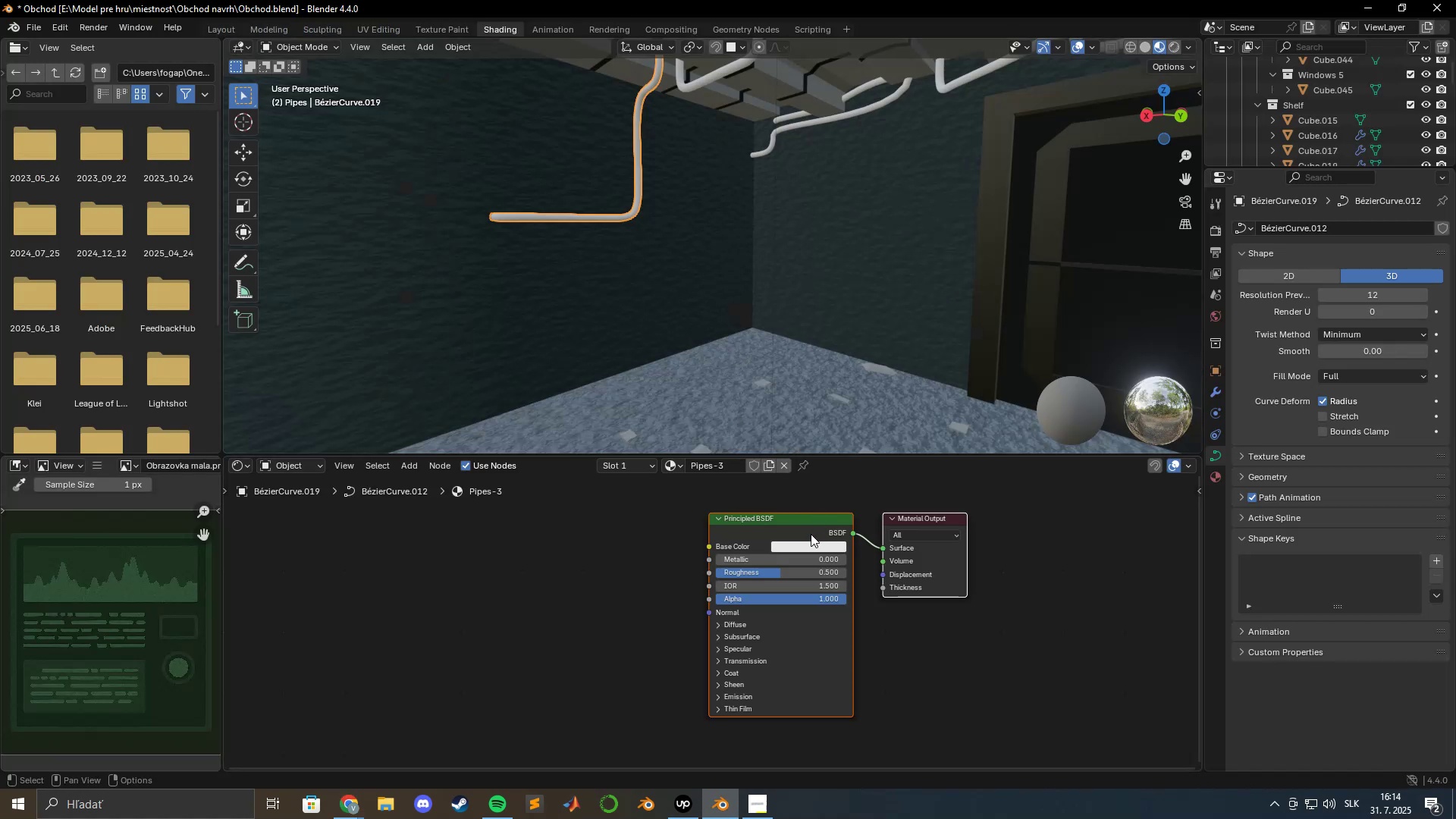 
left_click([803, 546])
 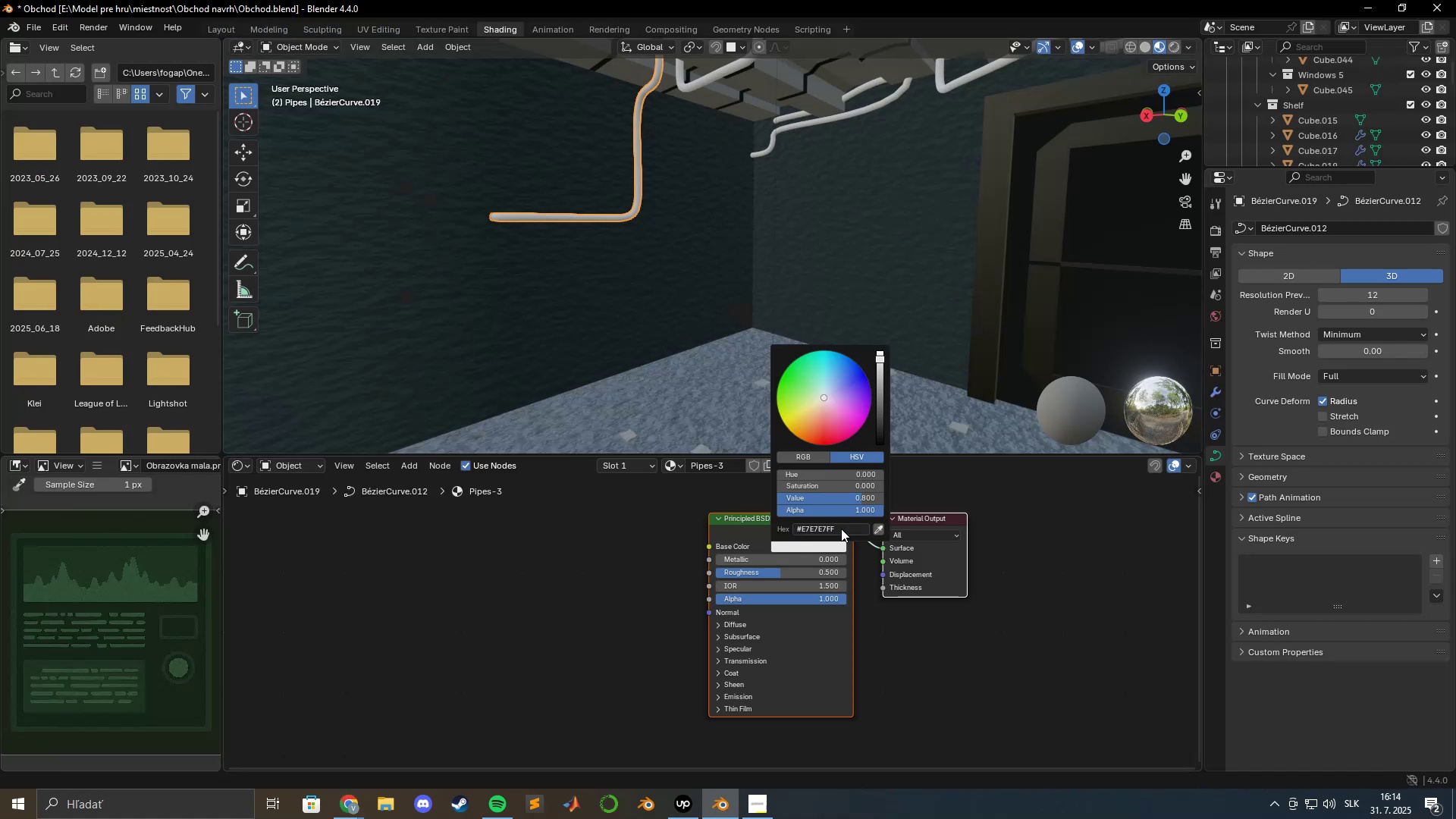 
left_click([839, 527])
 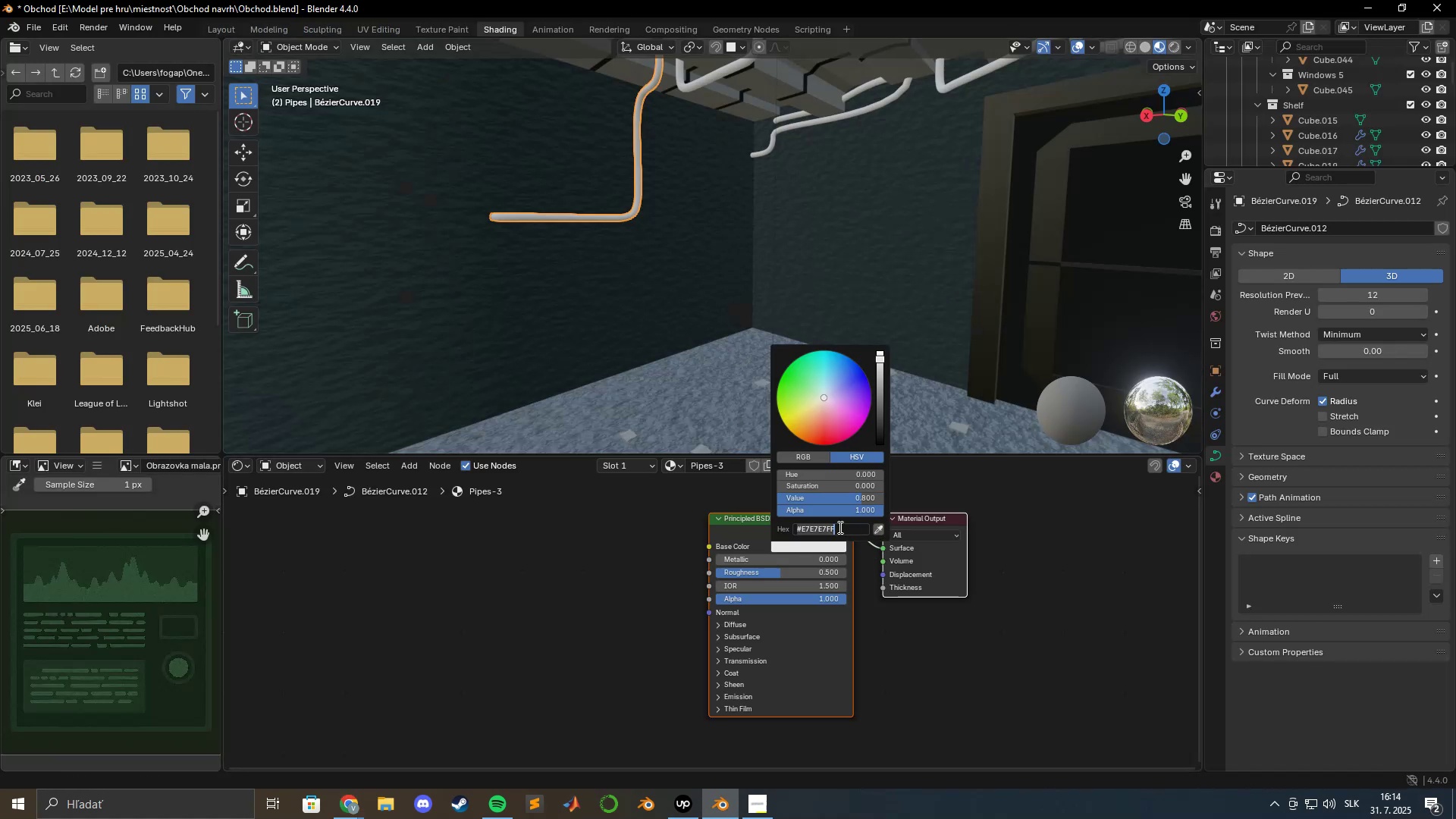 
key(Control+ControlLeft)
 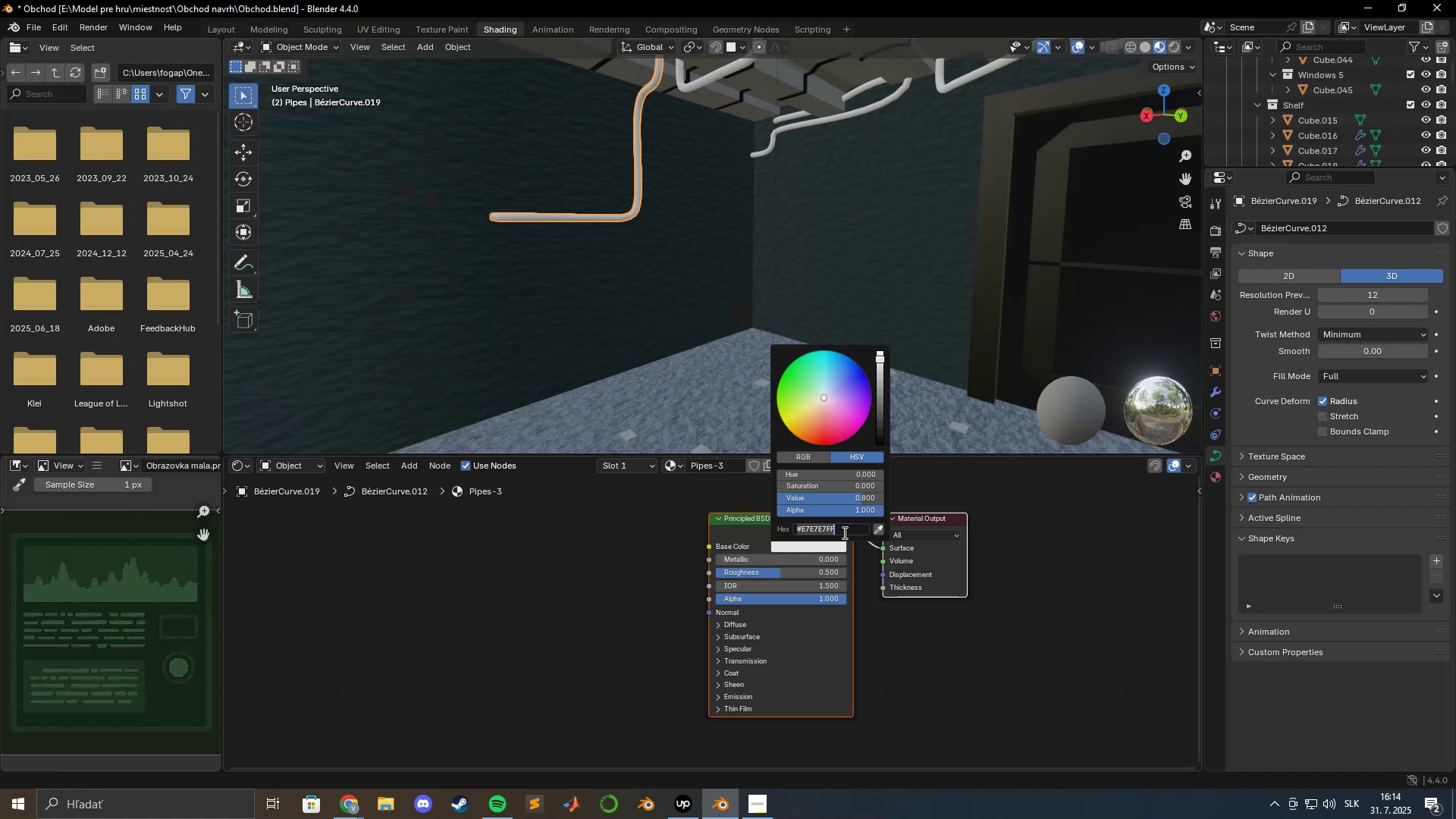 
key(Control+V)
 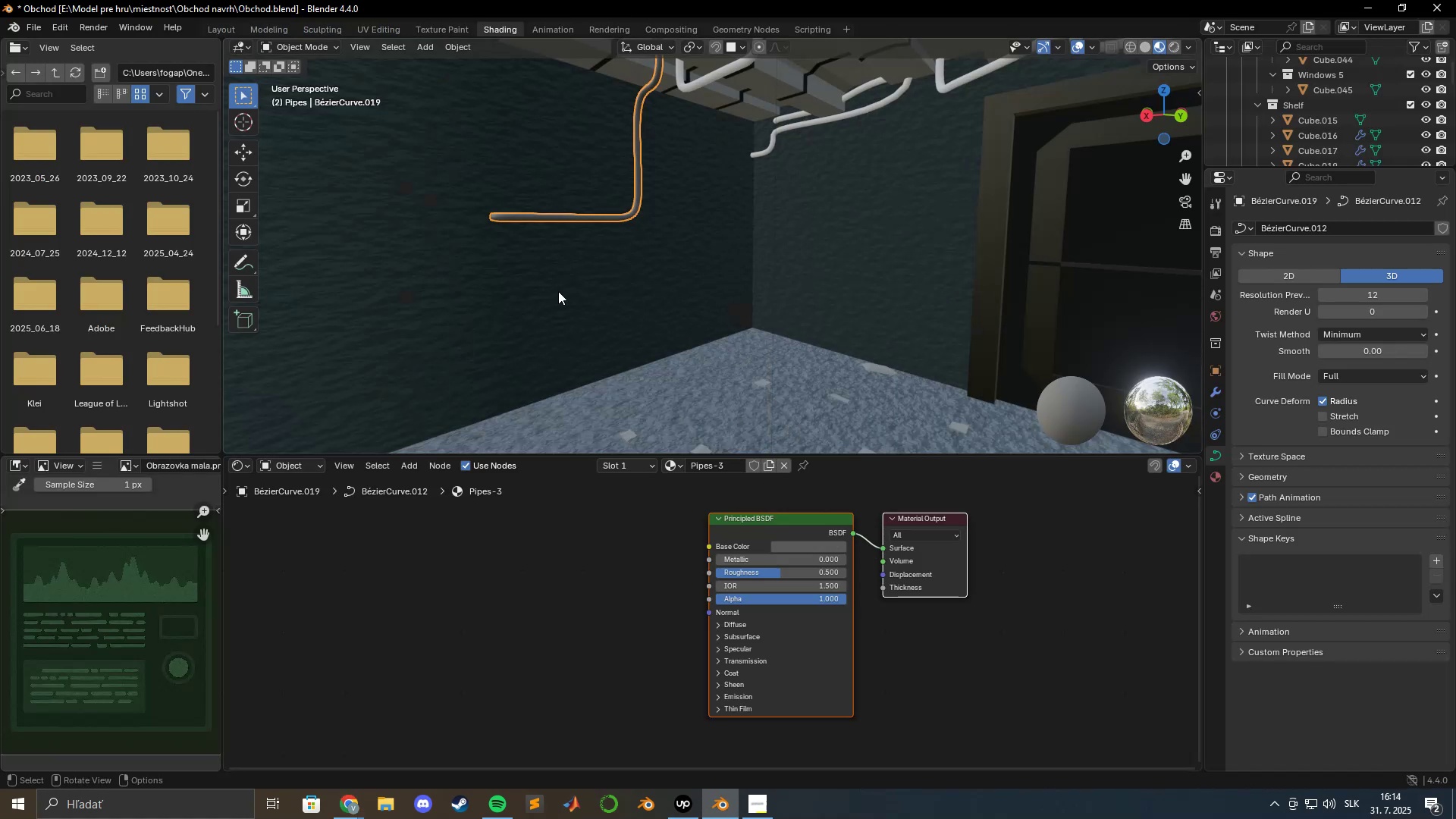 
key(NumpadDecimal)
 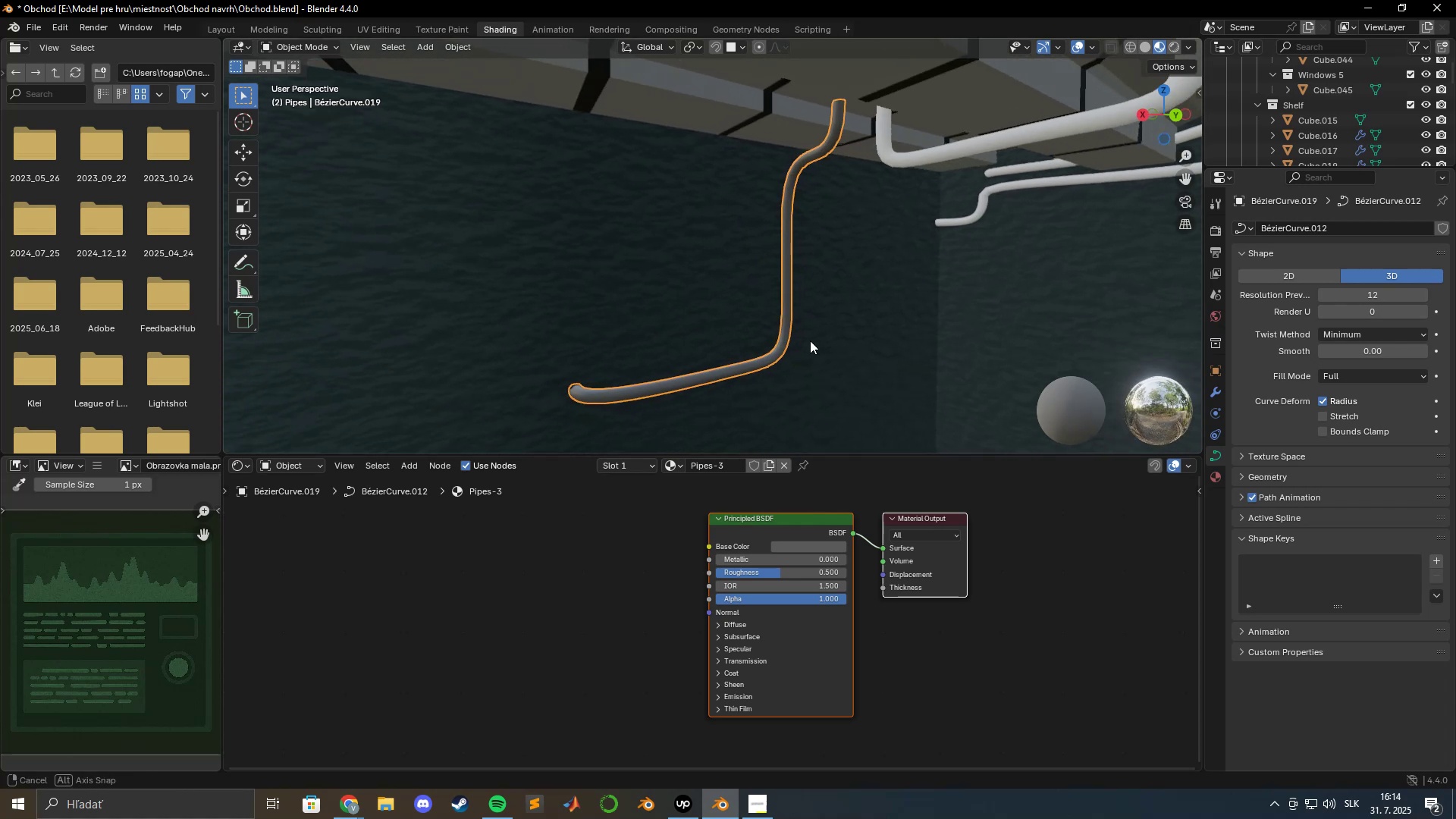 
hold_key(key=ShiftLeft, duration=0.6)
 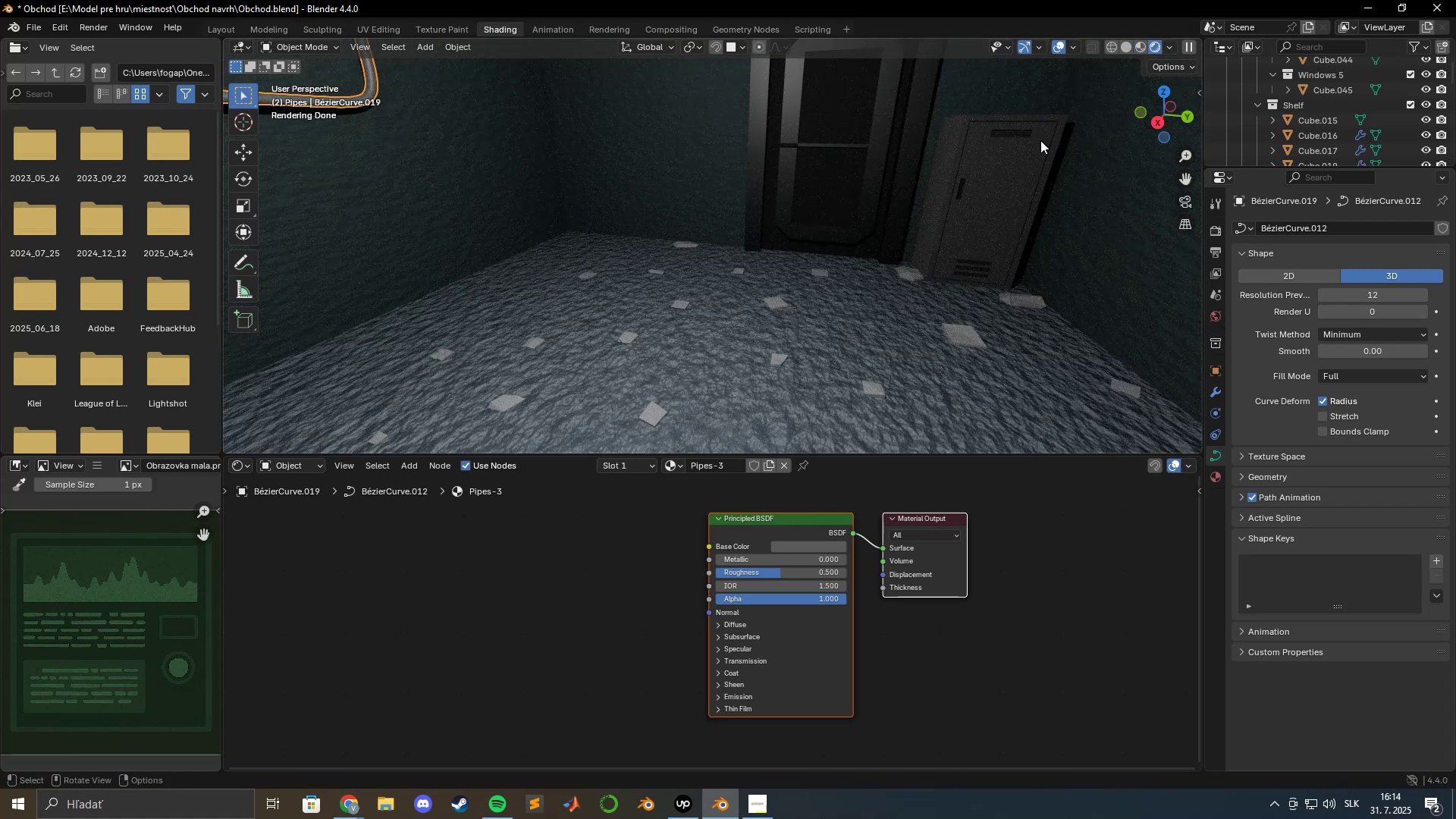 
wait(6.64)
 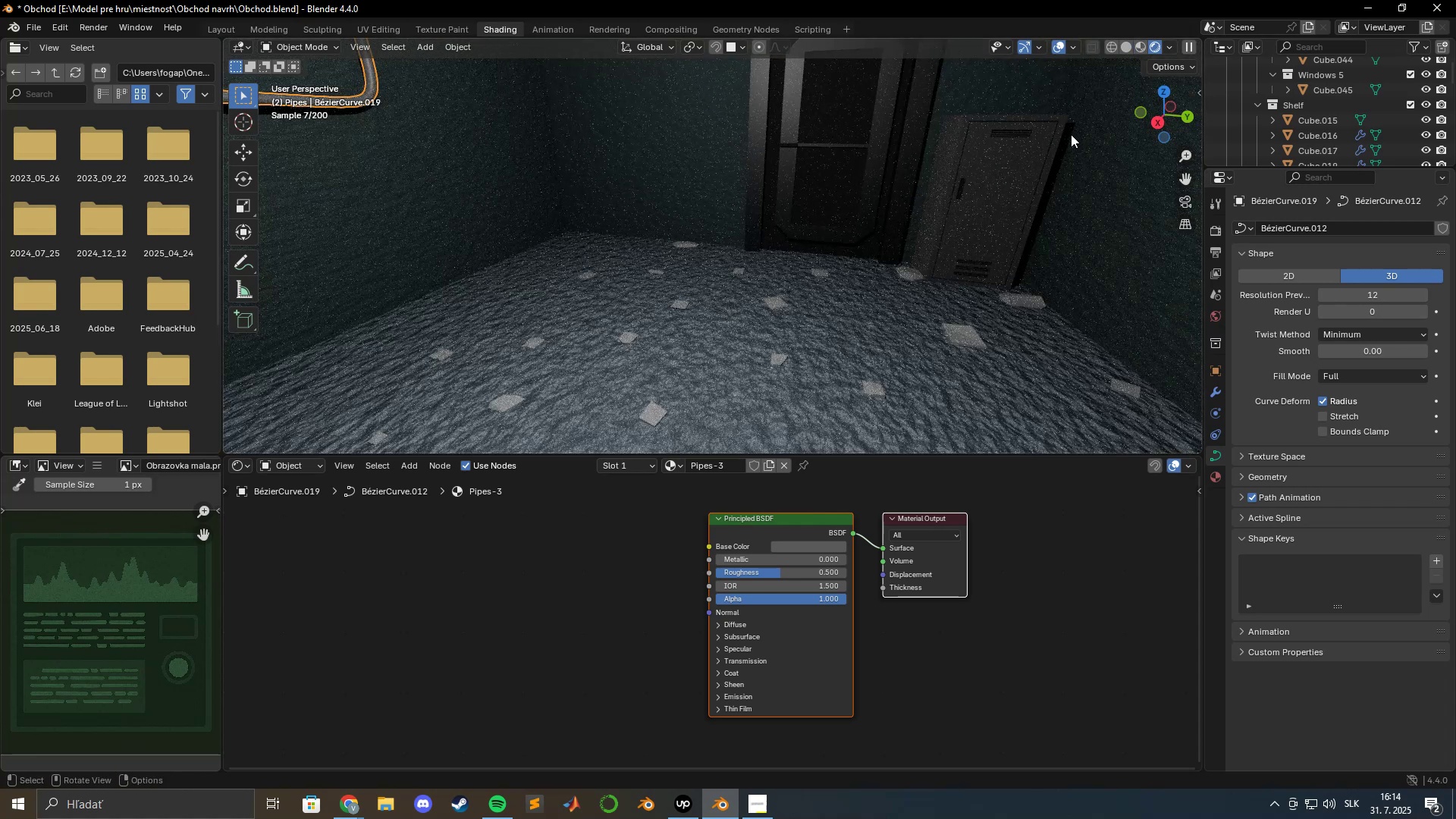 
key(Shift+ShiftLeft)
 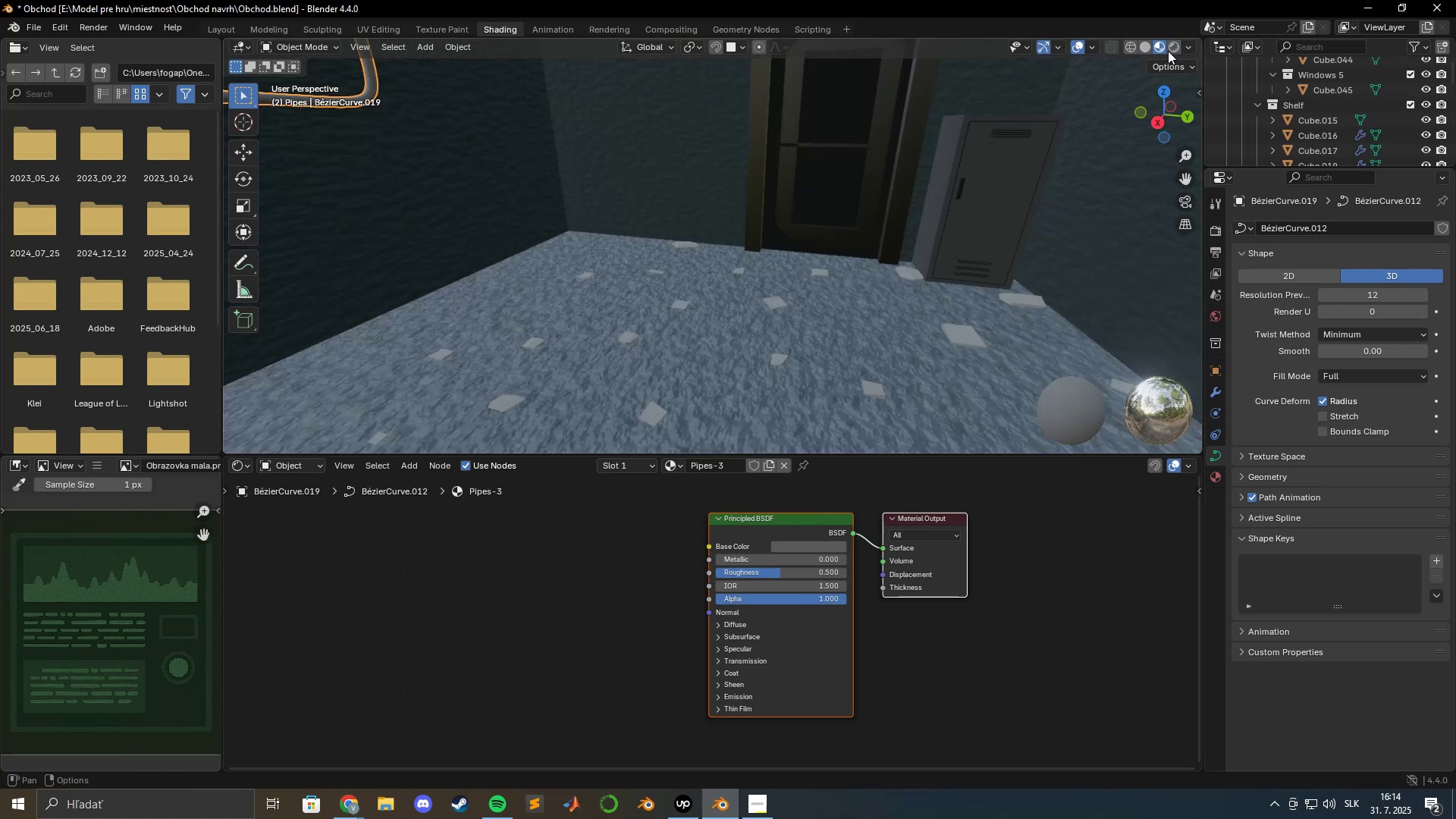 
left_click([1174, 48])
 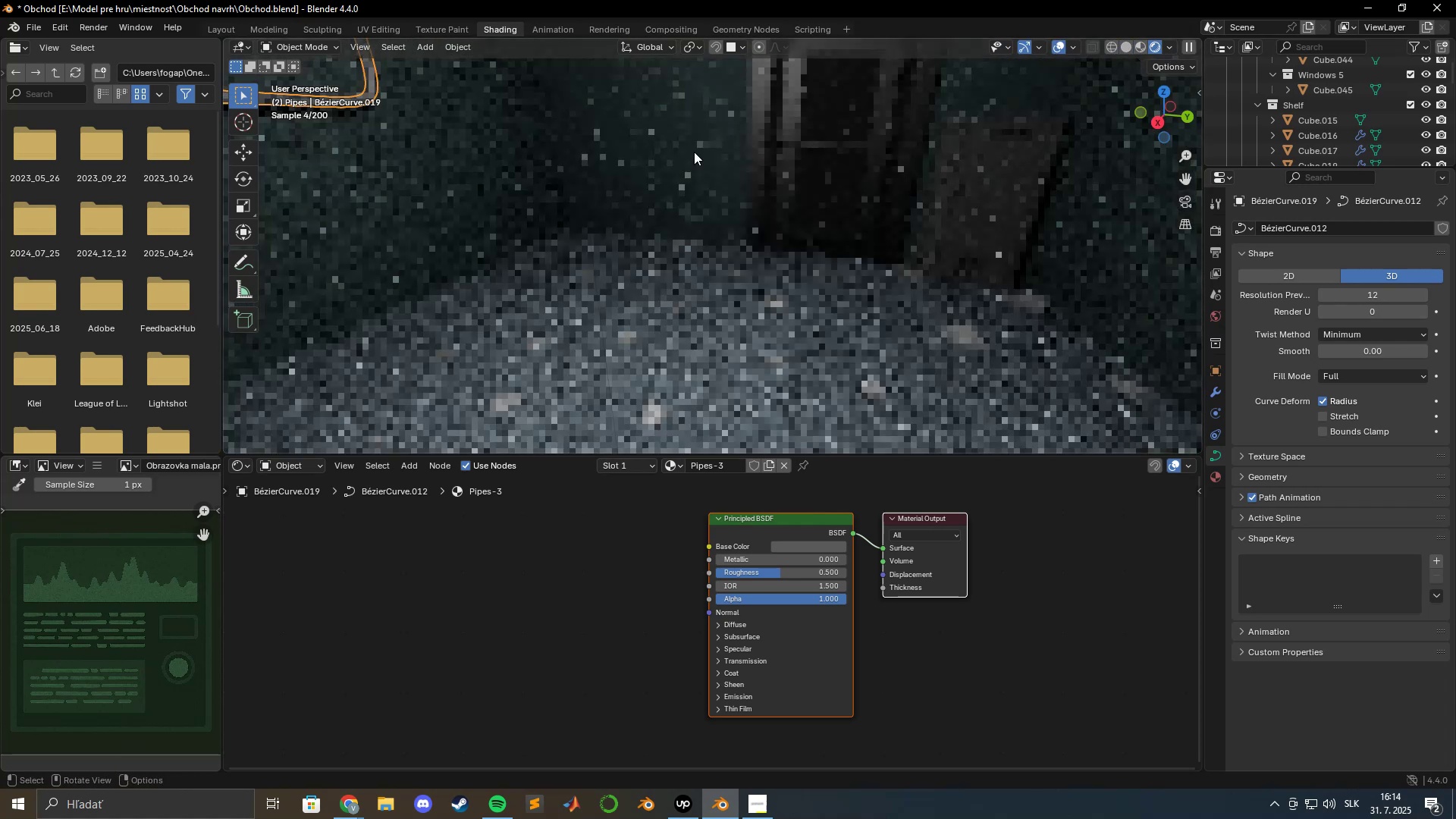 
hold_key(key=ShiftLeft, duration=0.56)
 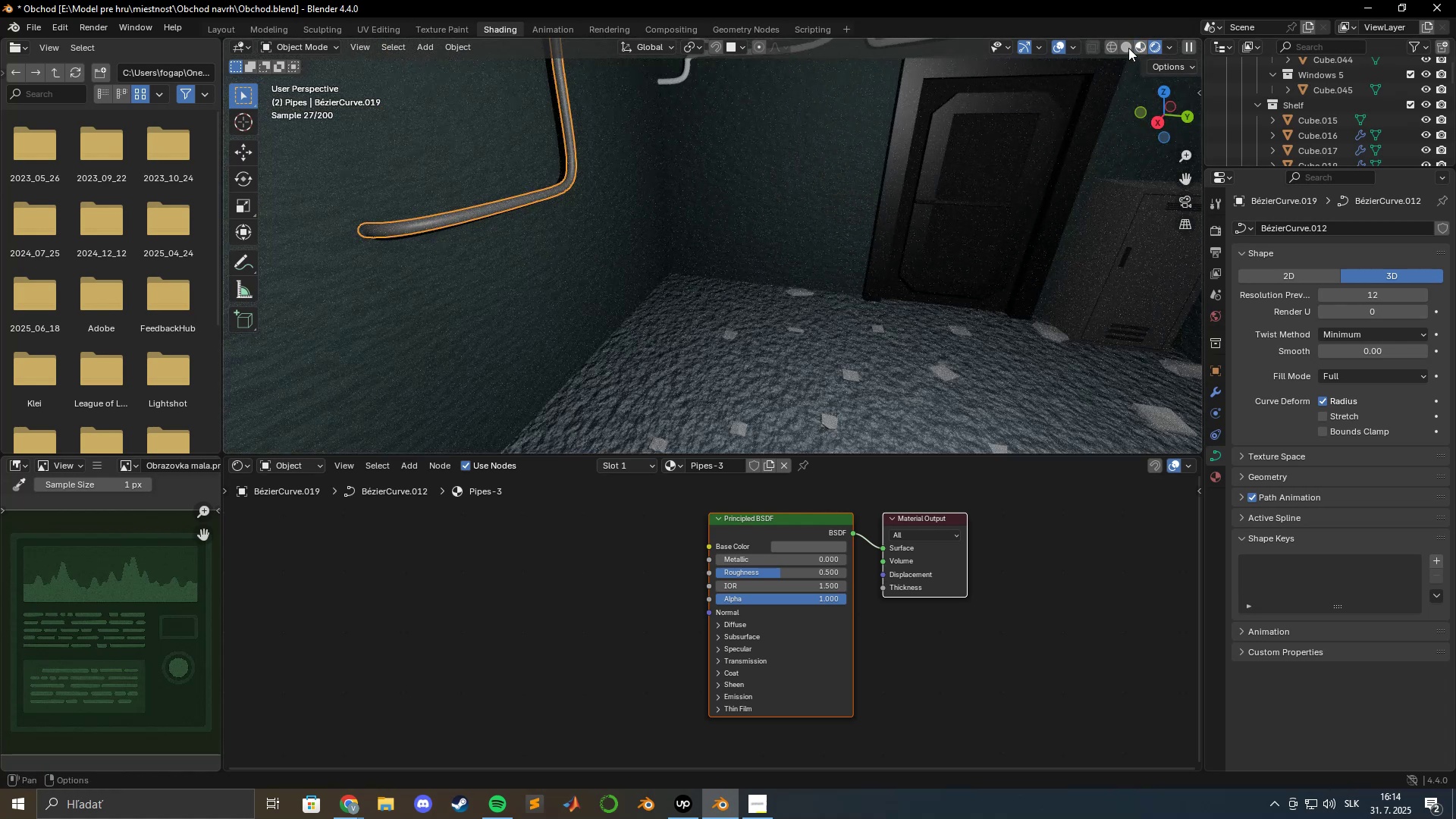 
left_click([1138, 45])
 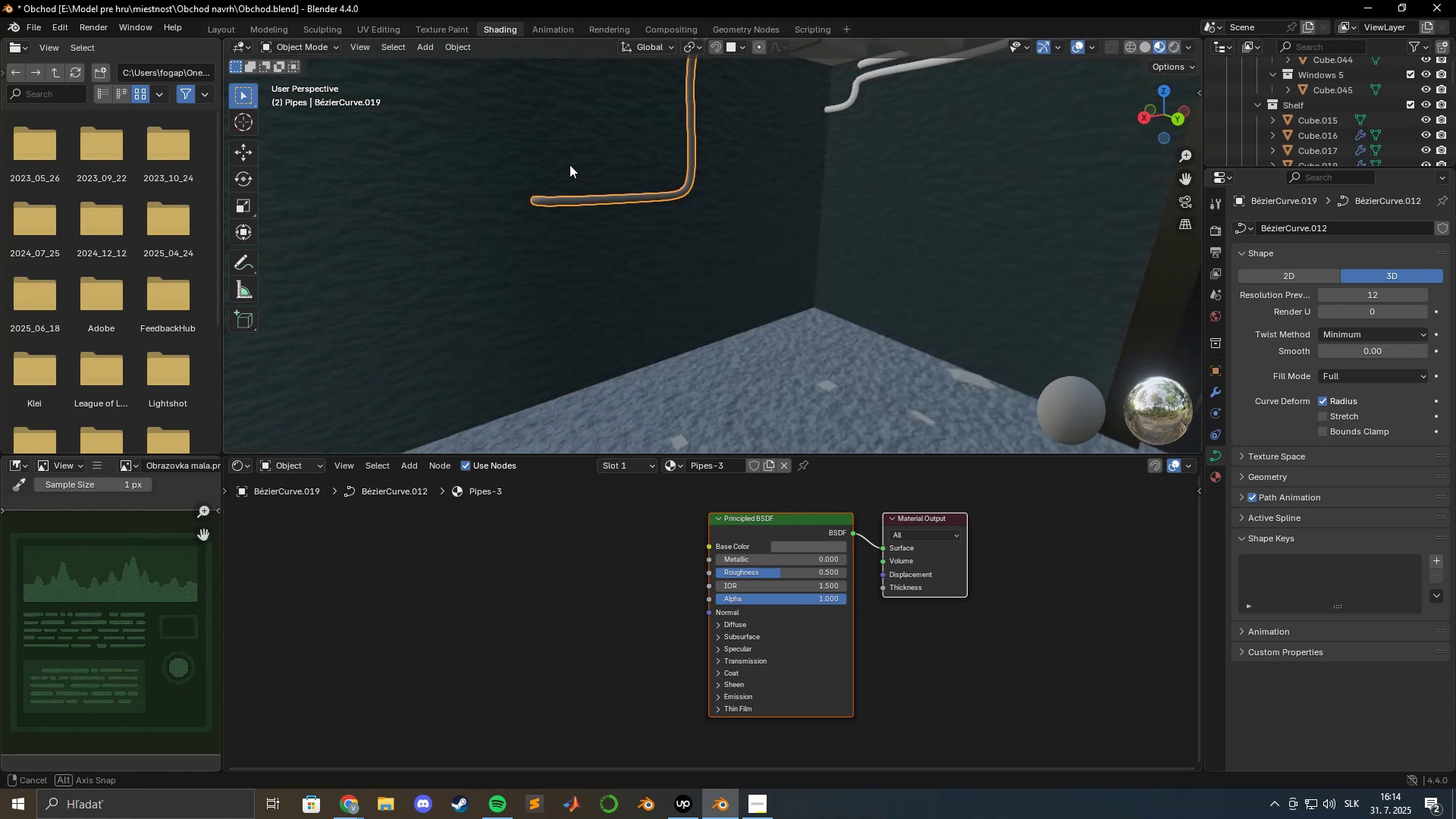 
hold_key(key=ShiftLeft, duration=0.4)
 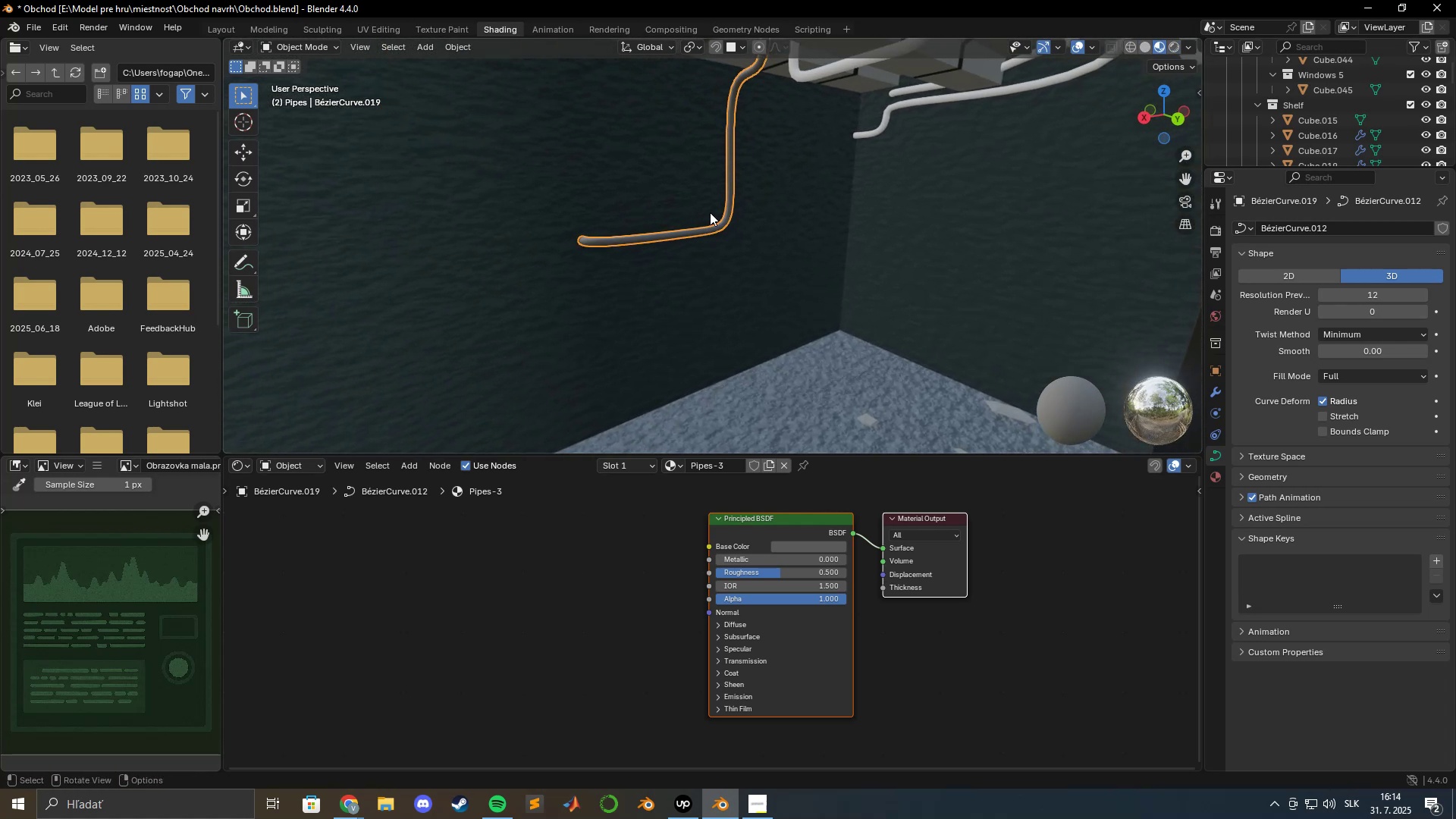 
scroll: coordinate [730, 215], scroll_direction: down, amount: 1.0
 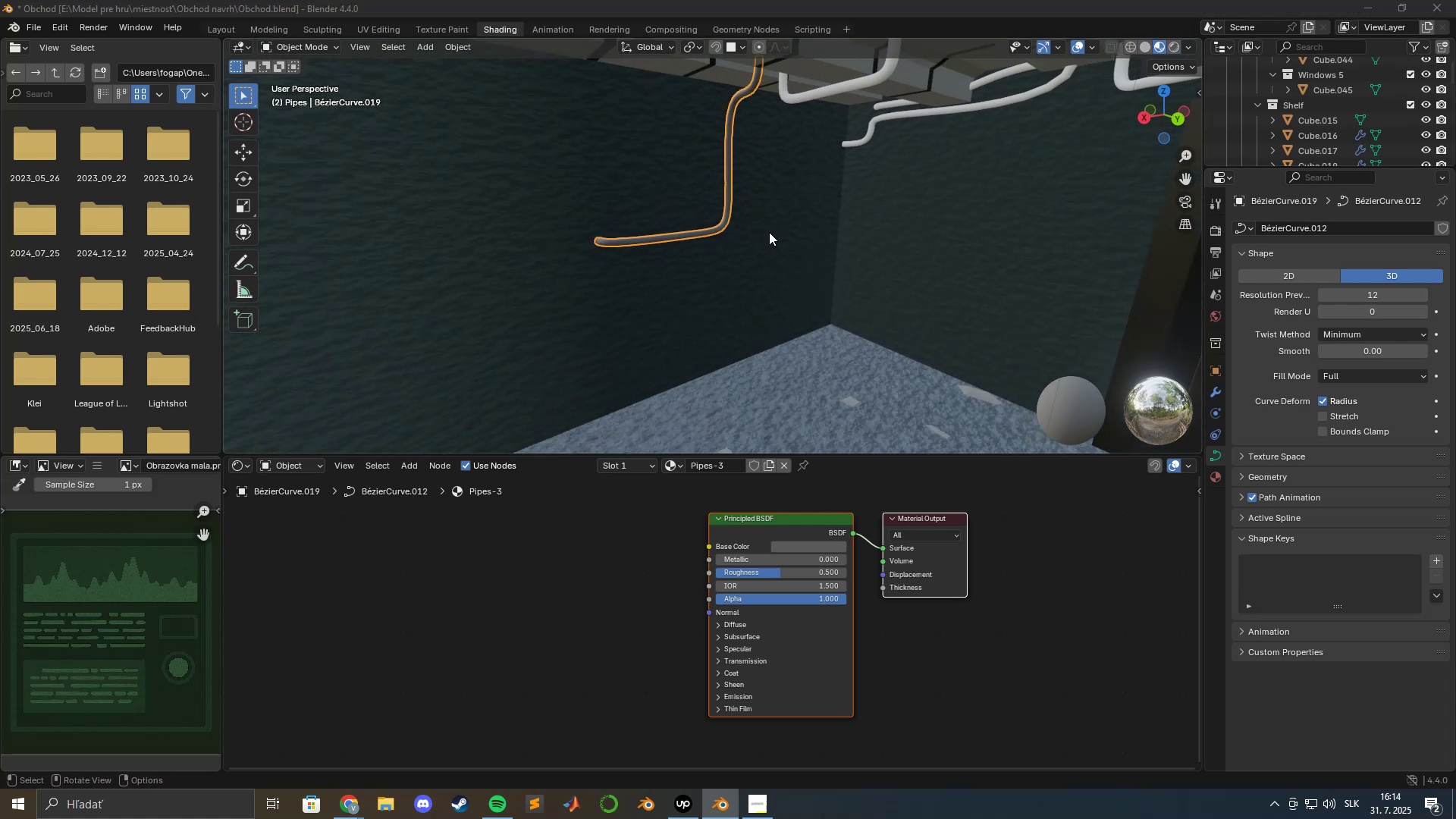 
key(Shift+ShiftLeft)
 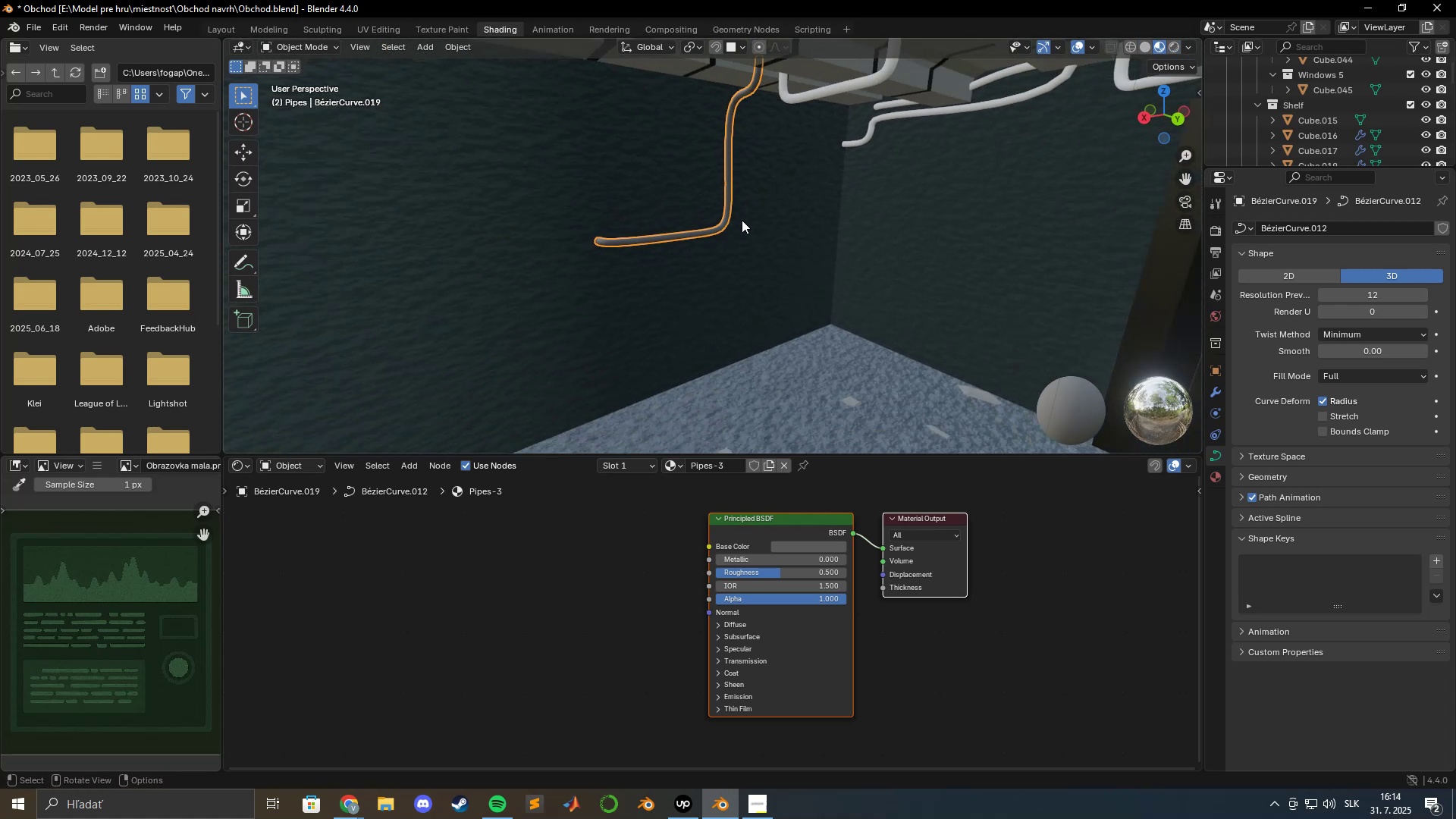 
key(Alt+AltLeft)
 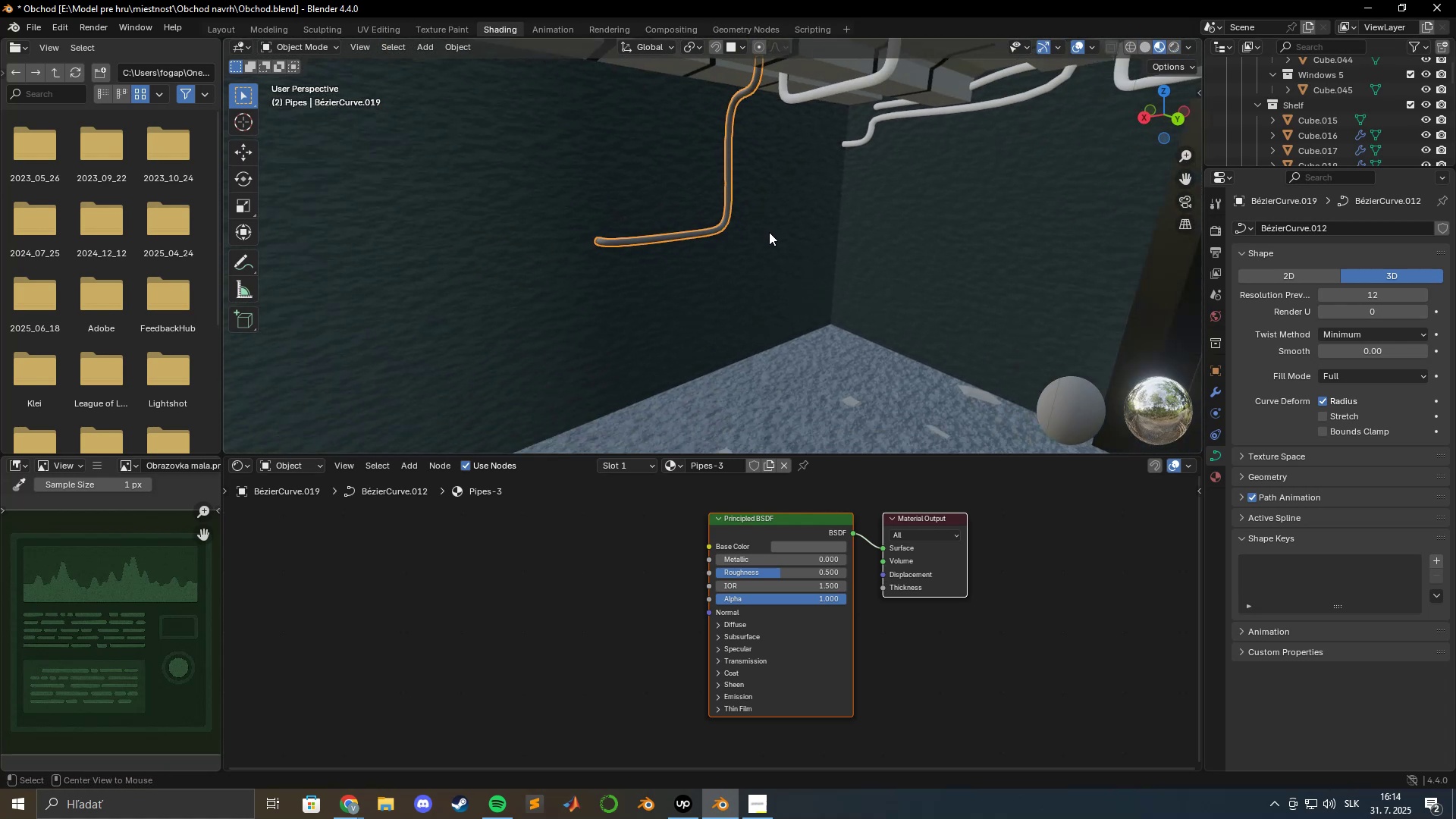 
key(Alt+Tab)
 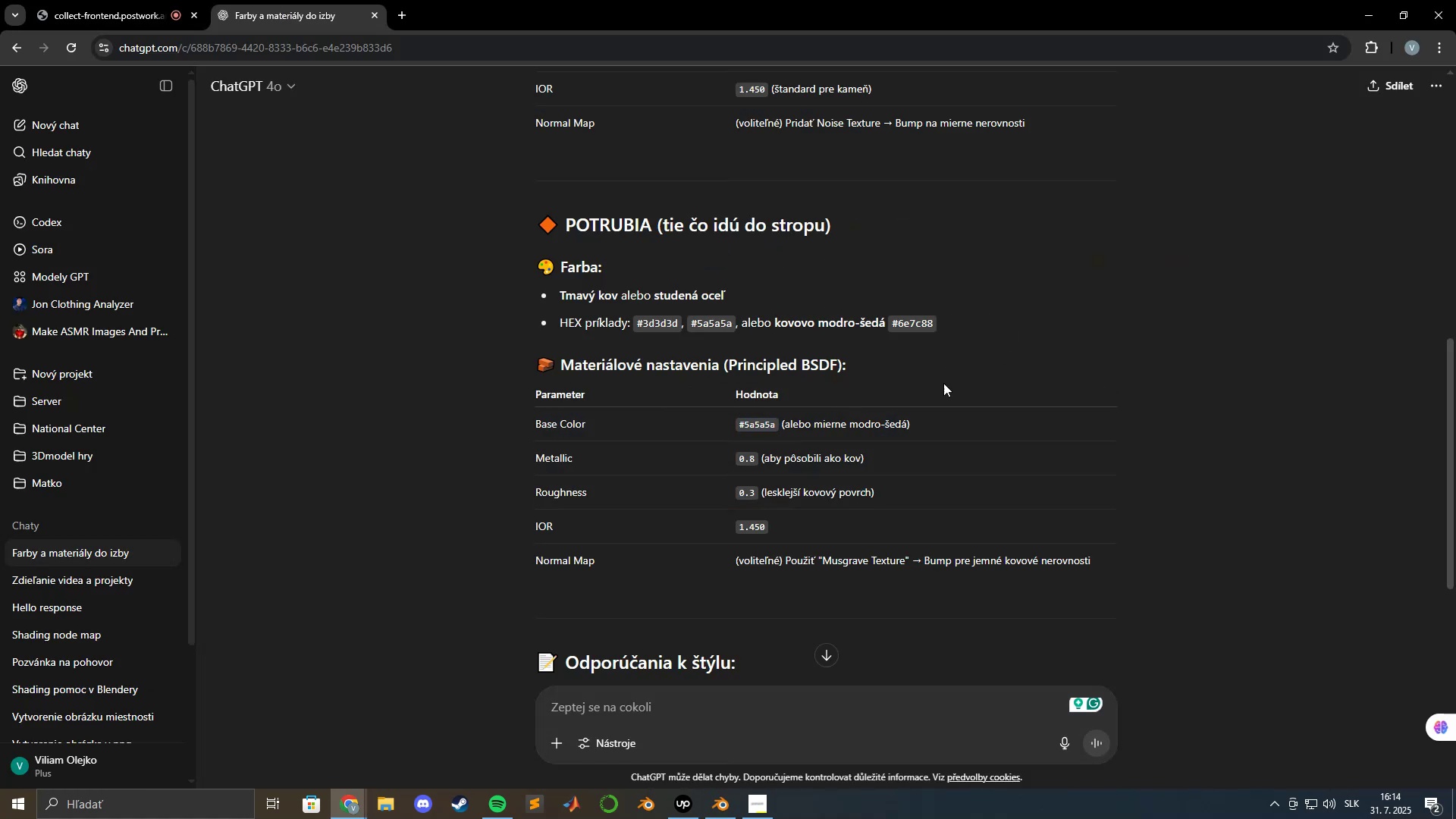 
key(Alt+AltLeft)
 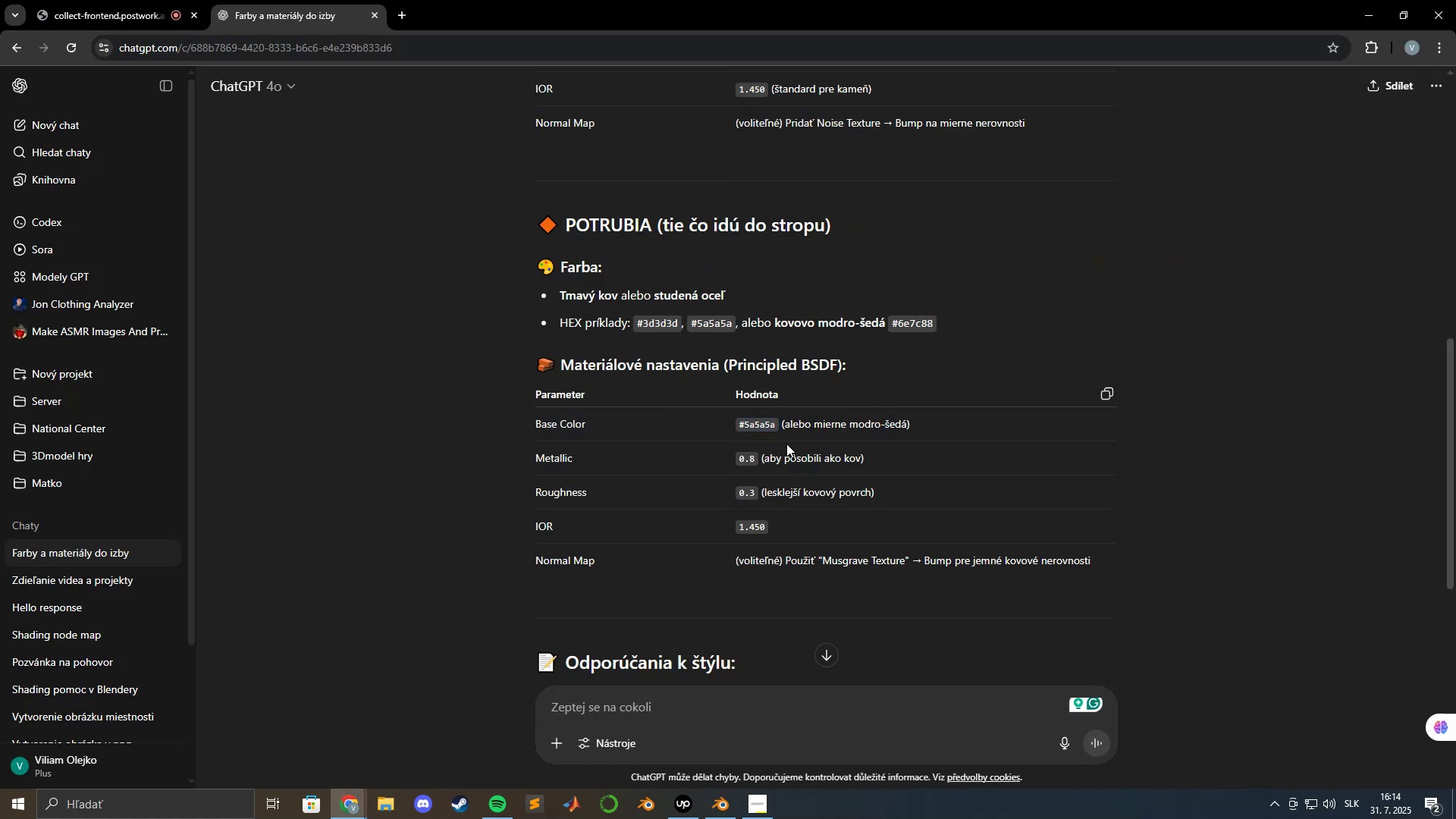 
key(Alt+Tab)
 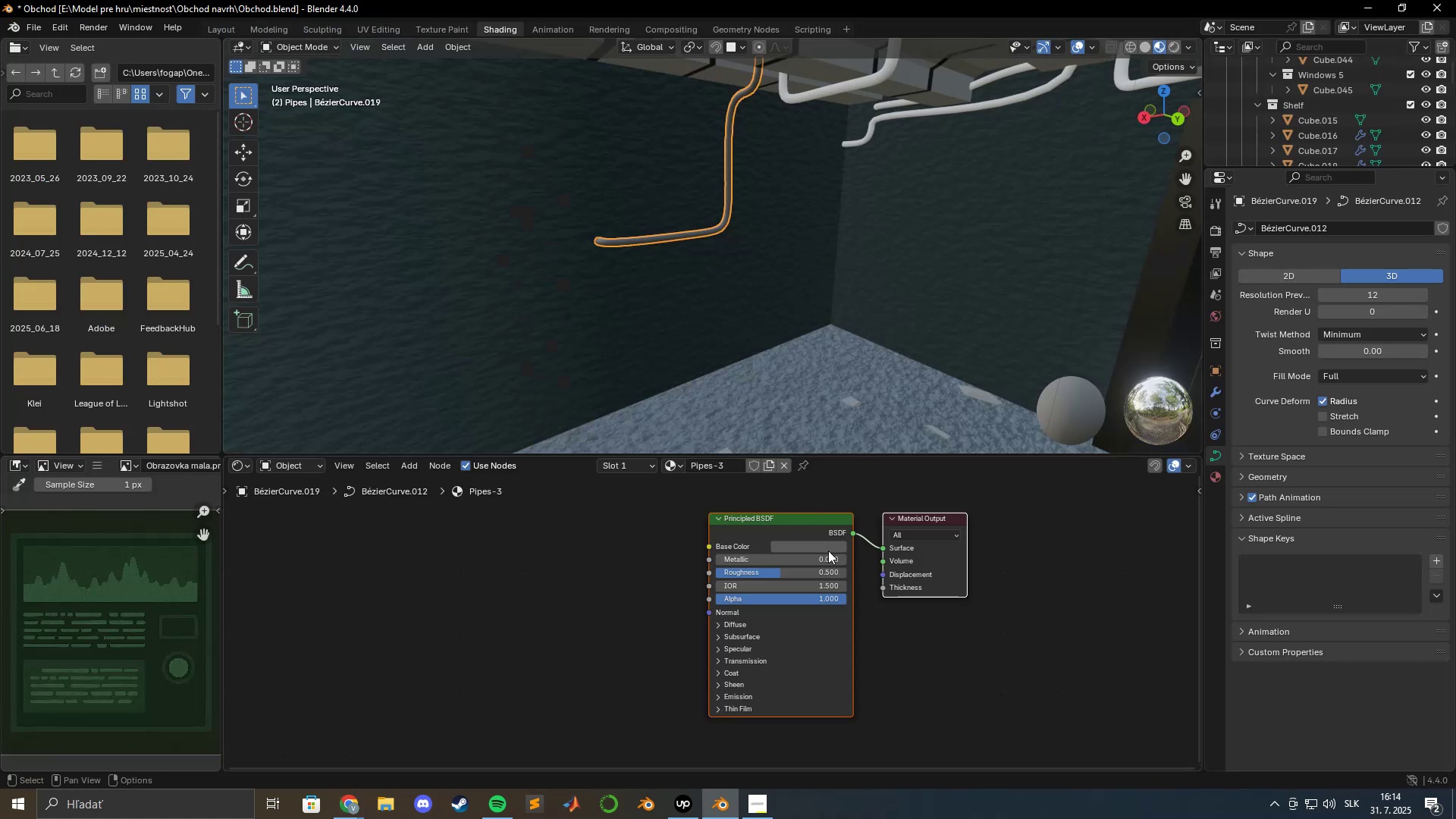 
key(Alt+AltLeft)
 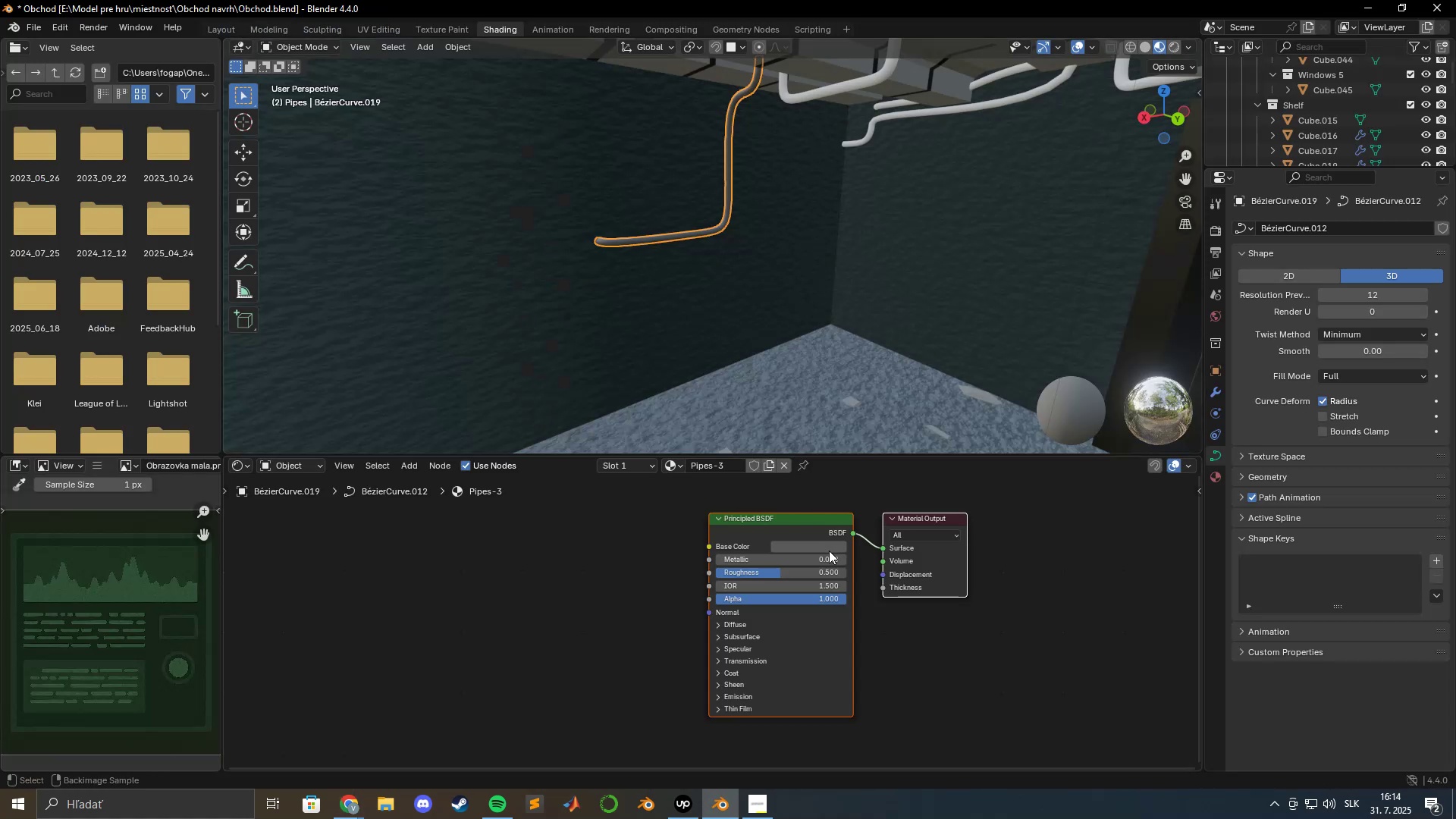 
key(Alt+Tab)
 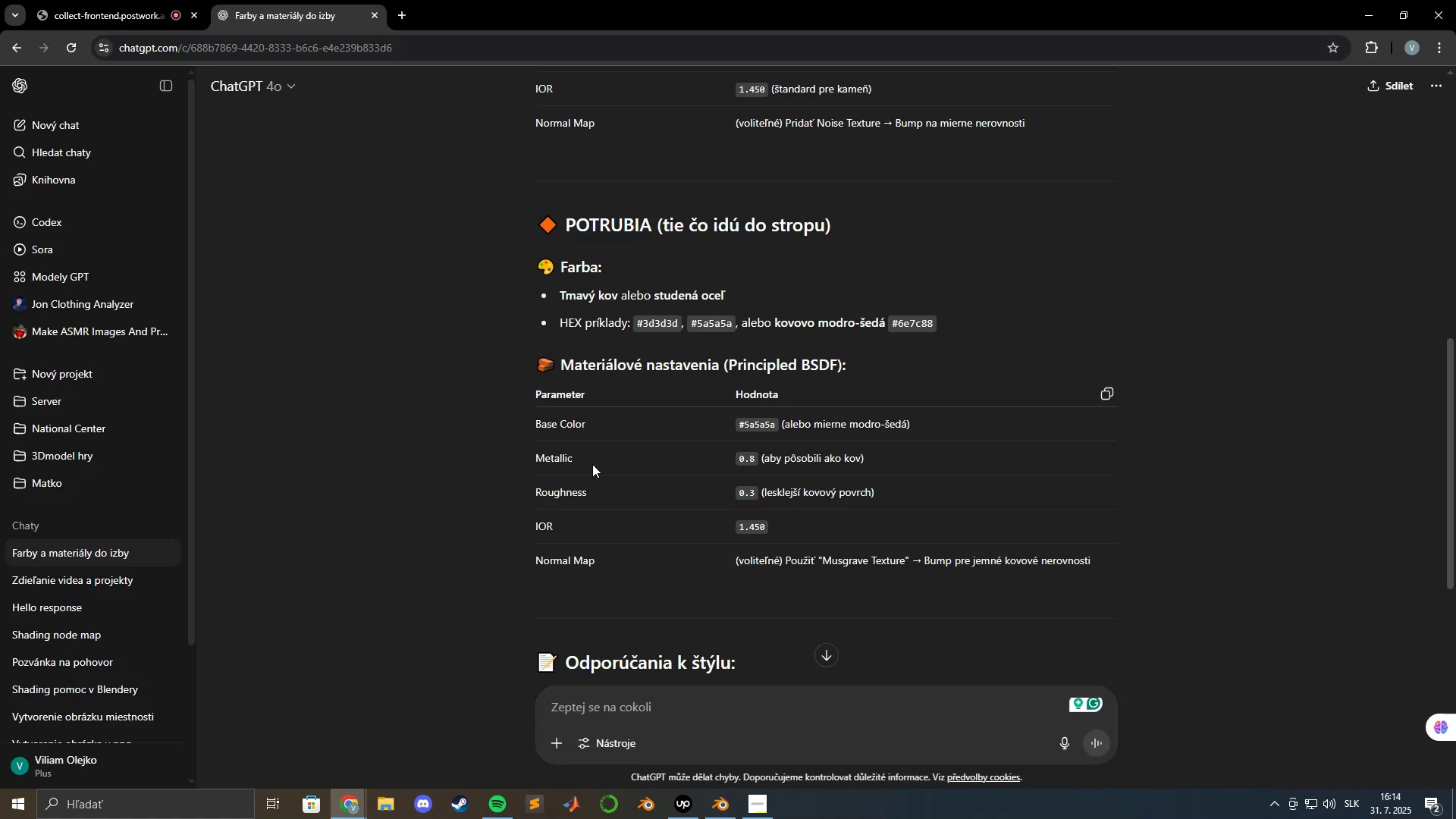 
key(Alt+AltLeft)
 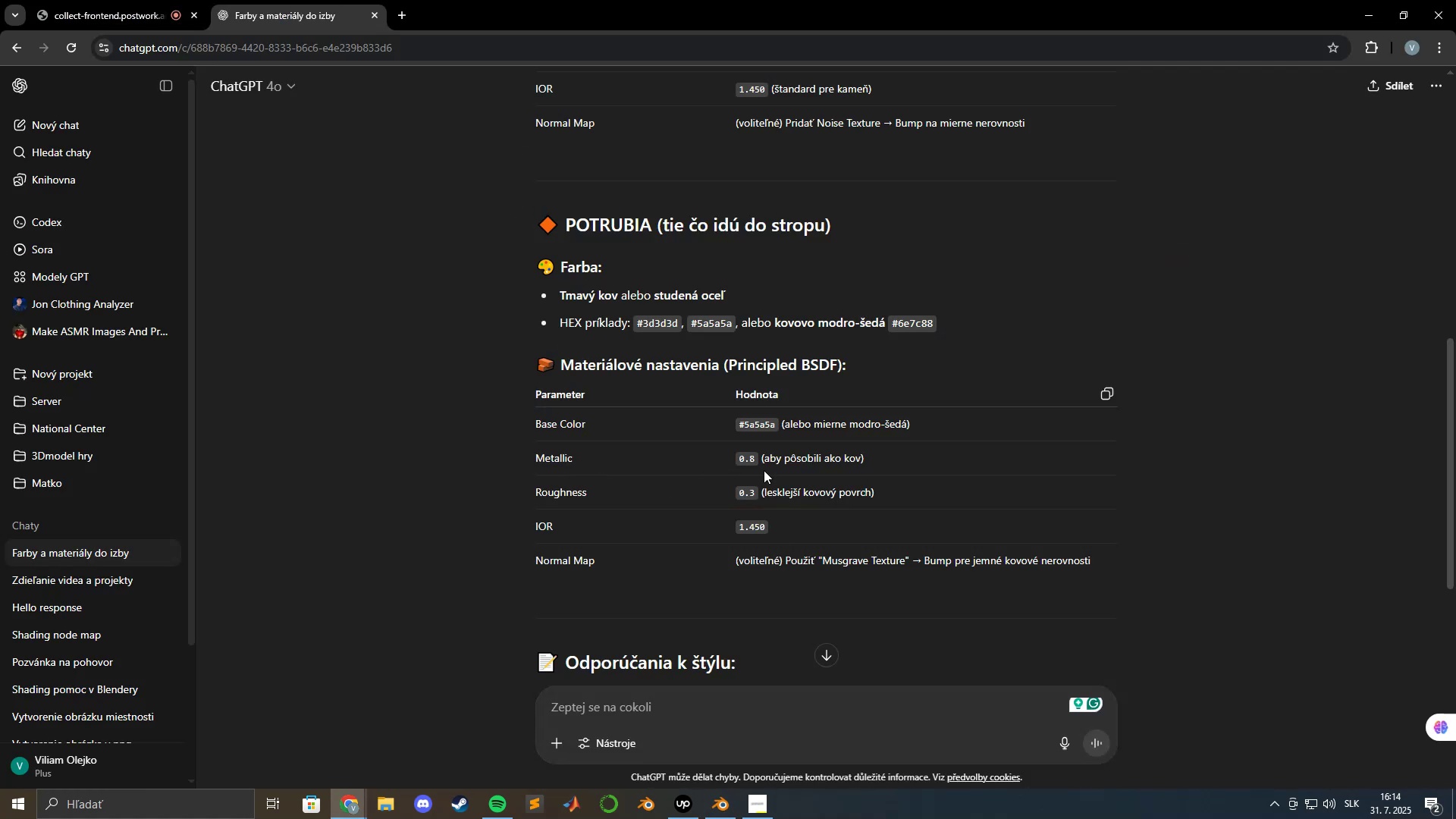 
key(Alt+Tab)
 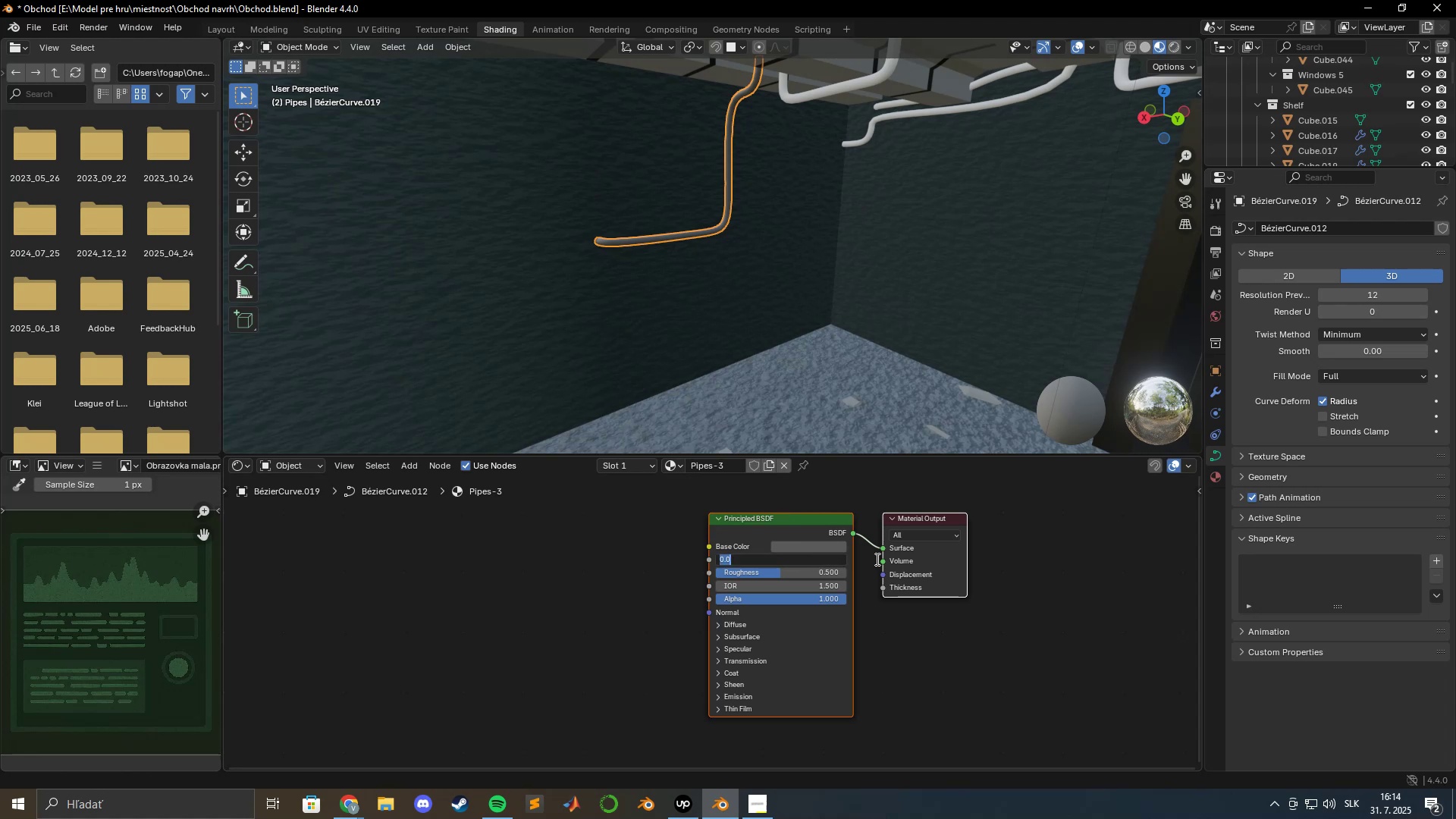 
key(Numpad0)
 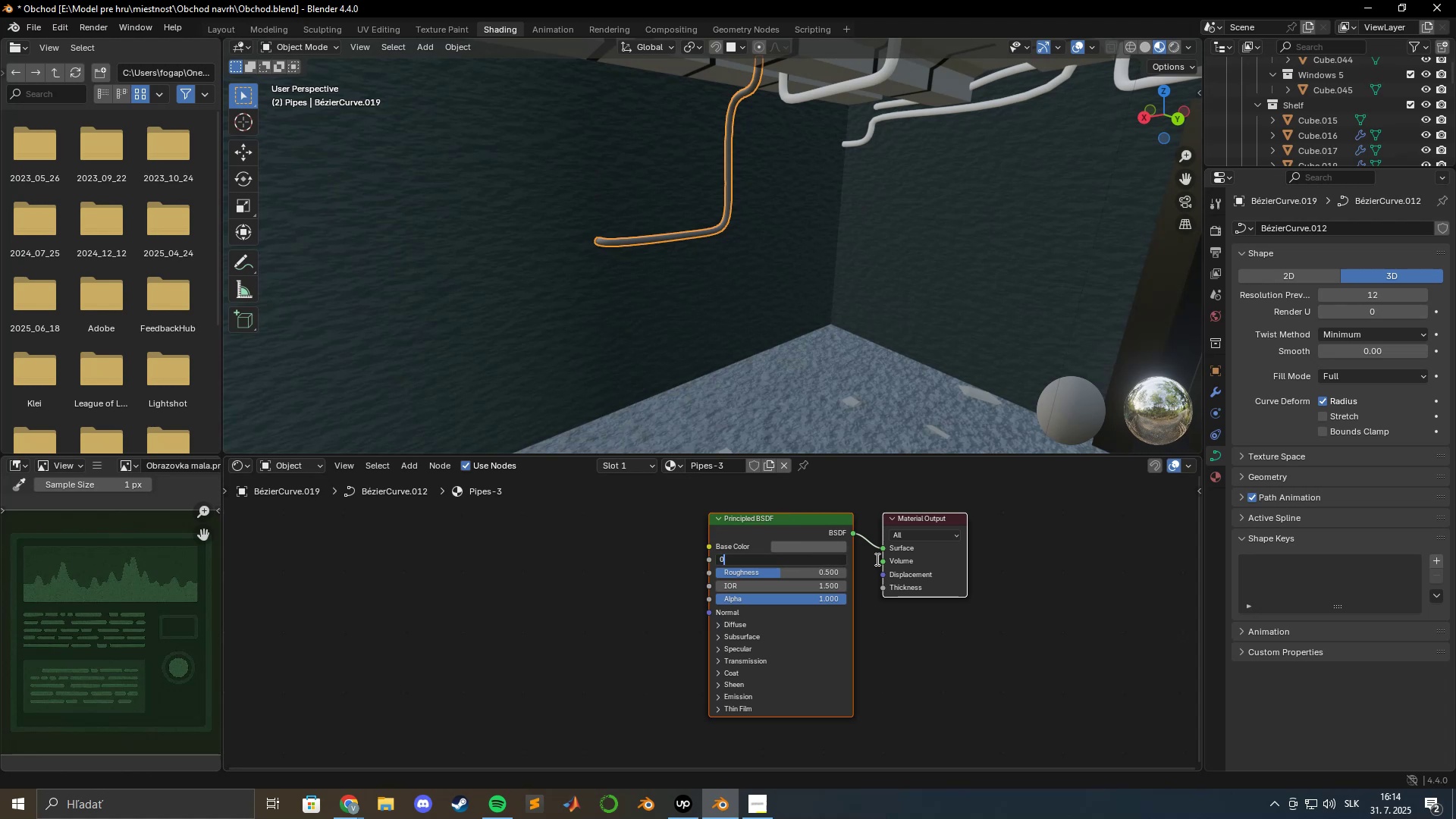 
key(NumpadDecimal)
 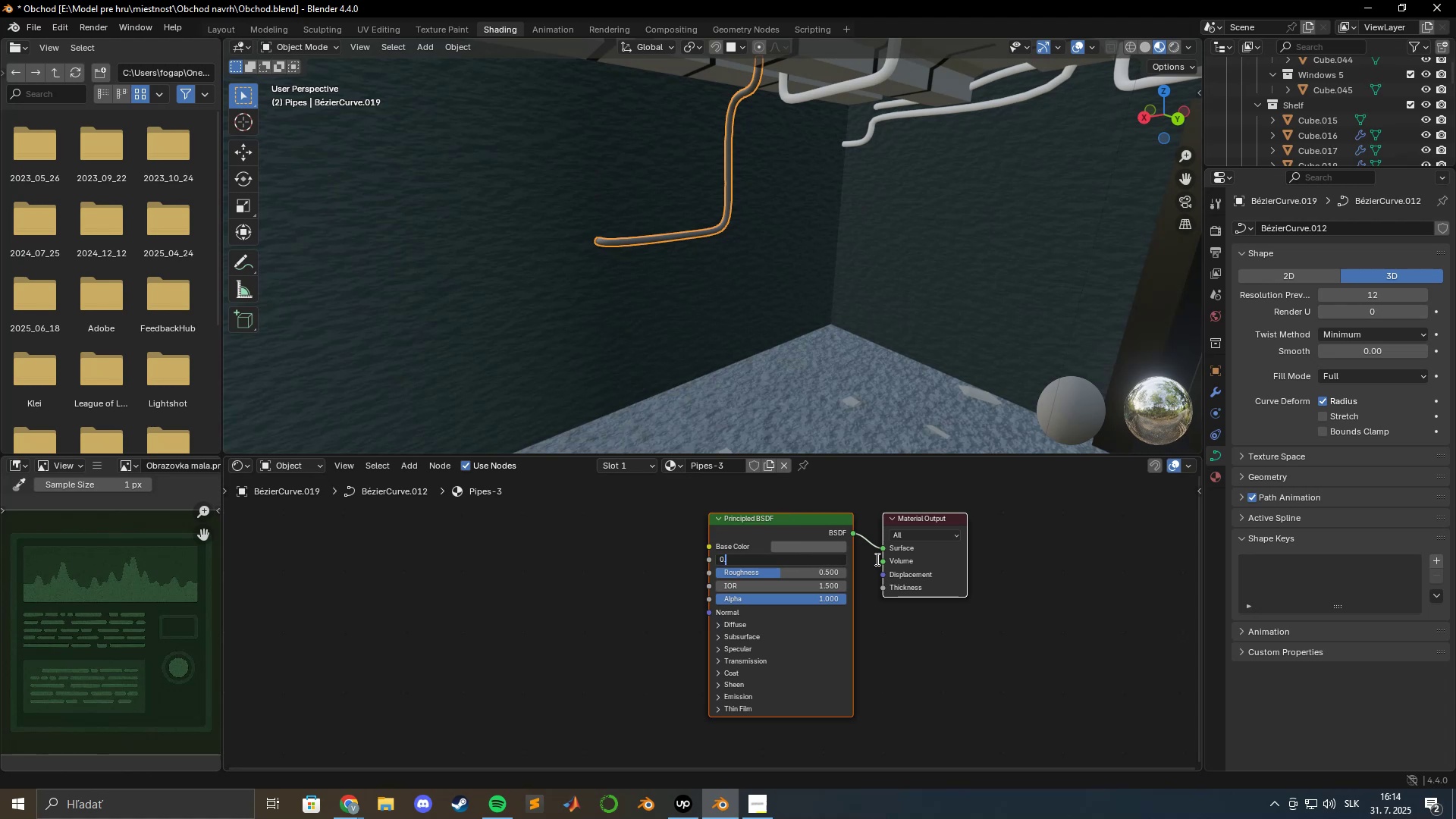 
key(Numpad8)
 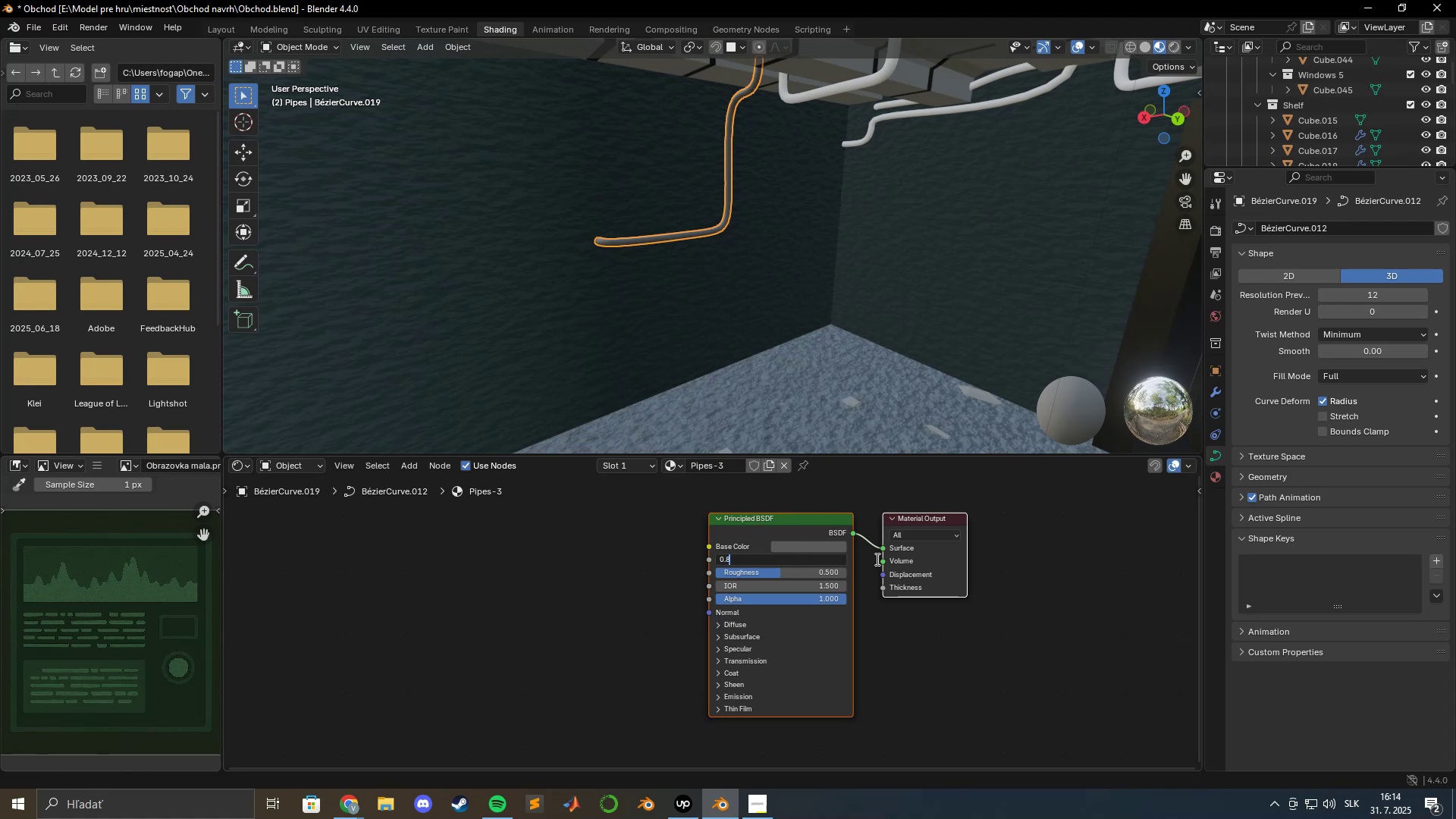 
key(Enter)
 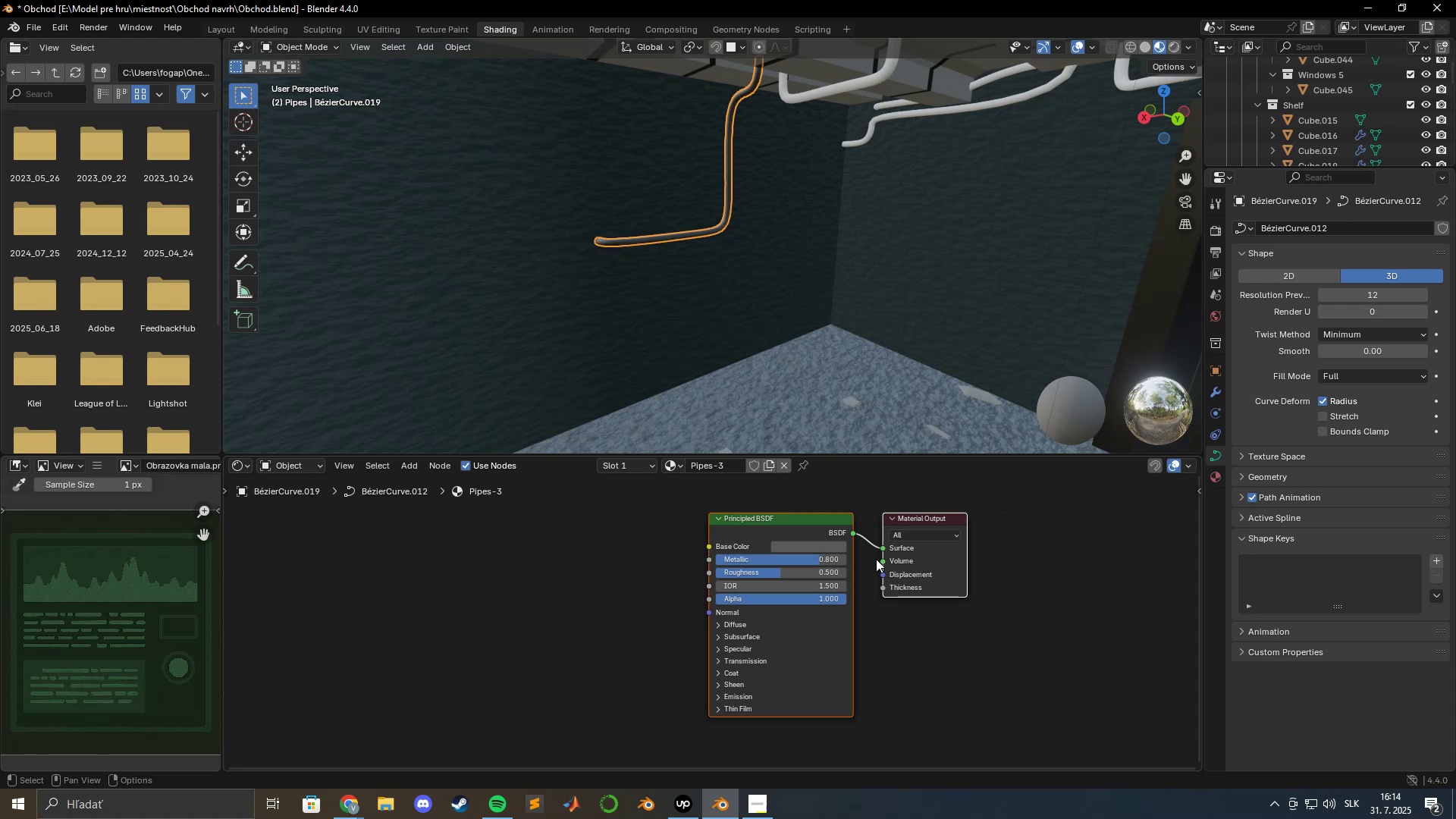 
key(Alt+AltLeft)
 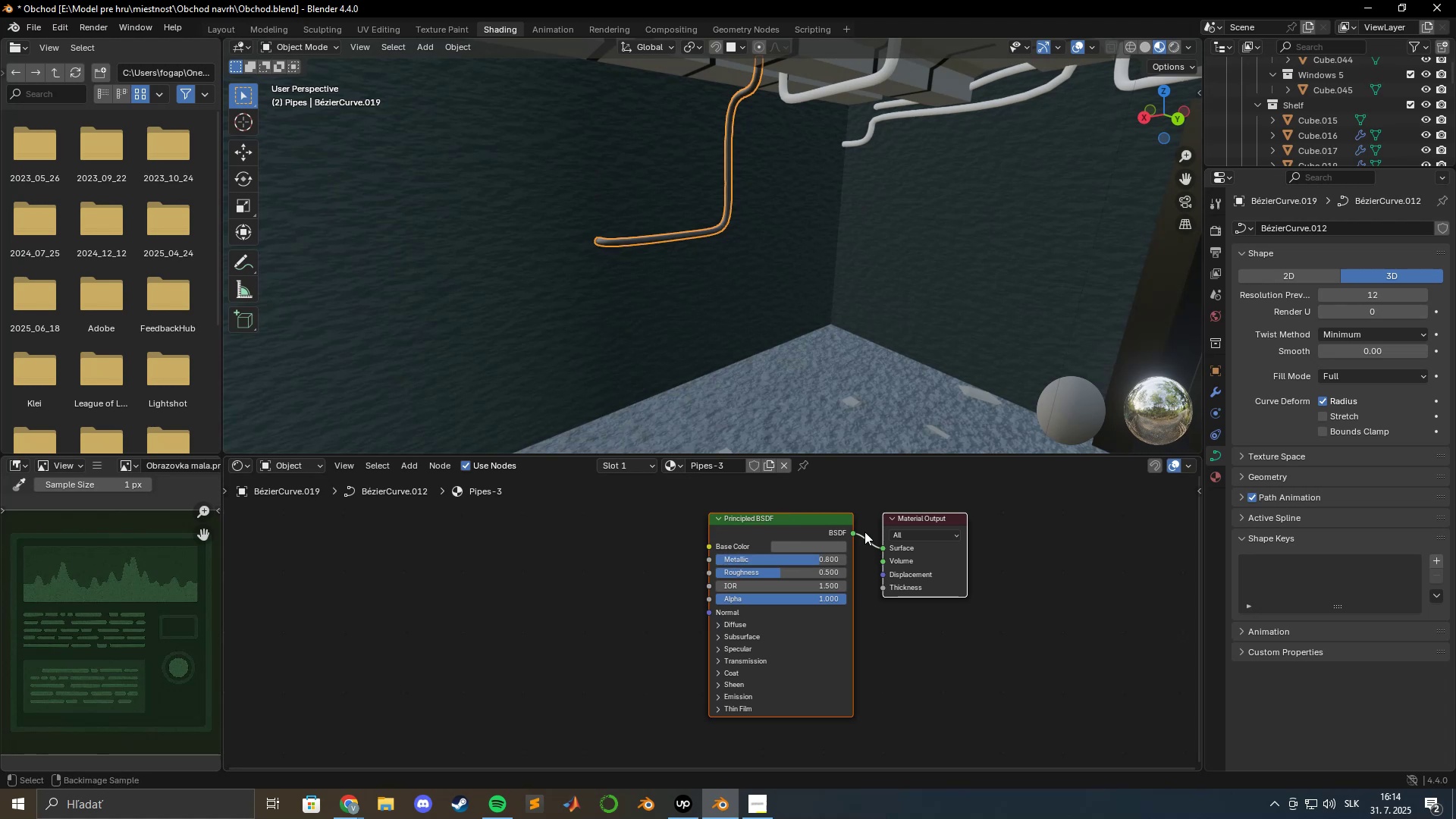 
key(Alt+Tab)
 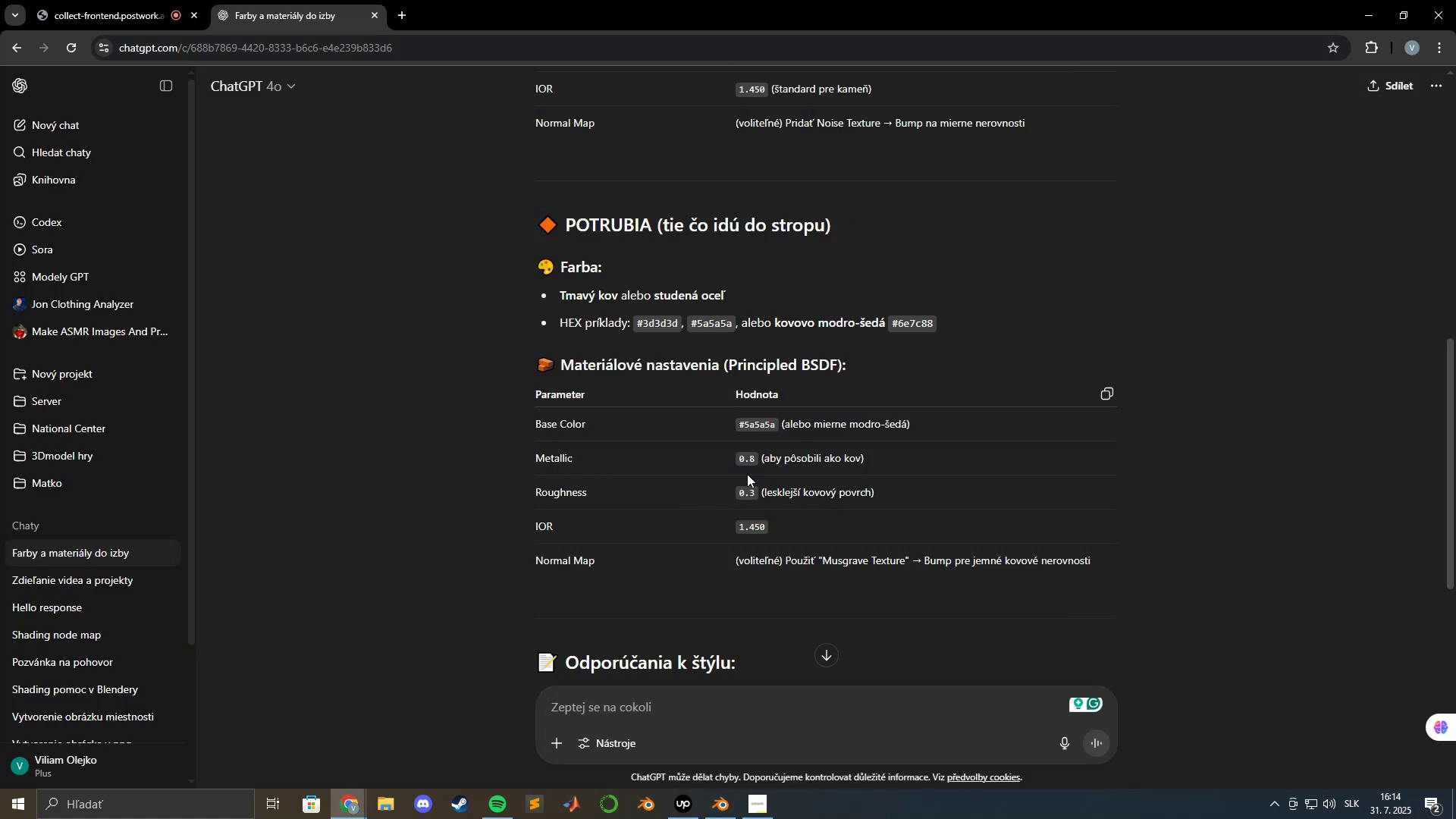 
key(Alt+AltLeft)
 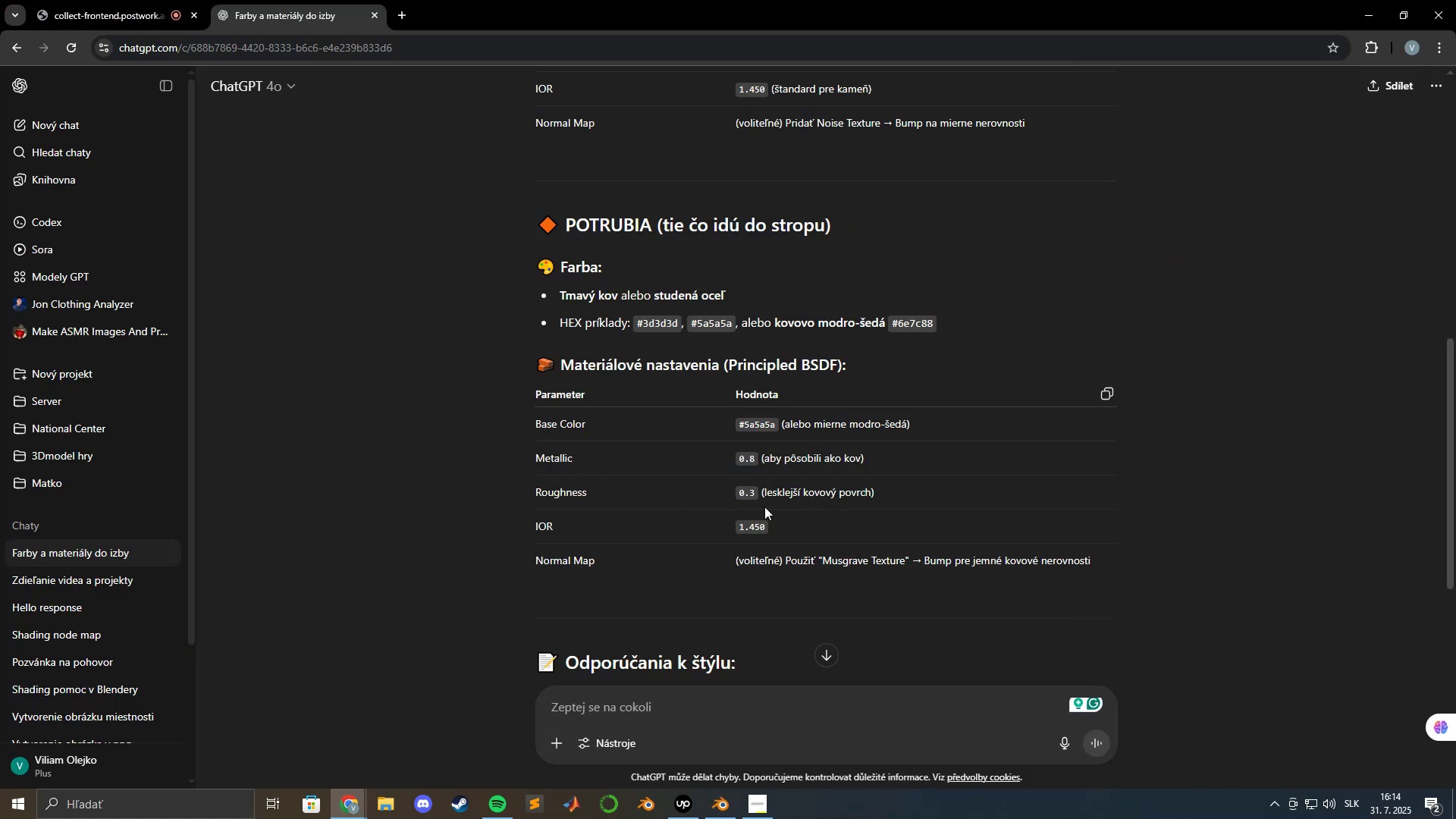 
key(Alt+Tab)
 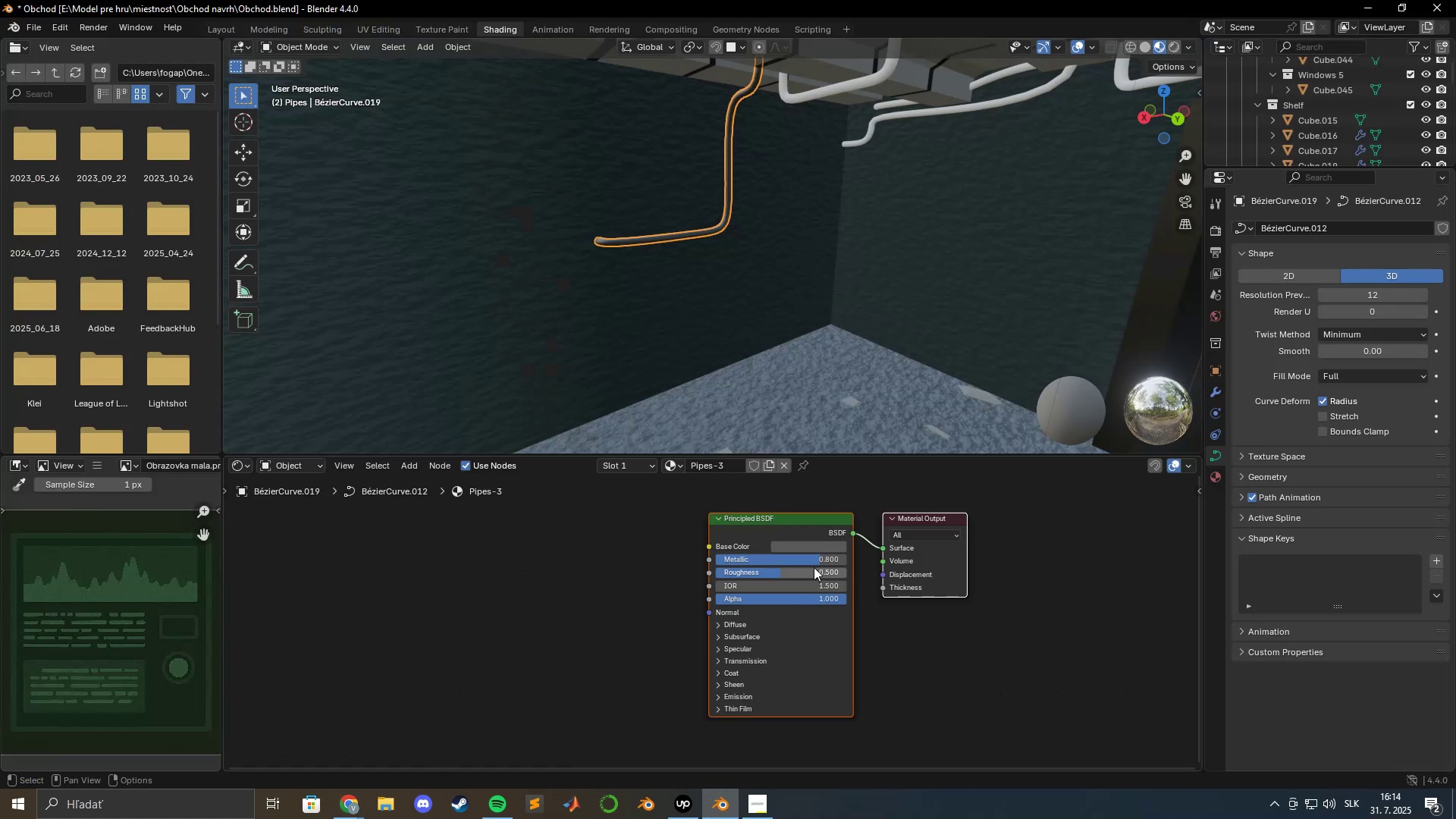 
left_click([814, 567])
 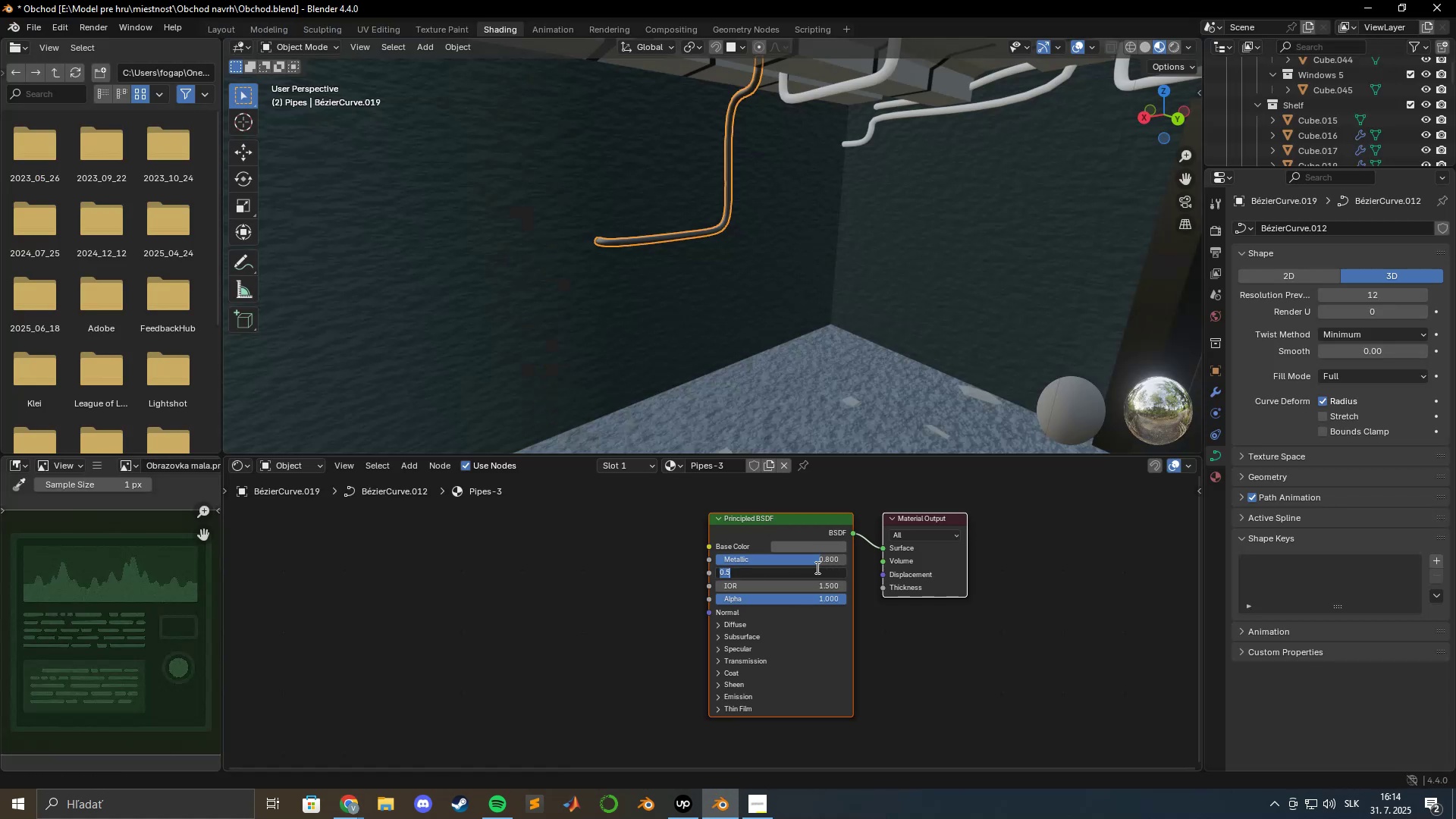 
key(Numpad0)
 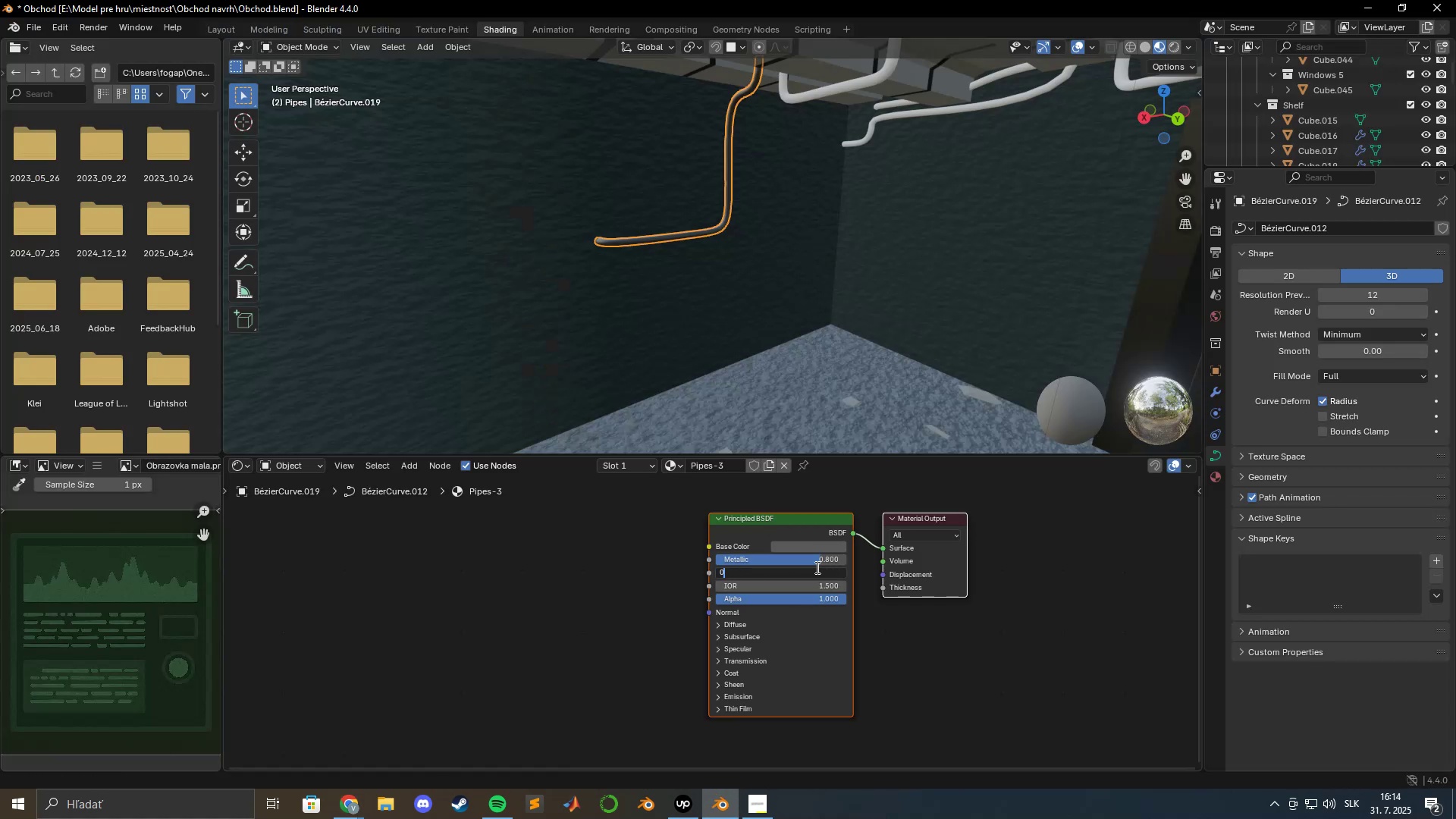 
key(NumpadDecimal)
 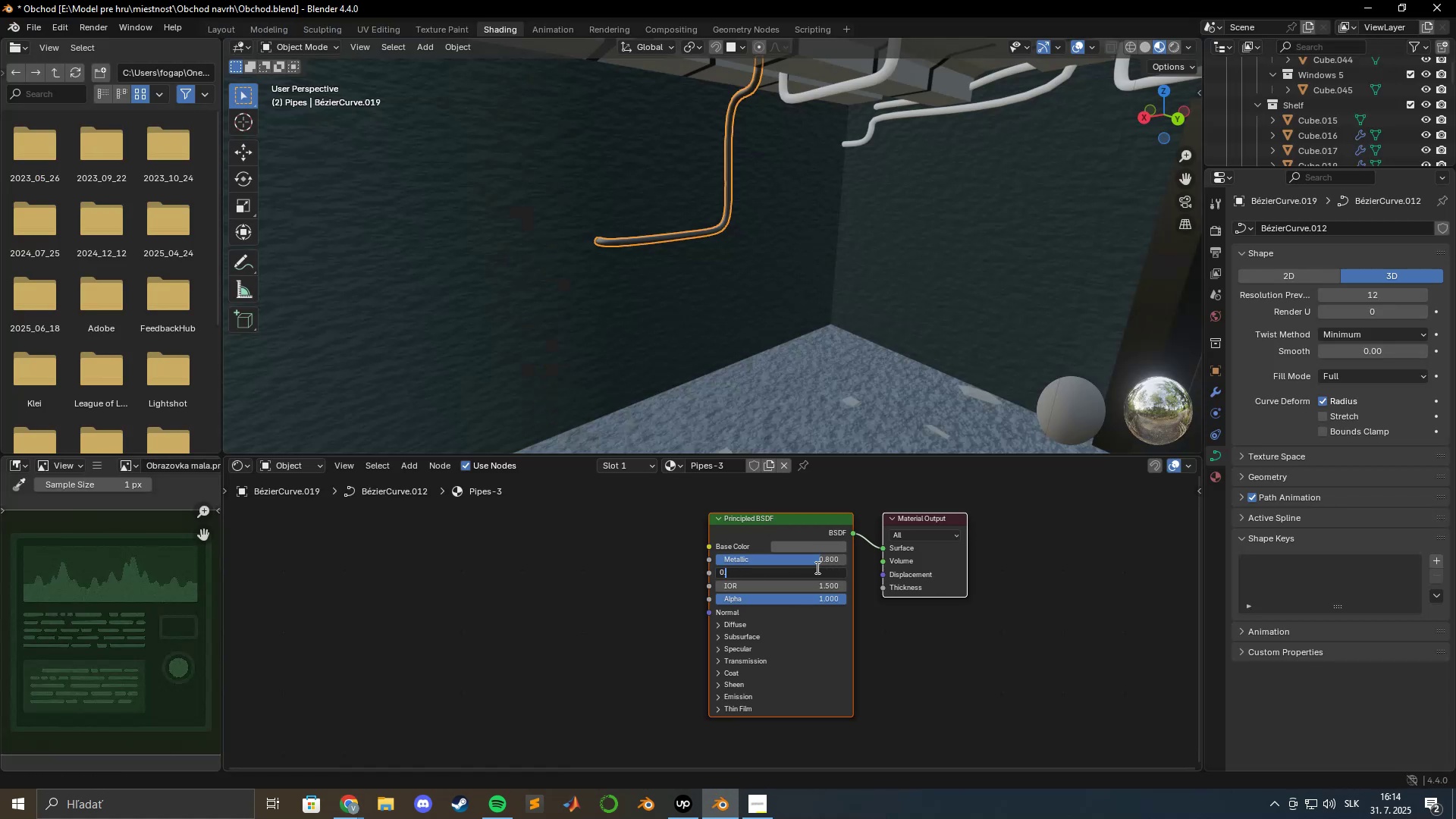 
key(Numpad3)
 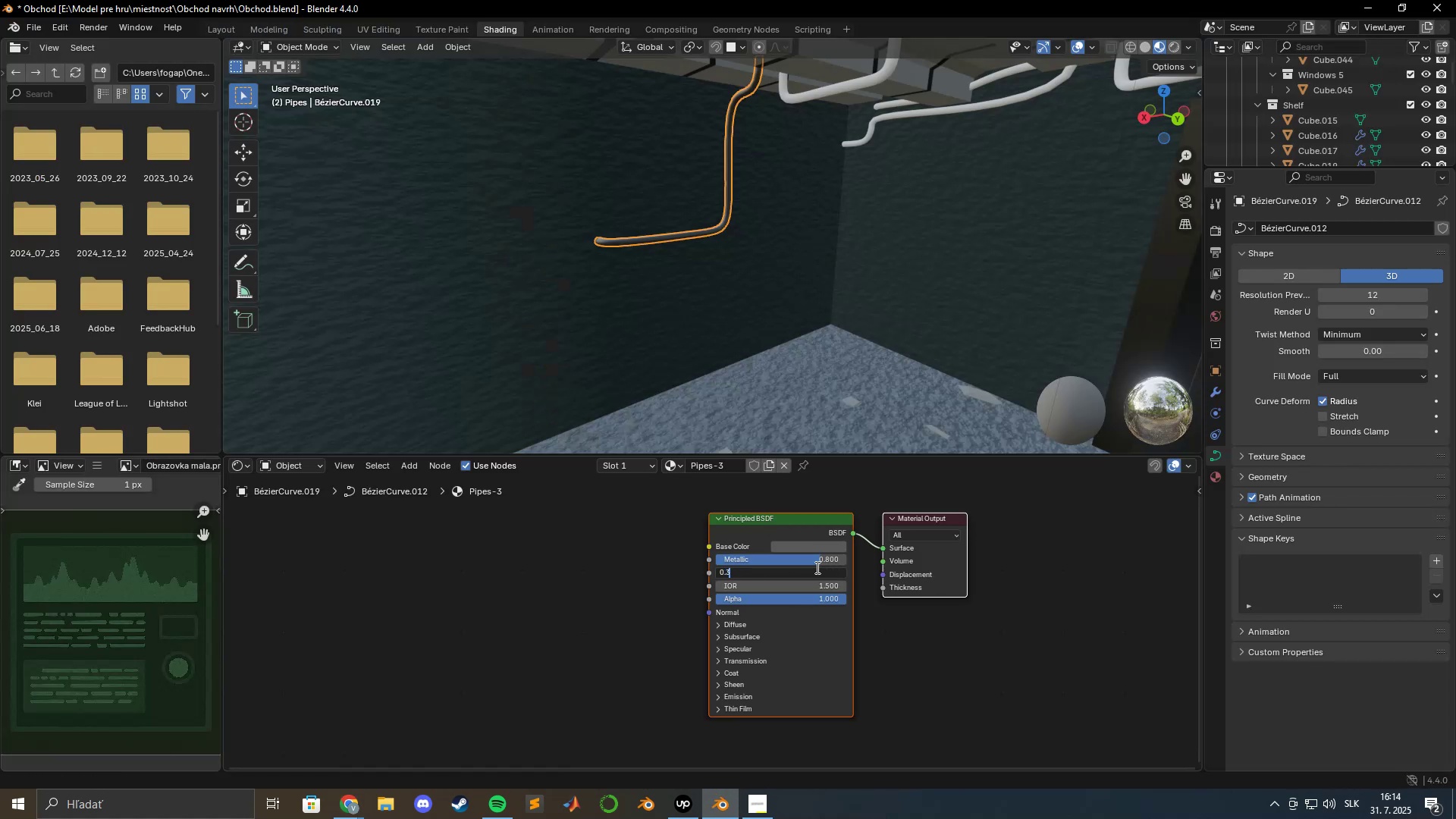 
key(Enter)
 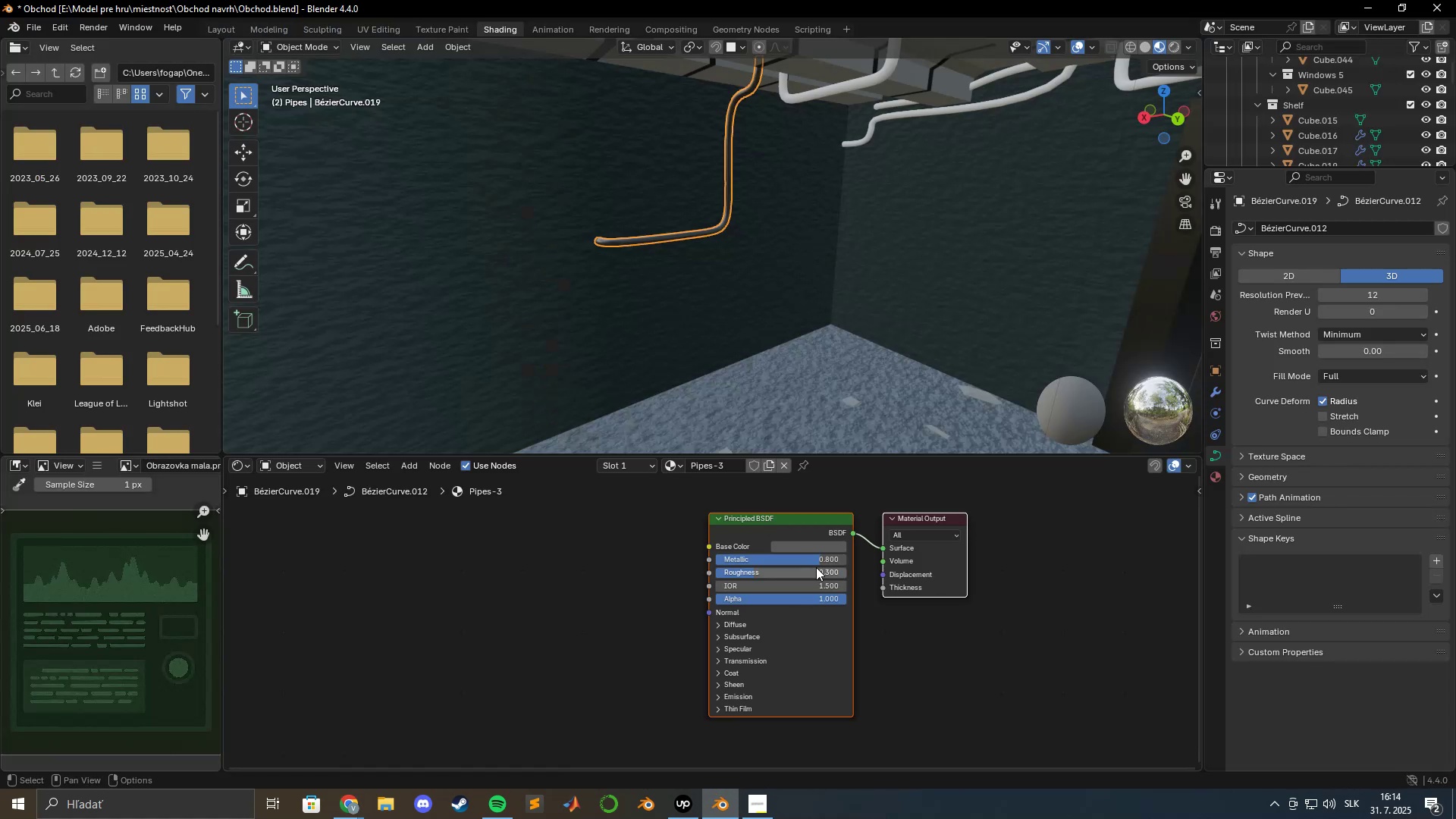 
key(Alt+AltLeft)
 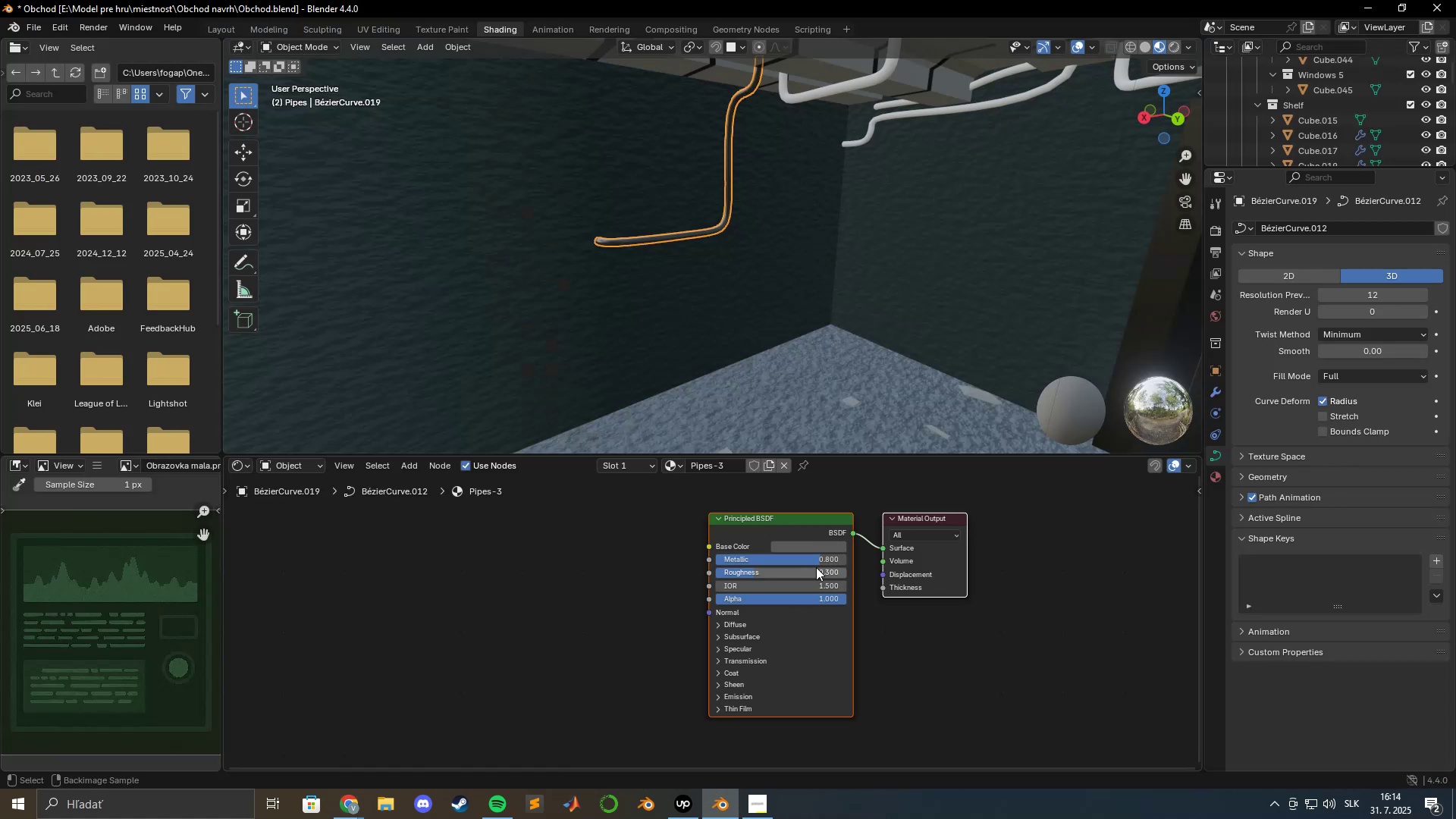 
key(Alt+Tab)
 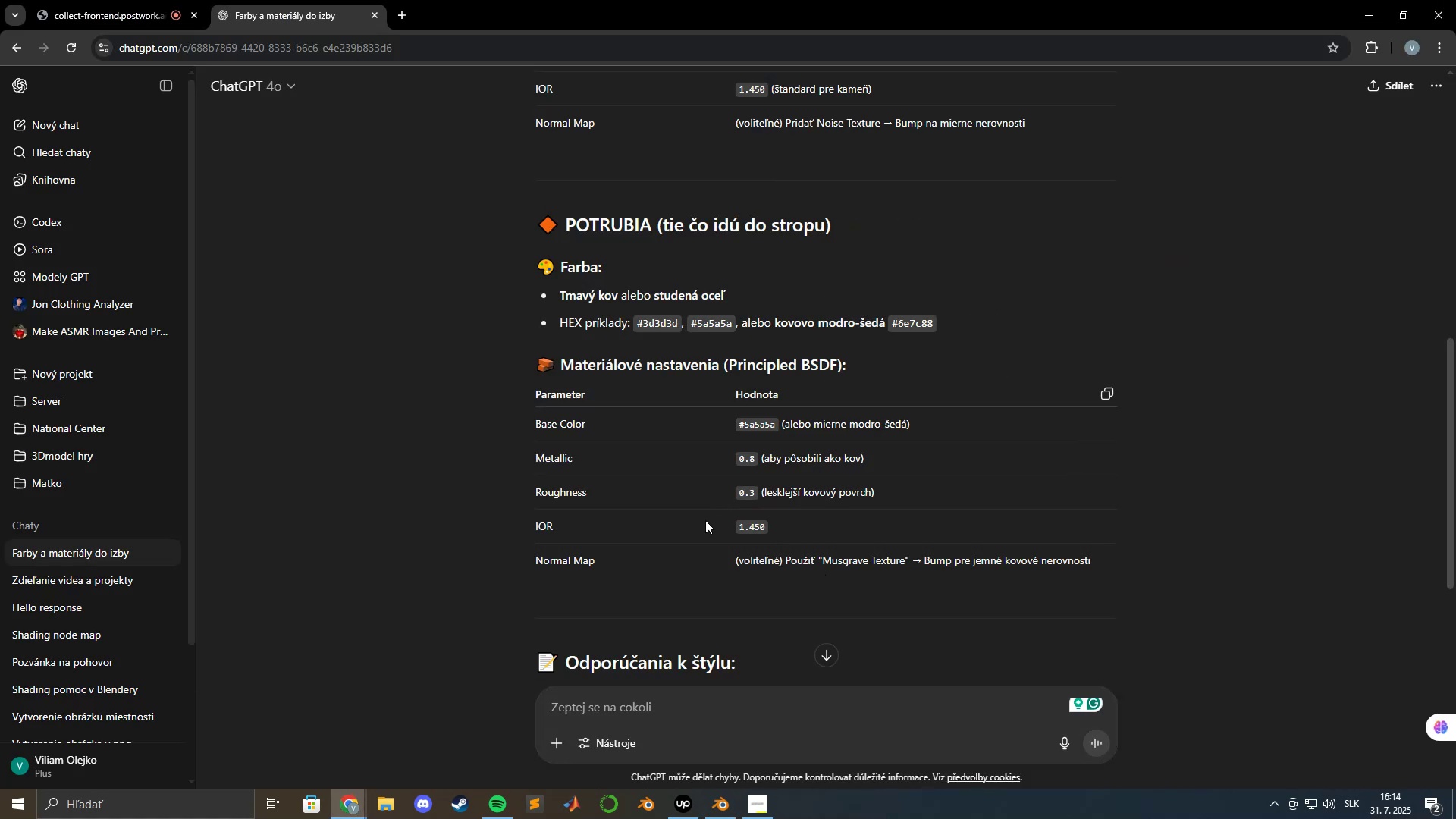 
key(Alt+AltLeft)
 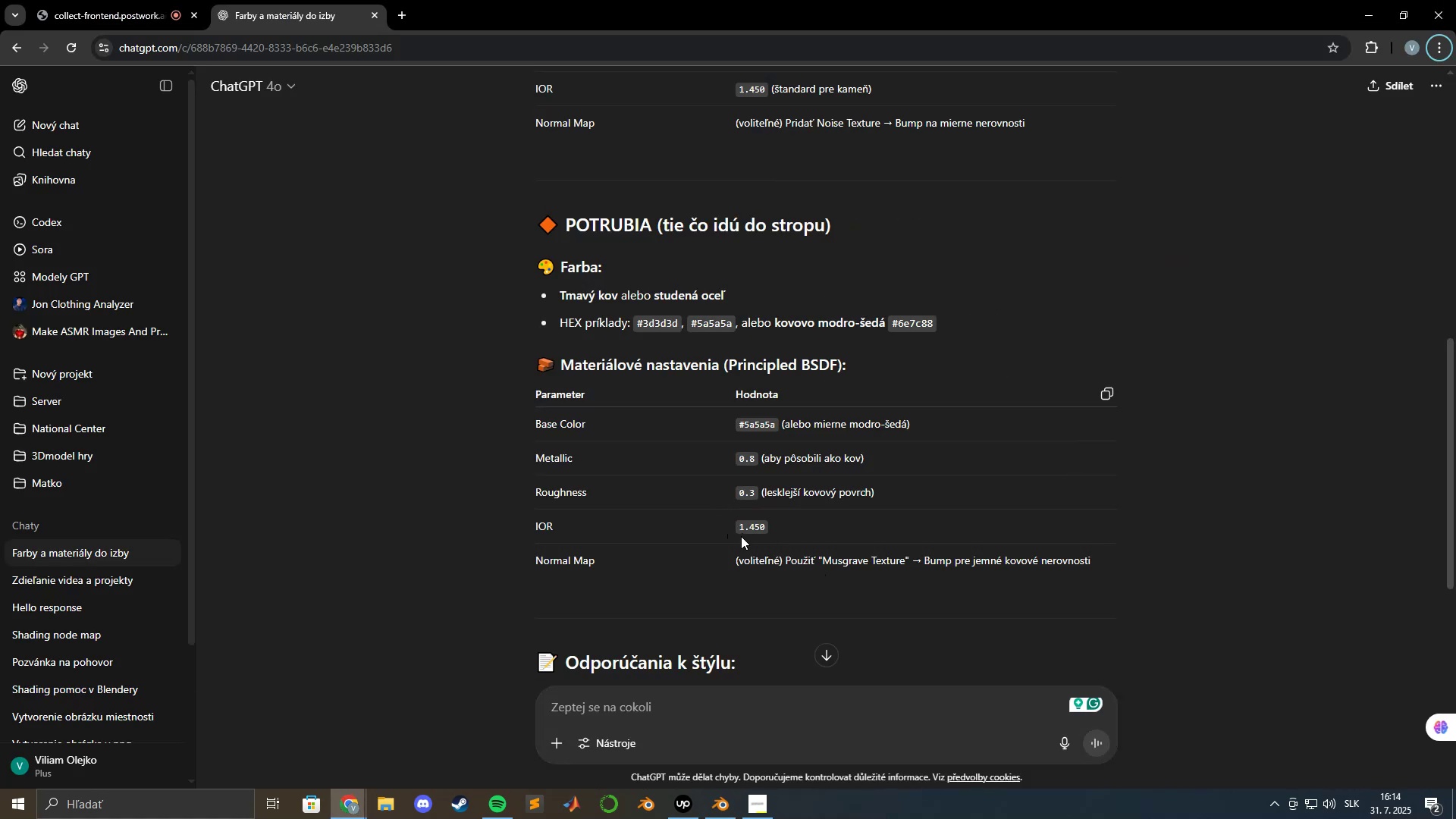 
key(Alt+AltLeft)
 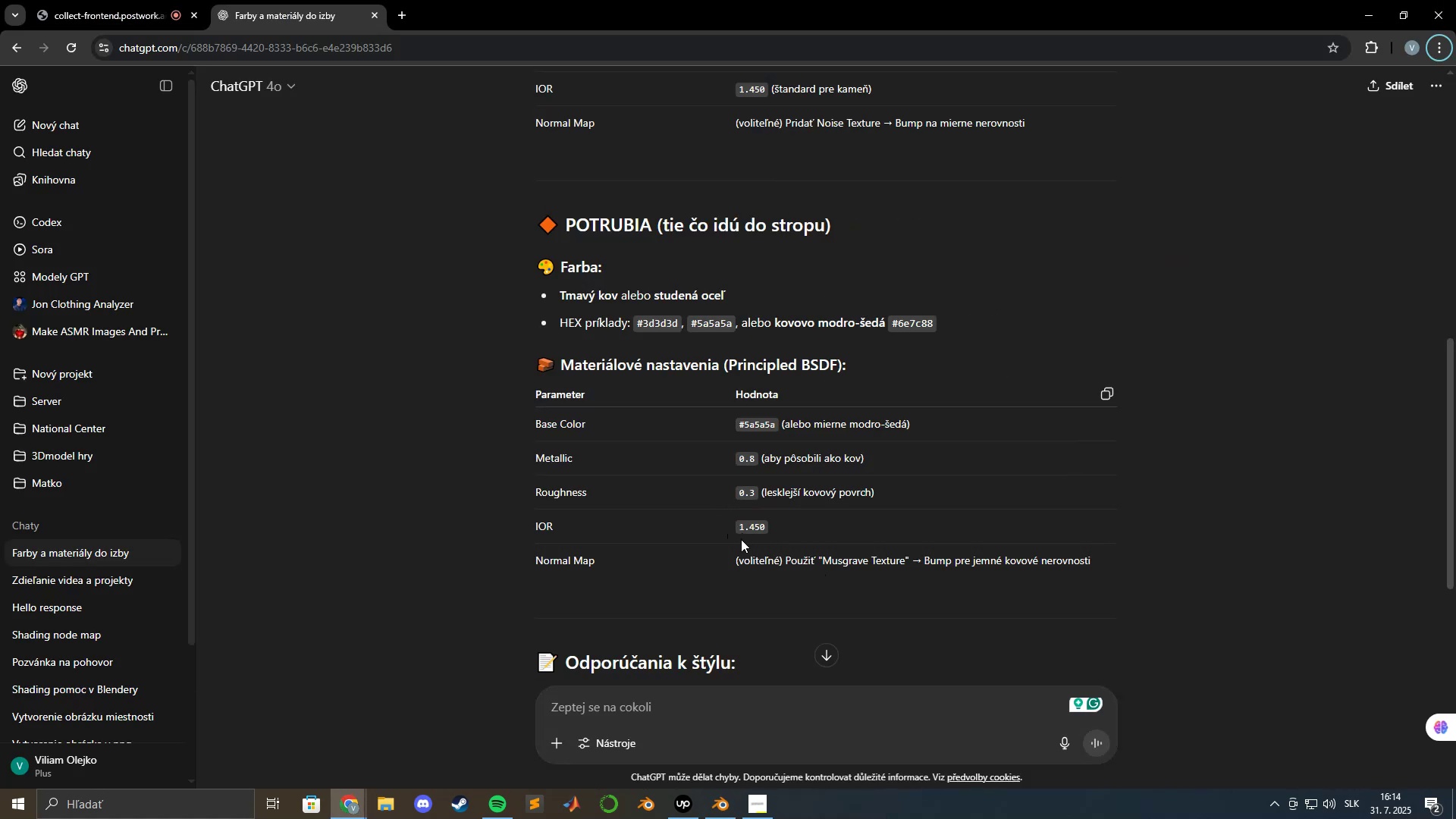 
key(Alt+Tab)
 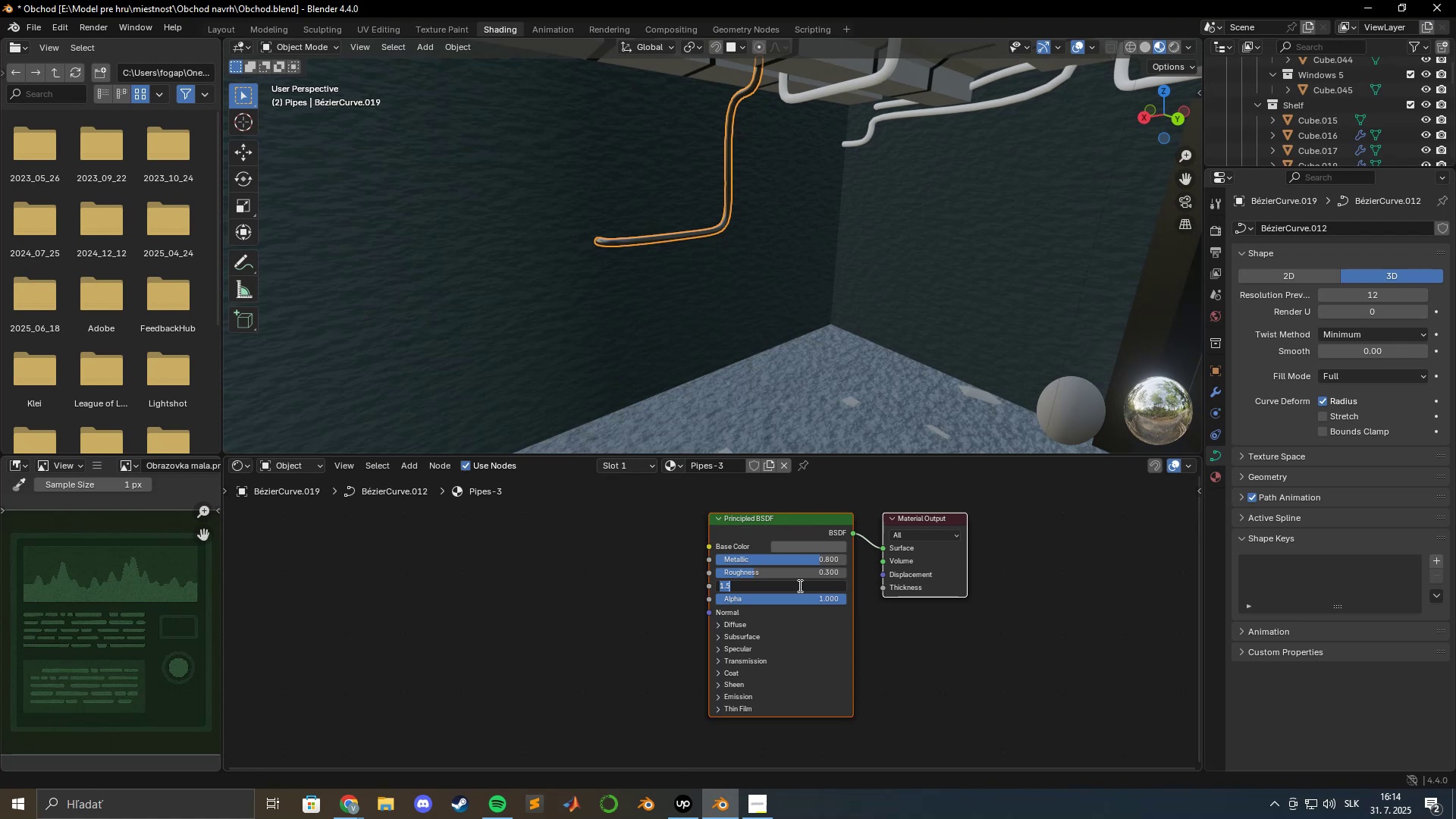 
key(Numpad1)
 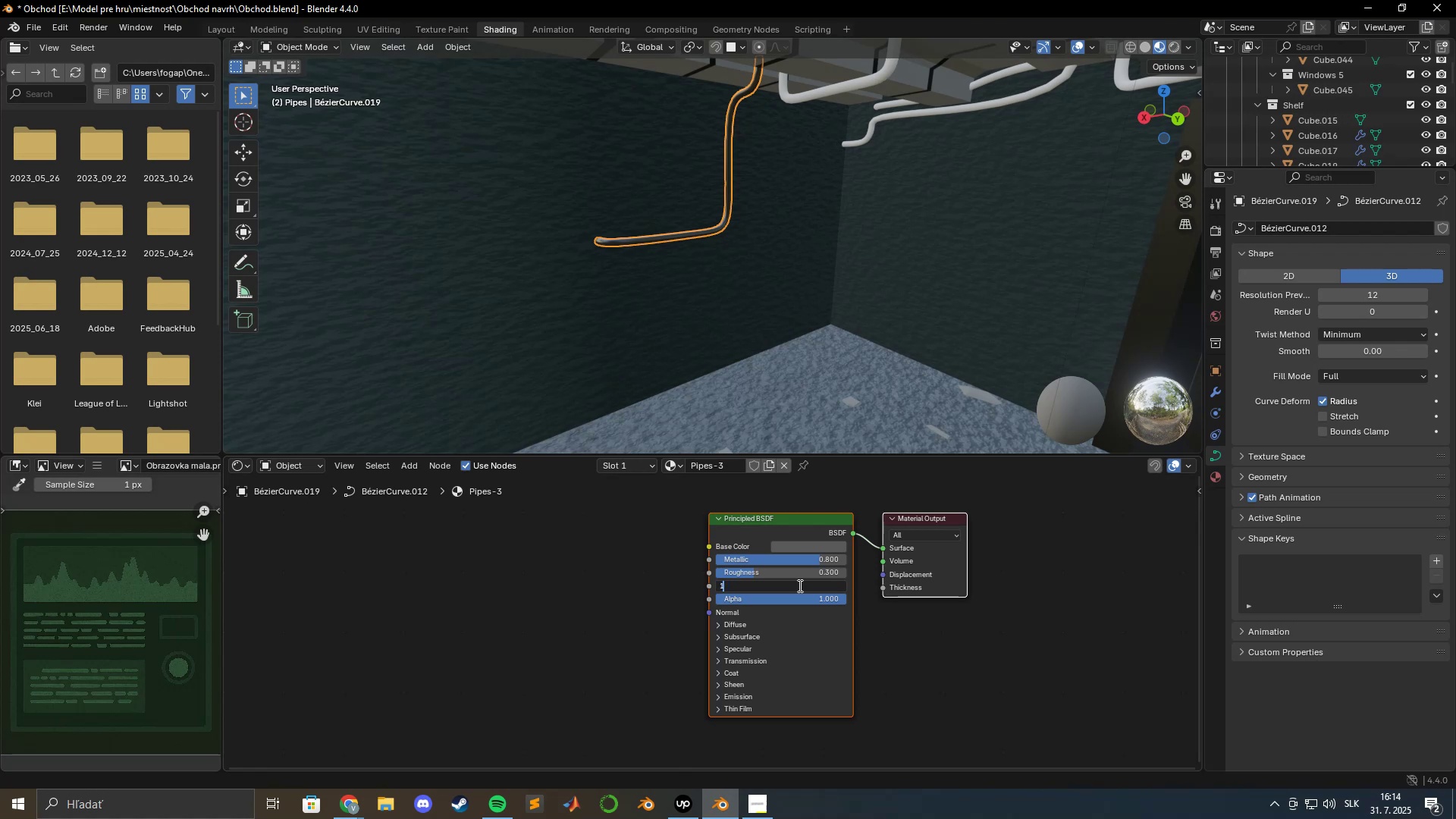 
key(NumpadDecimal)
 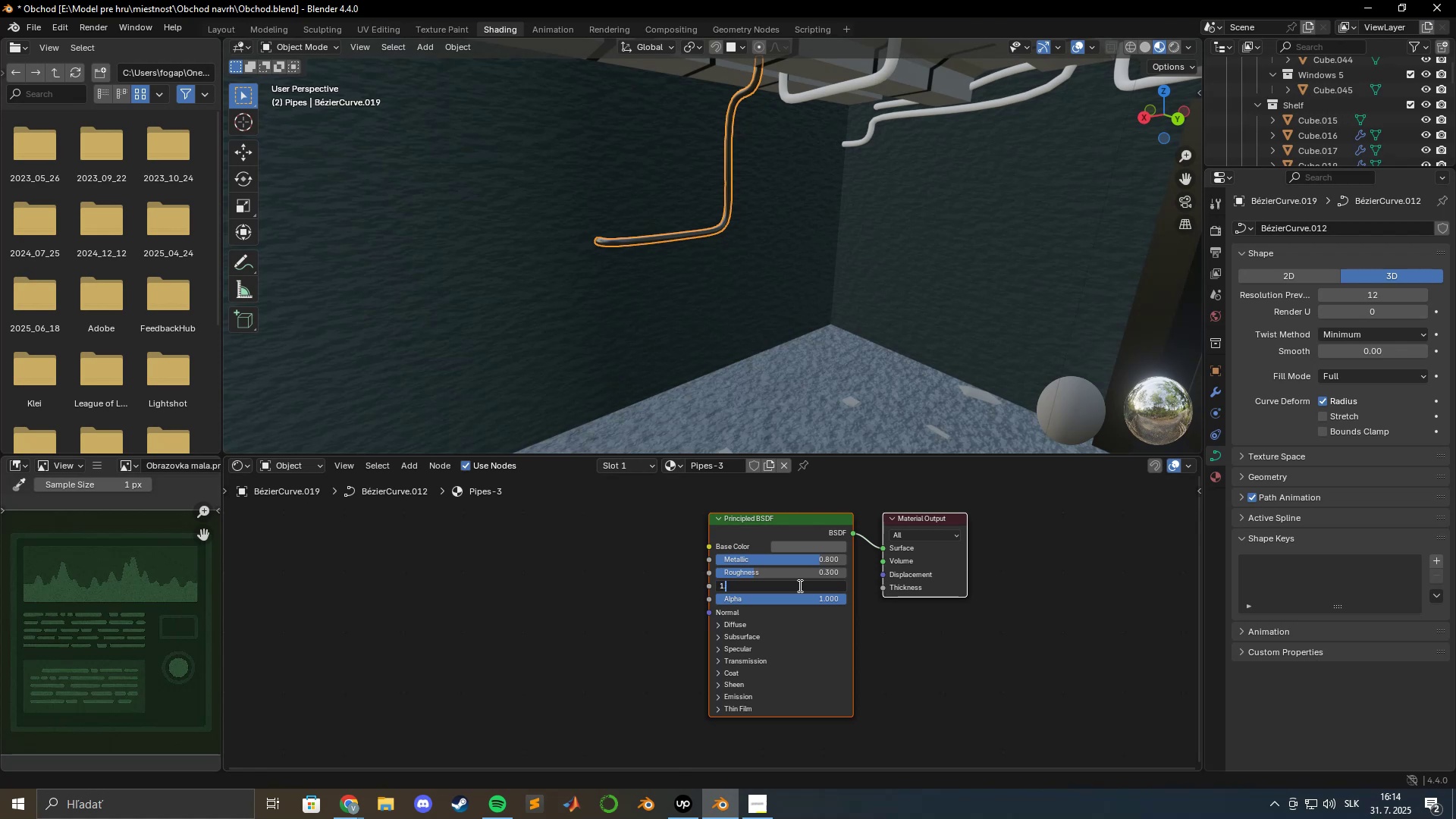 
key(Numpad4)
 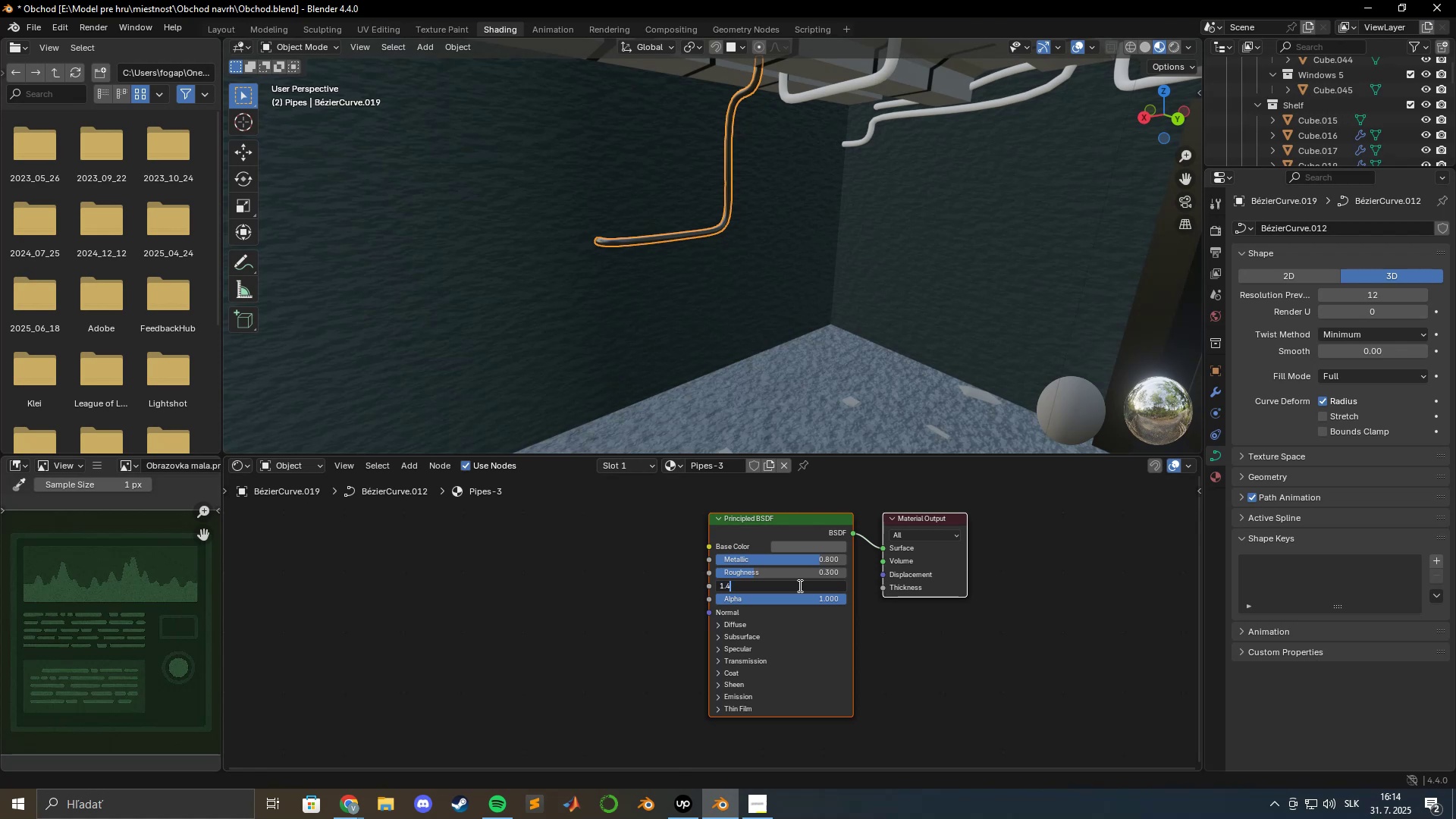 
key(Numpad5)
 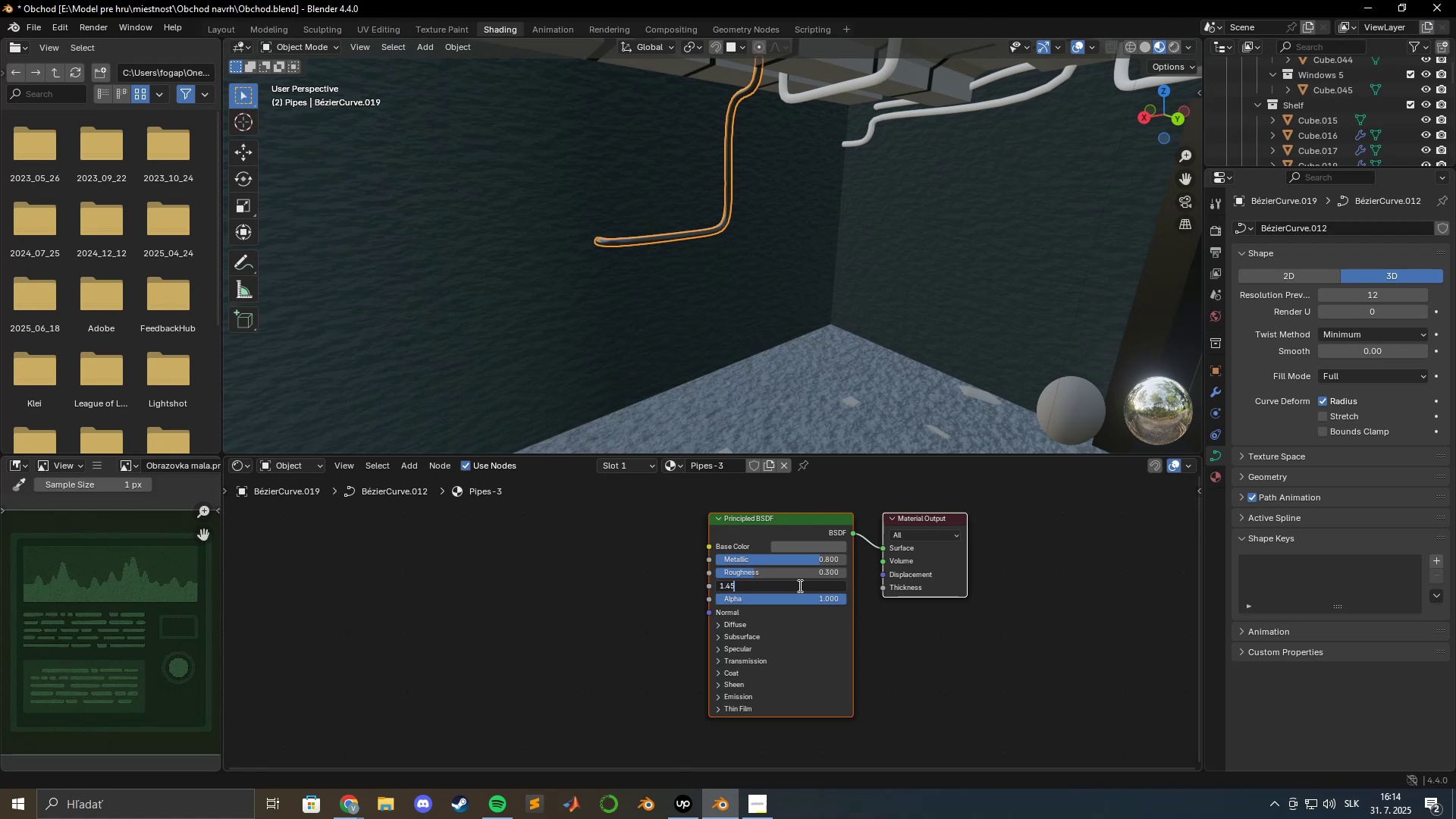 
key(Enter)
 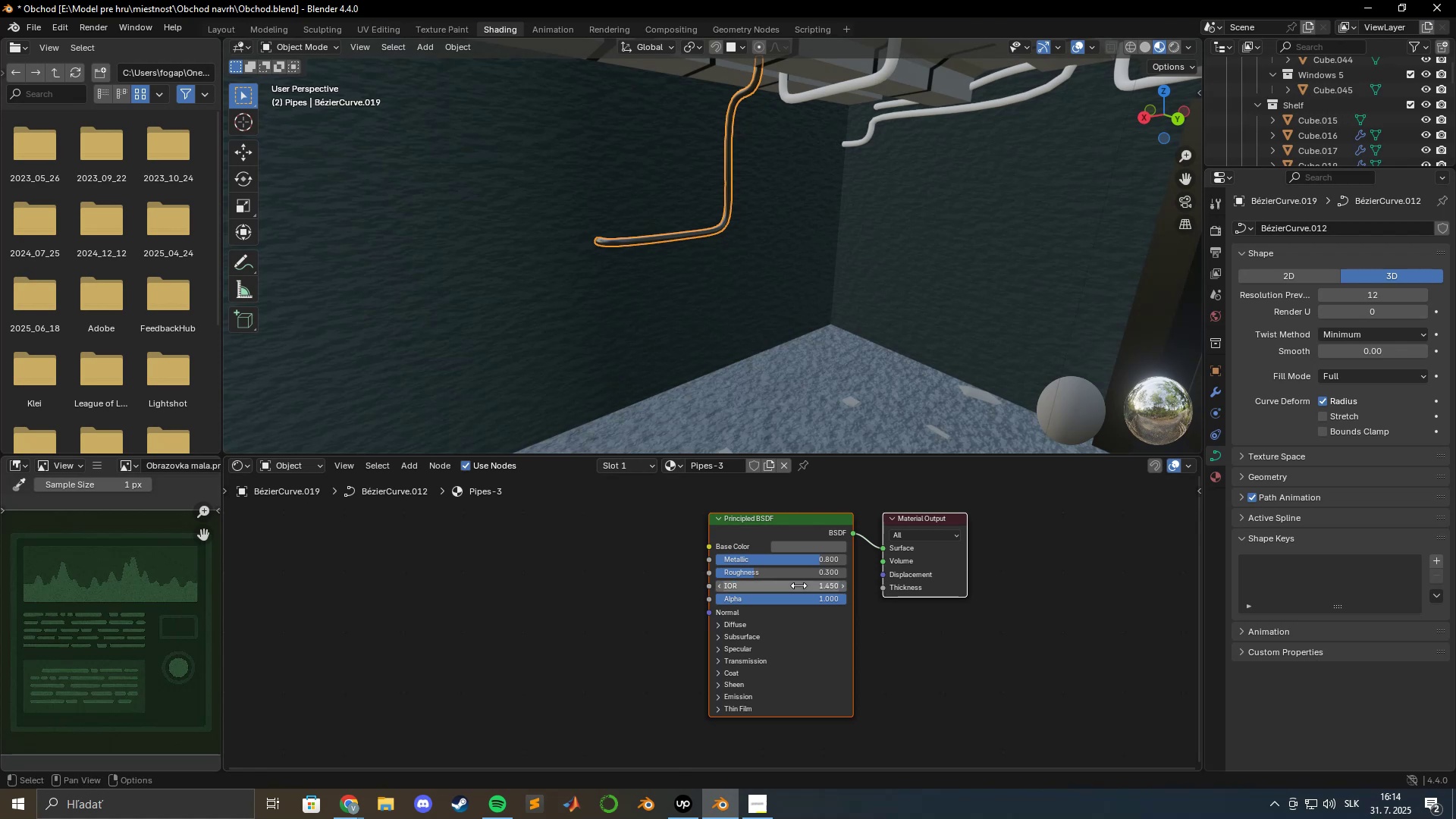 
key(Alt+AltLeft)
 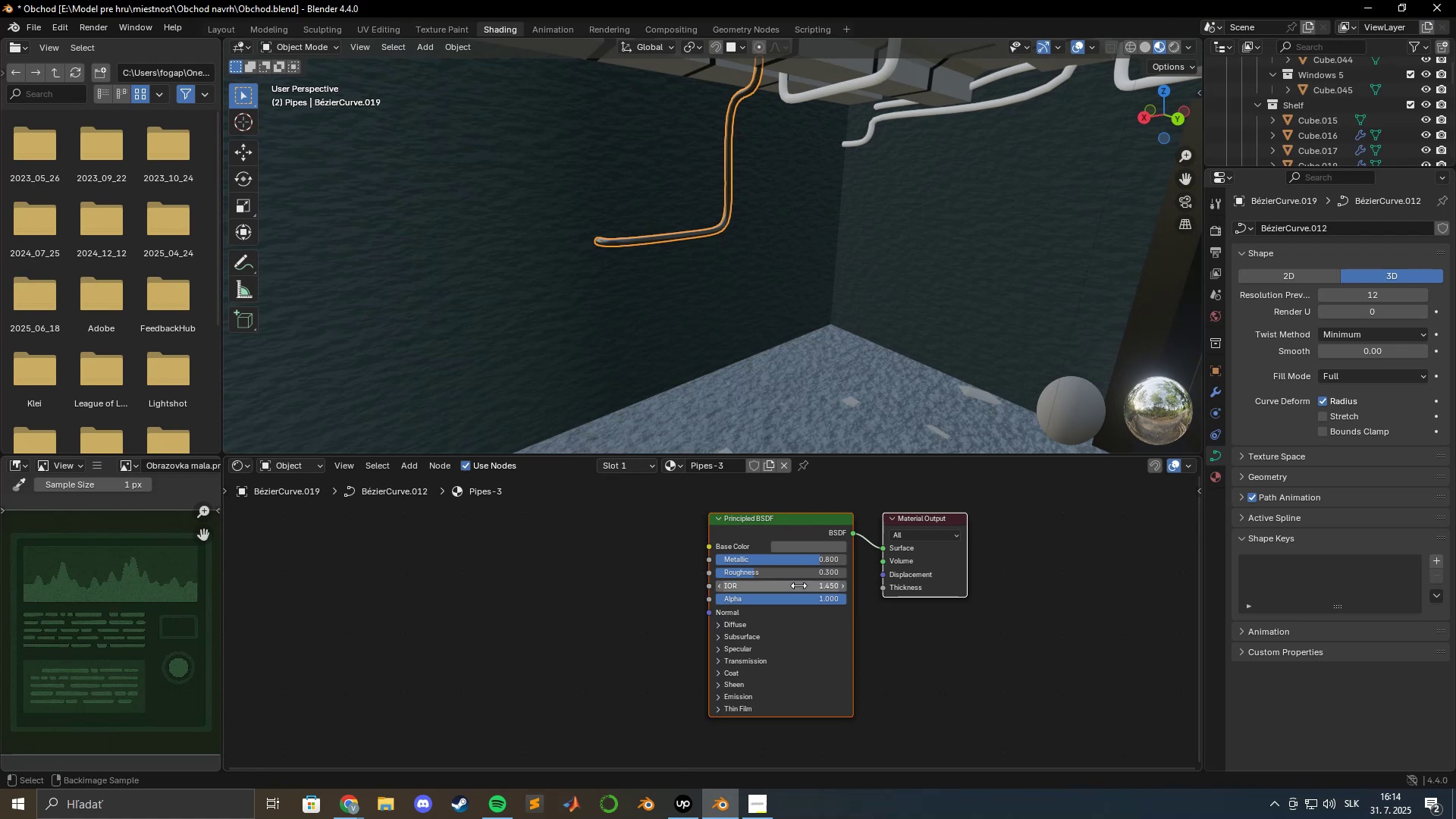 
key(Alt+Tab)
 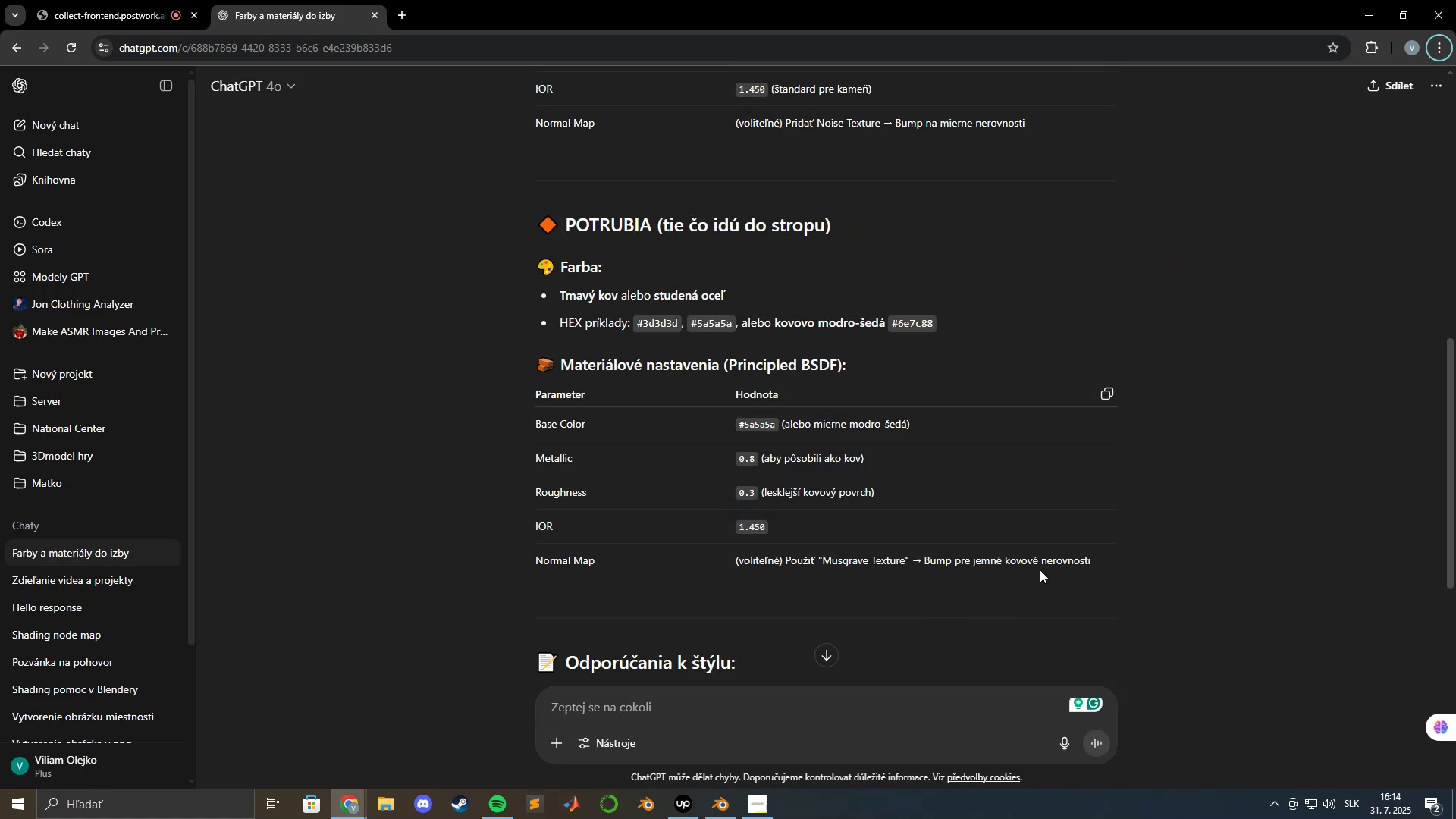 
wait(7.96)
 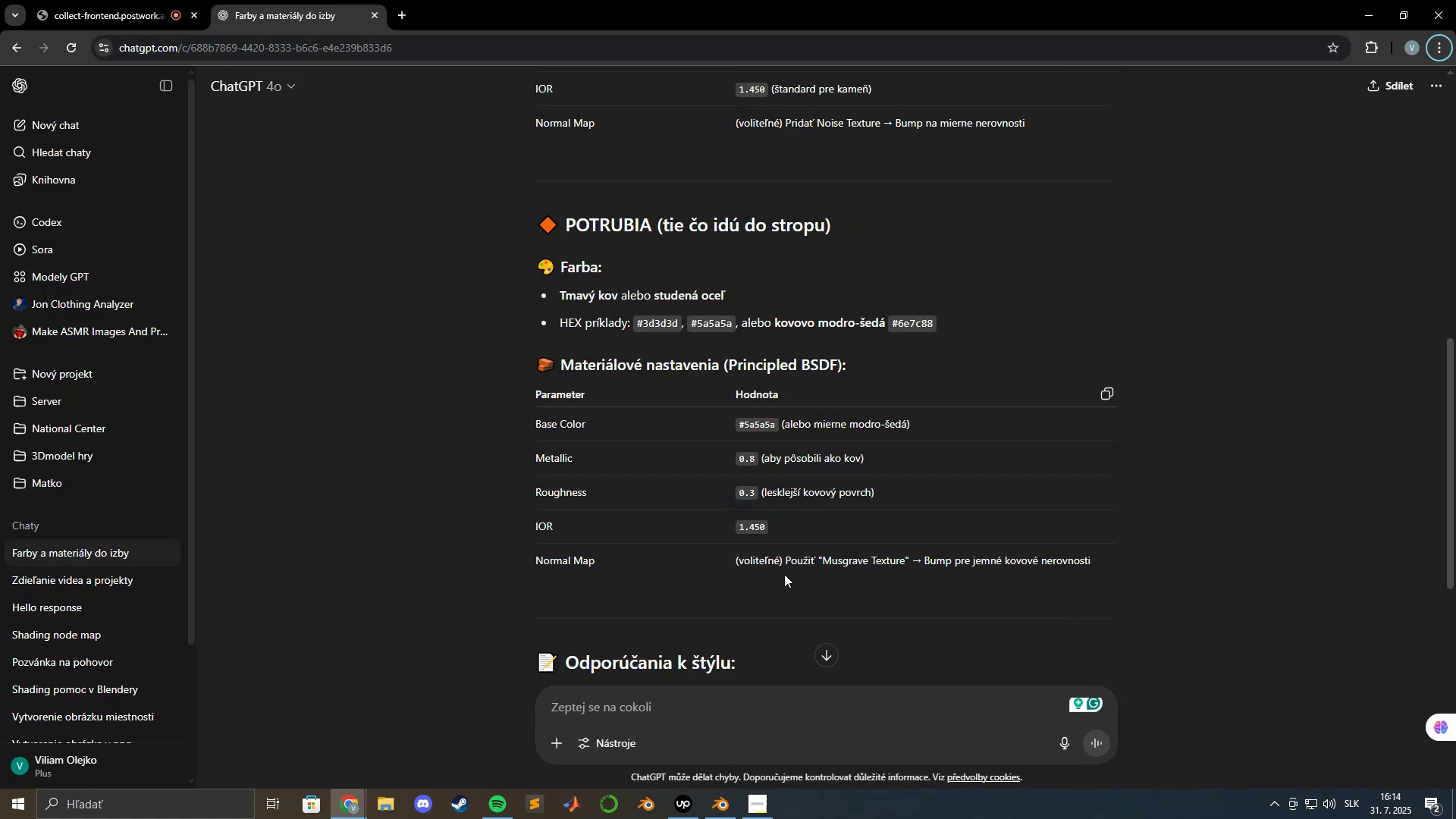 
key(Alt+AltLeft)
 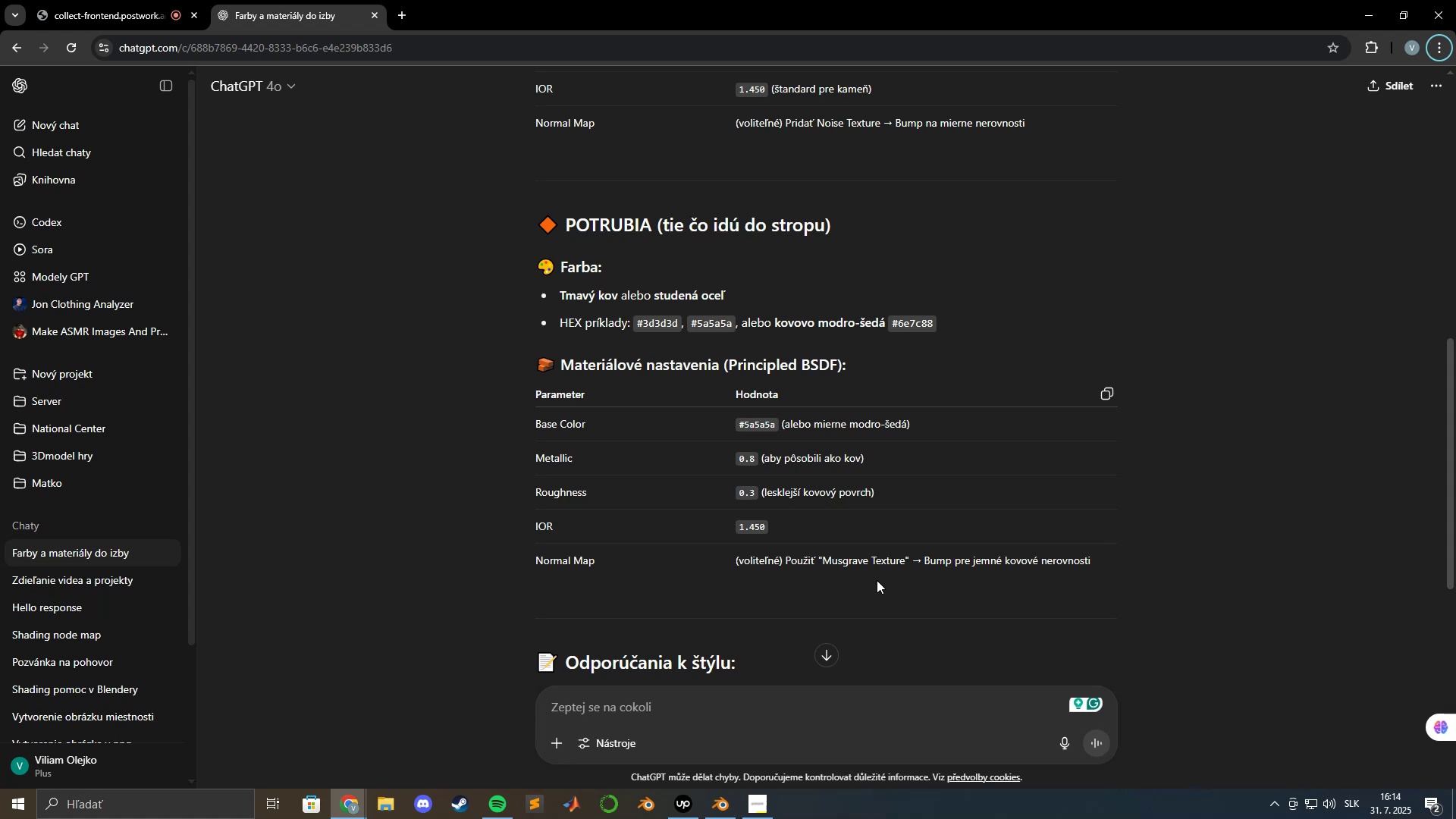 
key(Alt+Tab)
 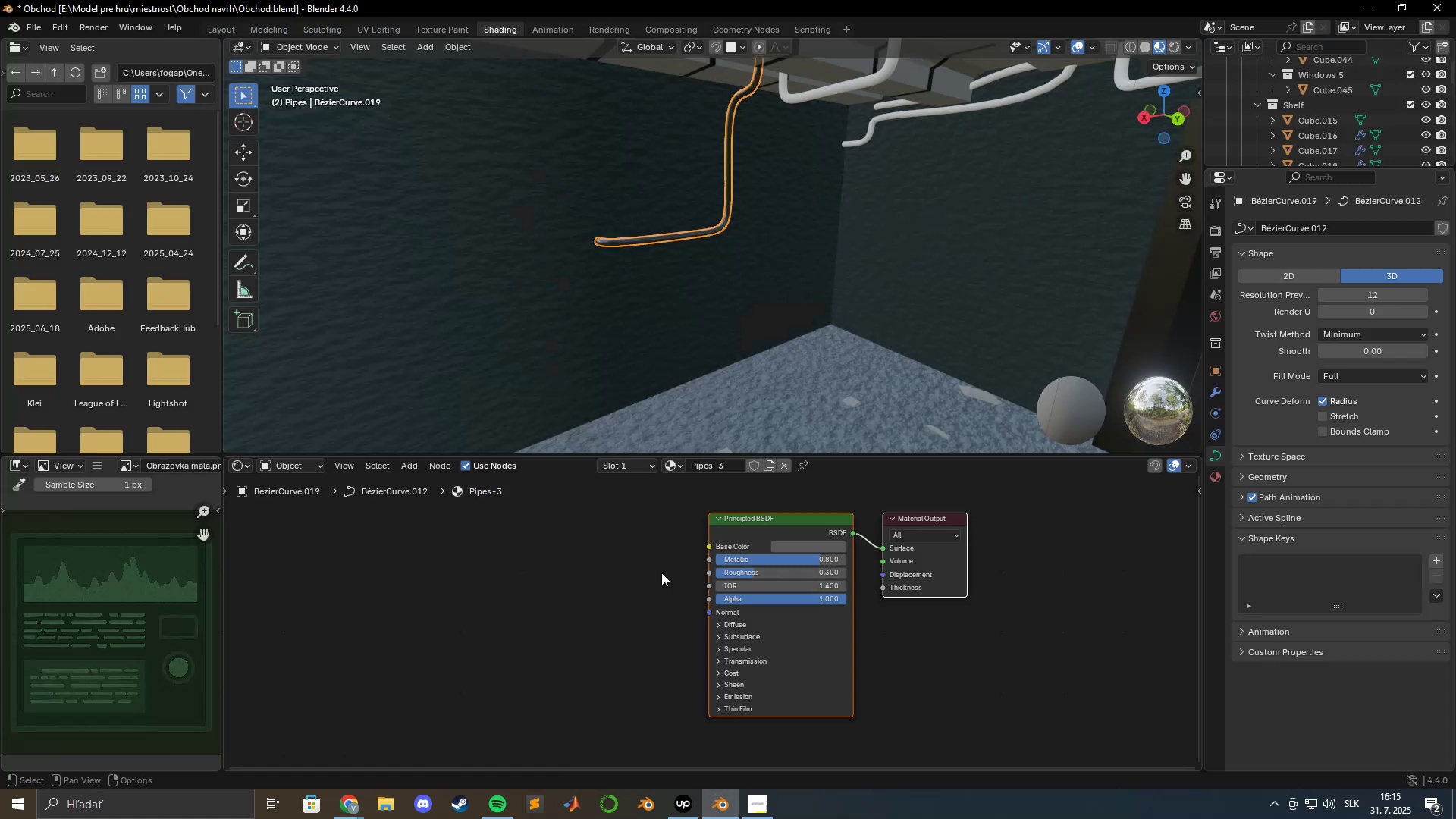 
key(Shift+A)
 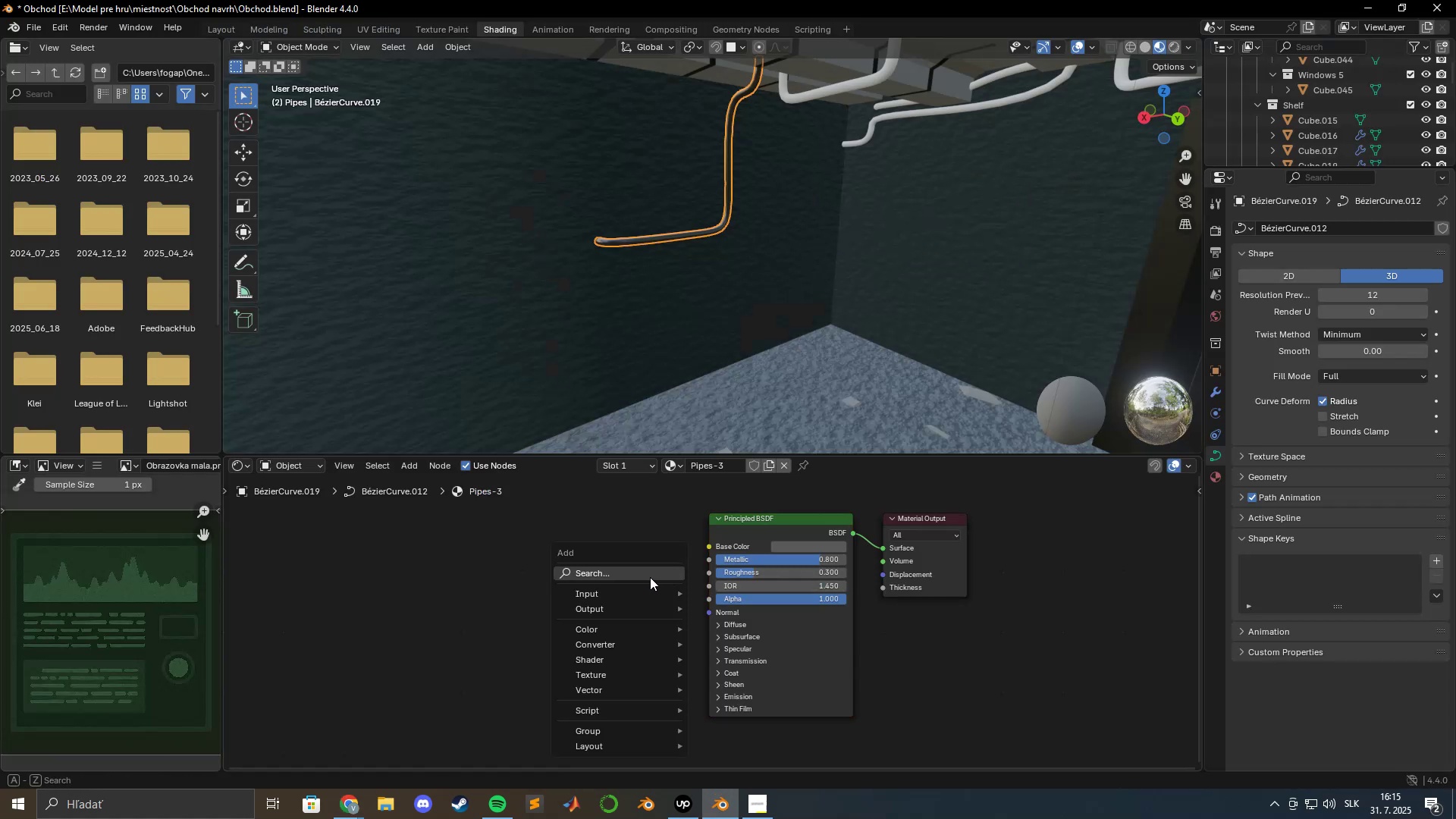 
left_click([650, 577])
 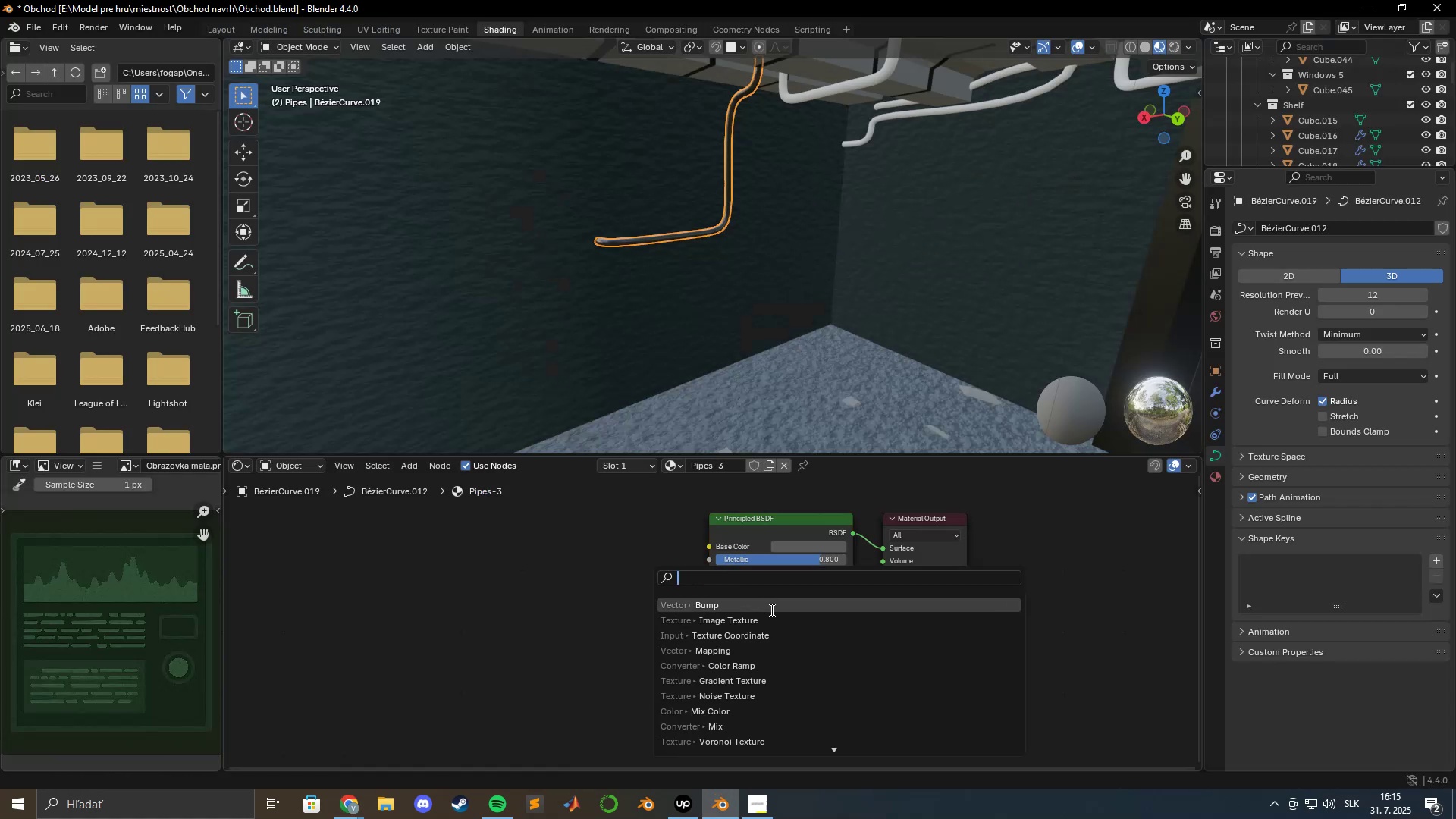 
type(mus)
key(Backspace)
key(Backspace)
key(Backspace)
key(Backspace)
type(tex)
key(Escape)
 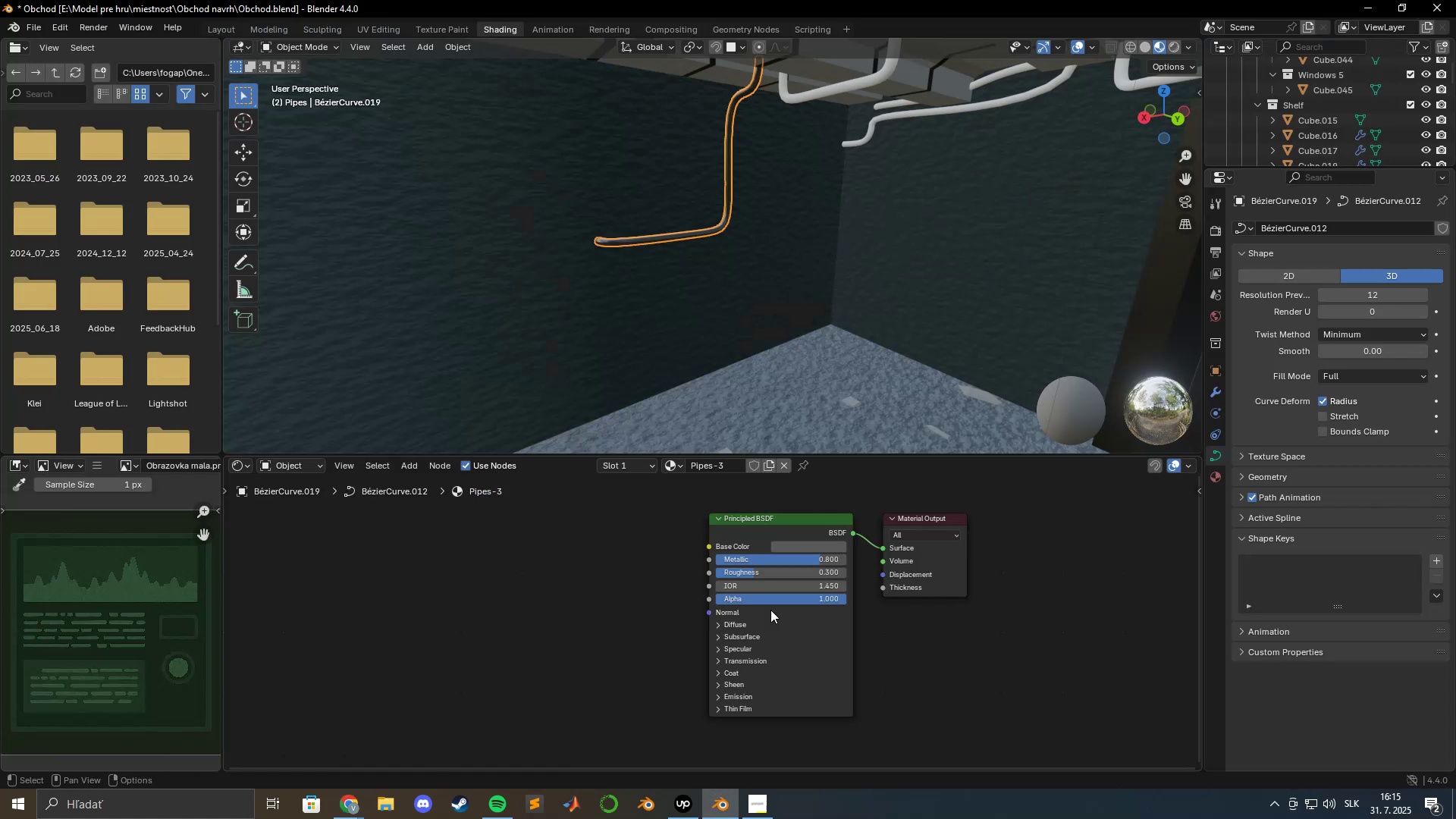 
key(Alt+AltLeft)
 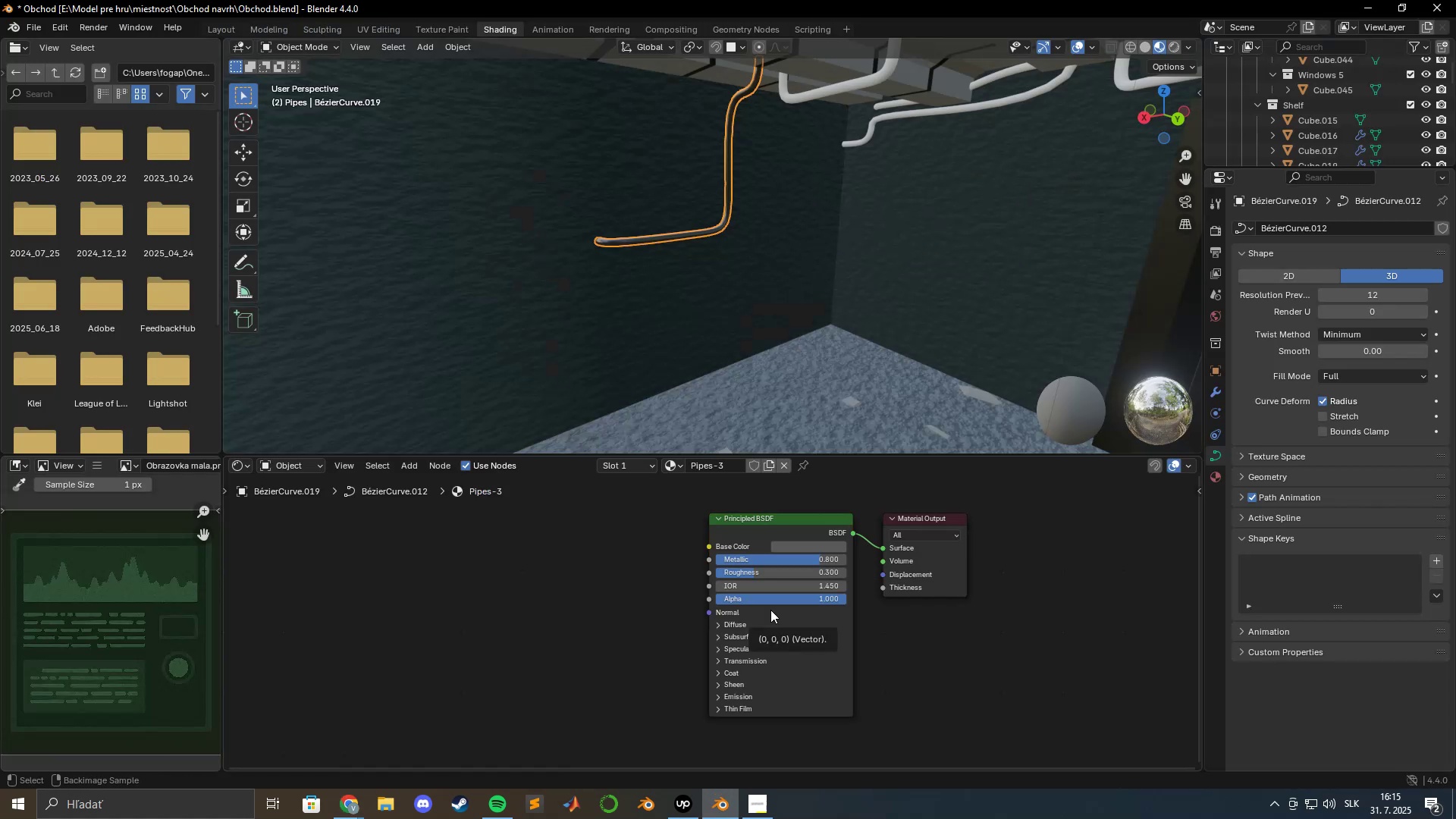 
key(Alt+Tab)
 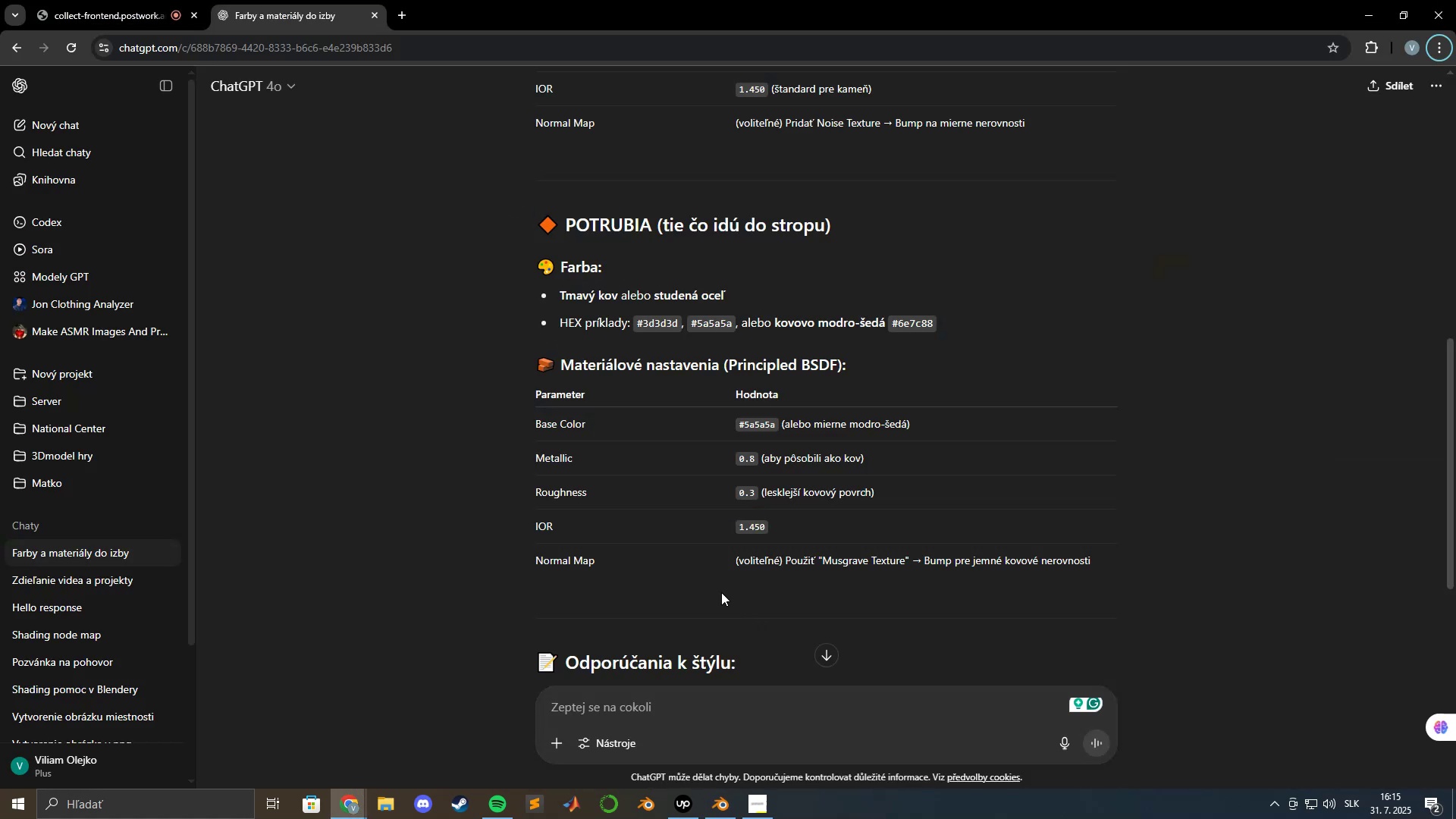 
scroll: coordinate [699, 566], scroll_direction: down, amount: 6.0
 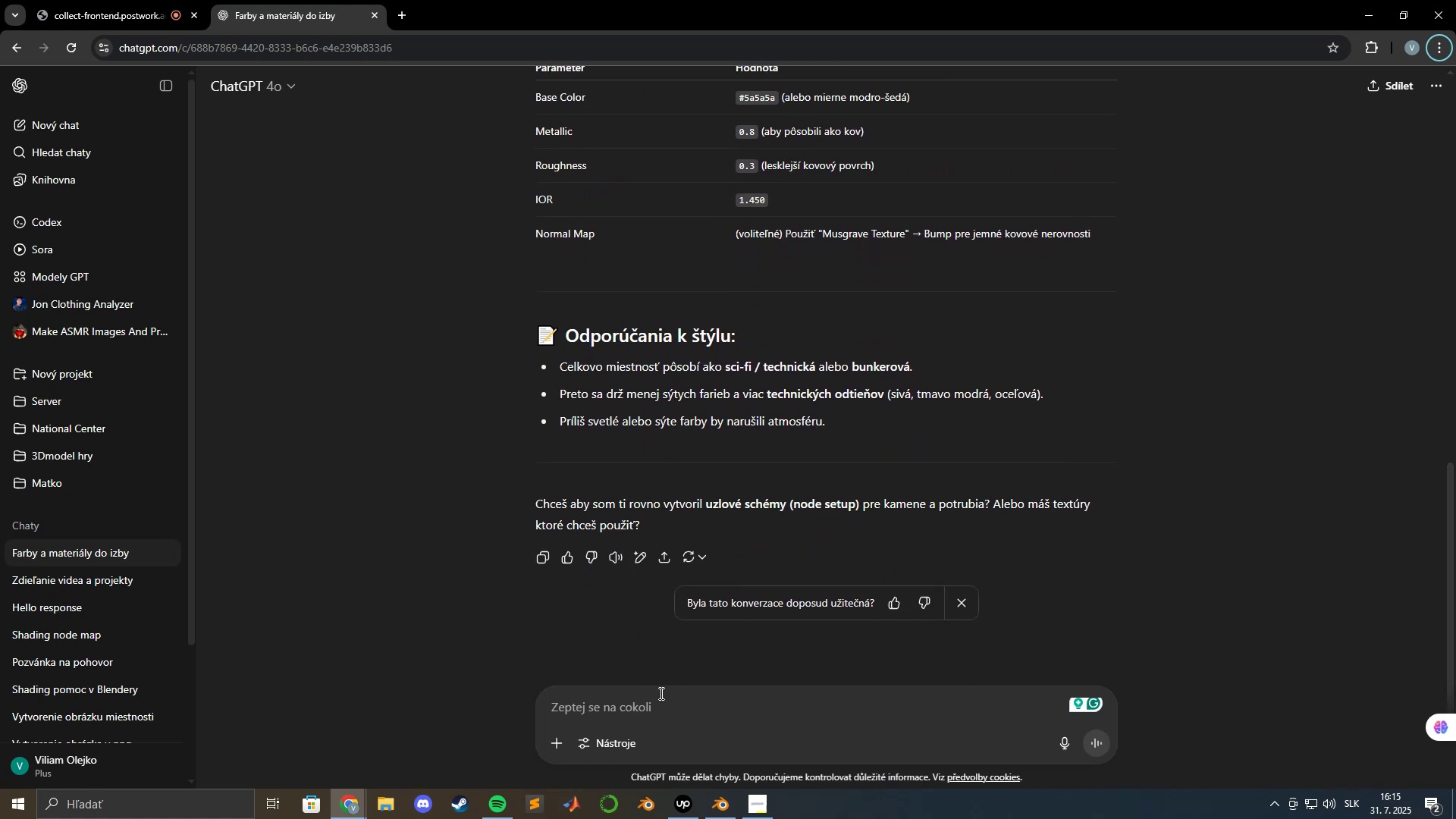 
left_click([660, 694])
 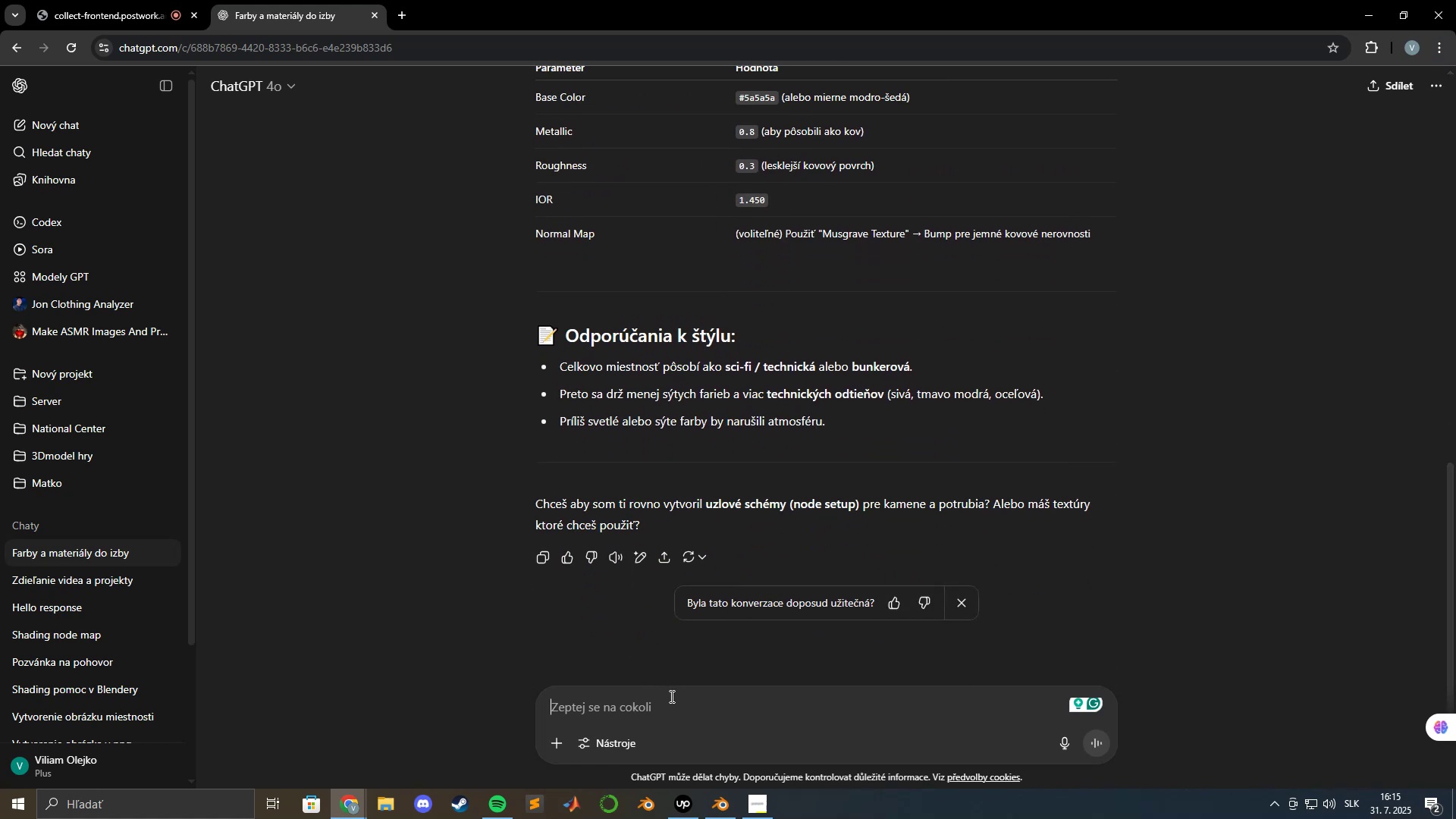 
type(Pou6ijeme aj musgrave texture na )
 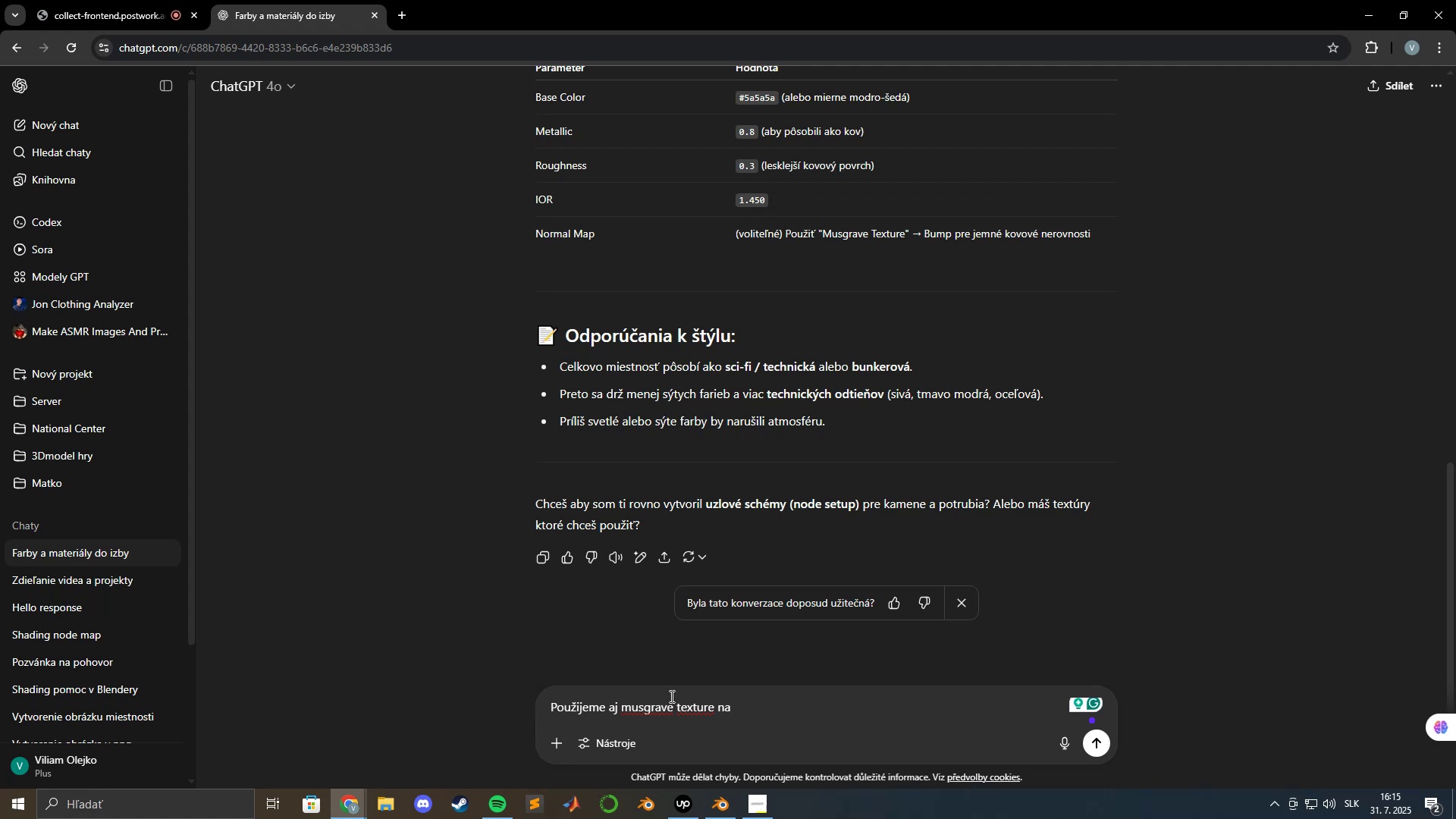 
wait(6.49)
 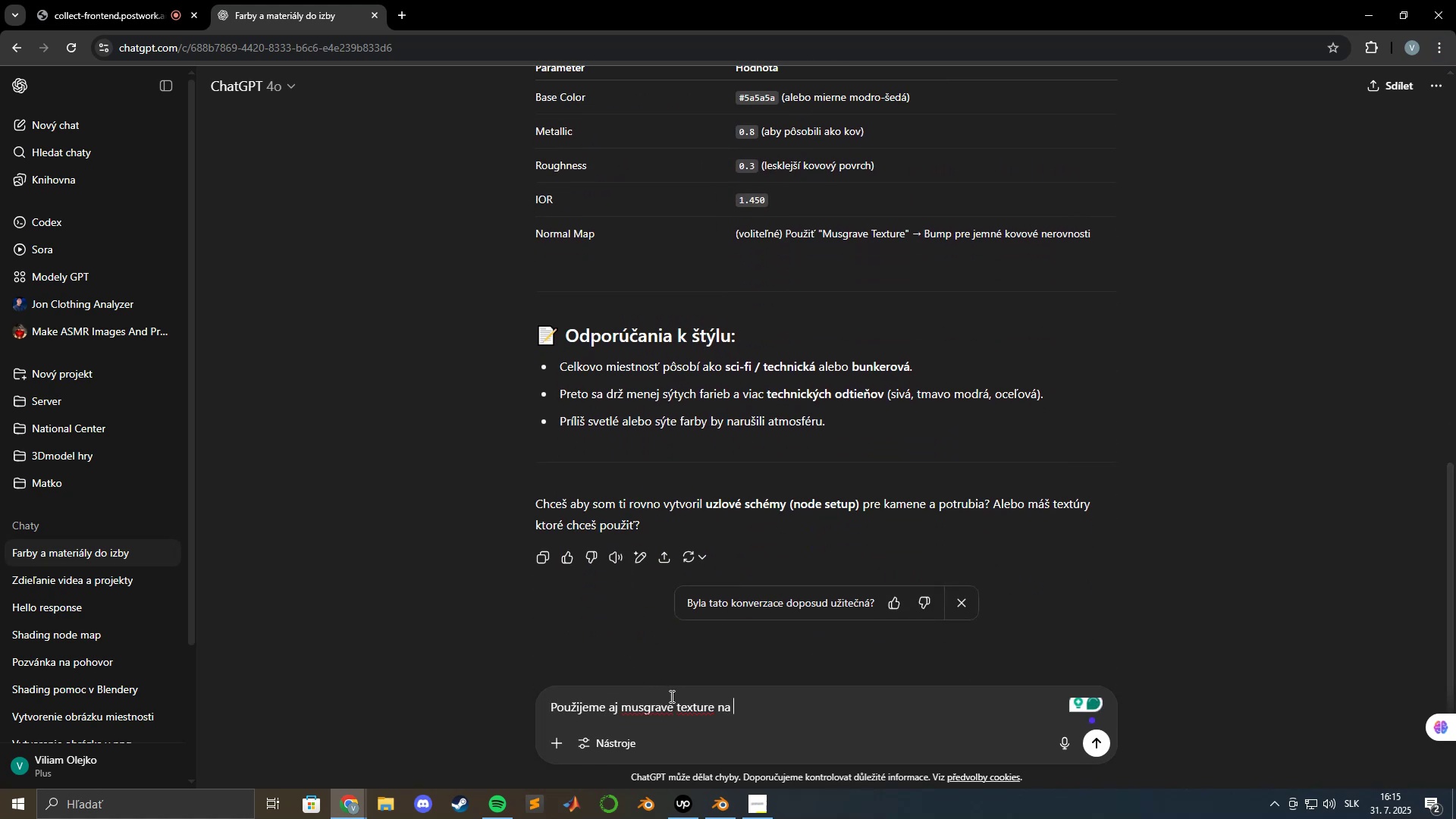 
type(trupky a aj )
 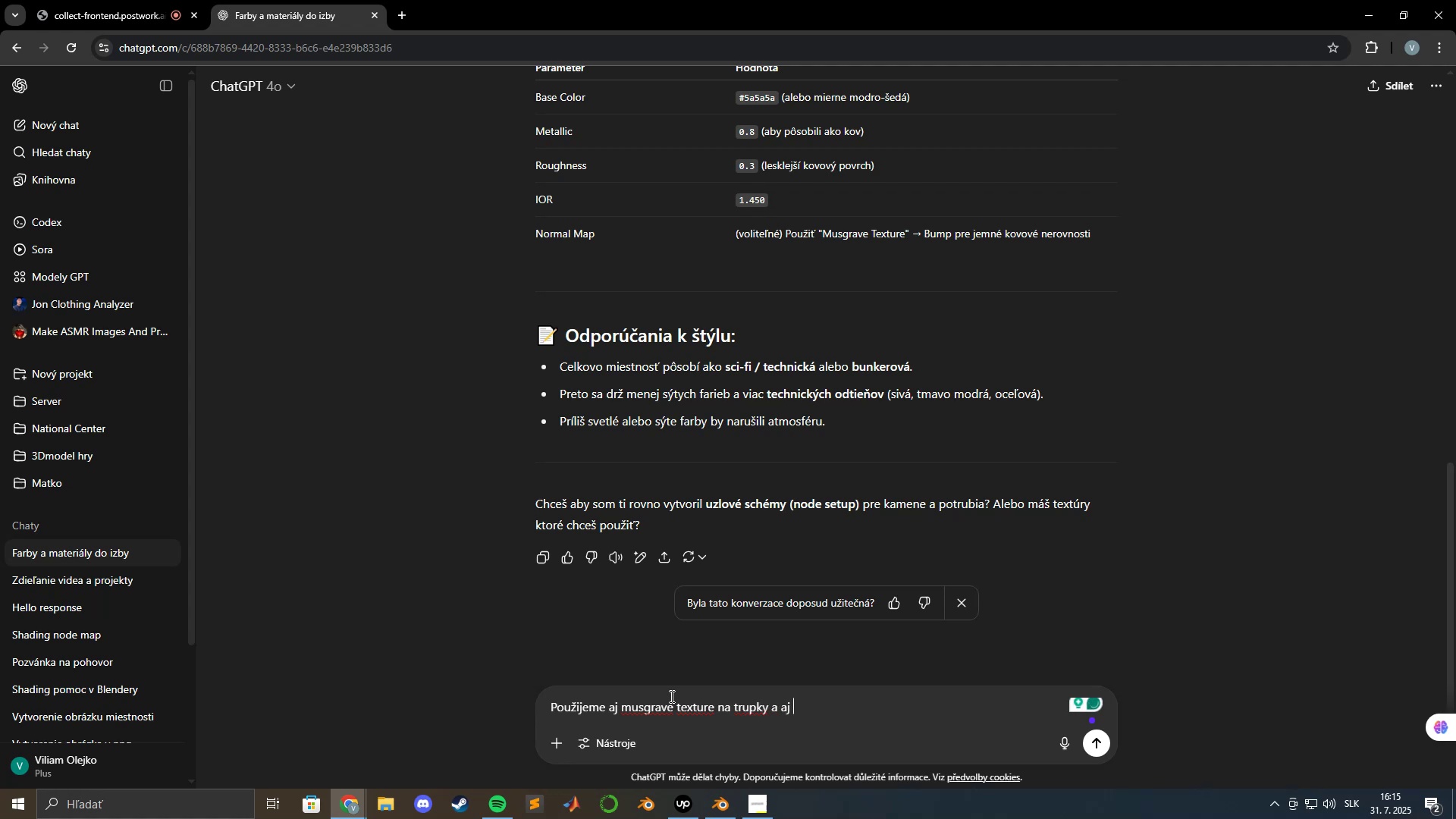 
type(bump na kamene , )
 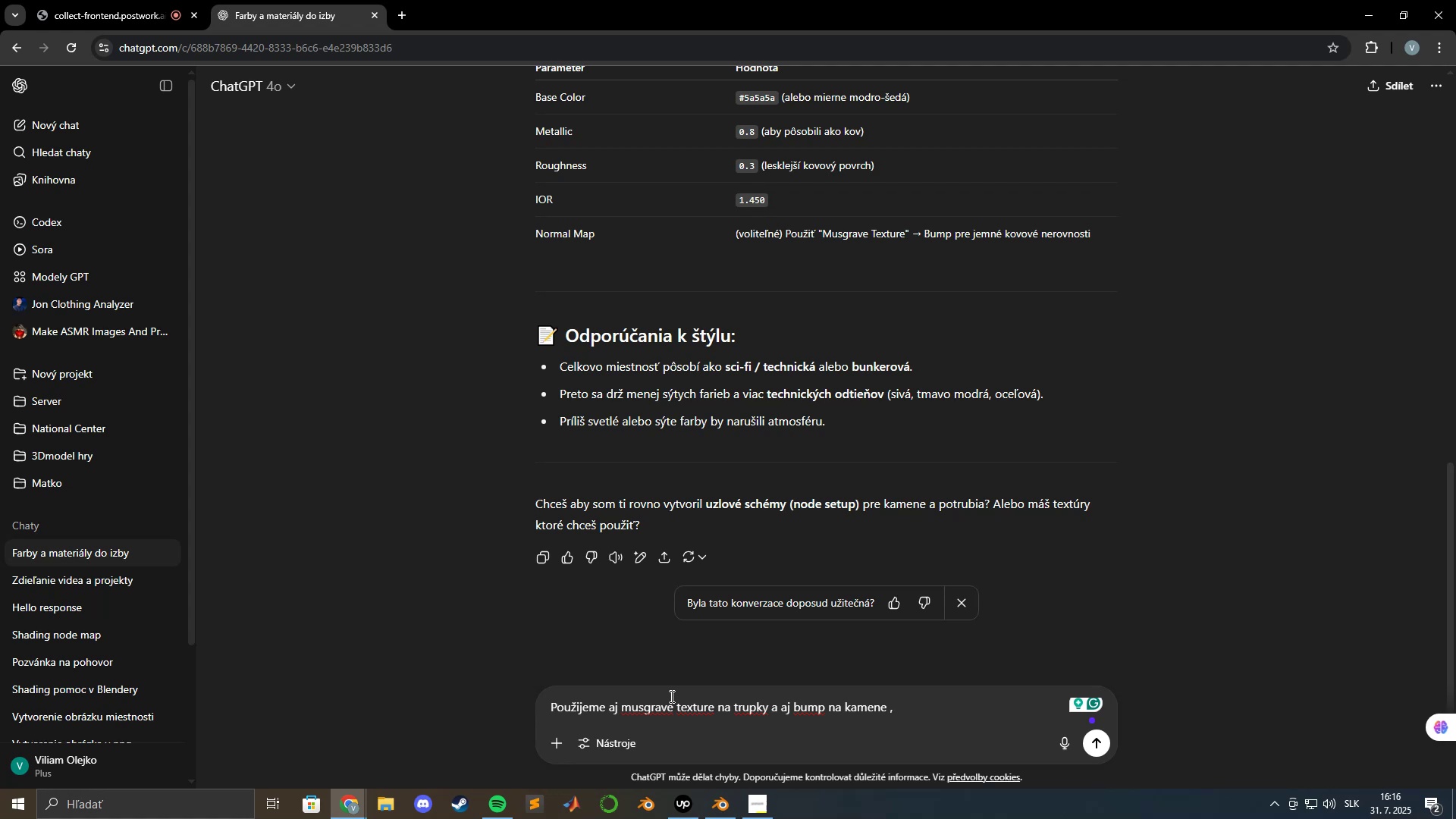 
wait(31.09)
 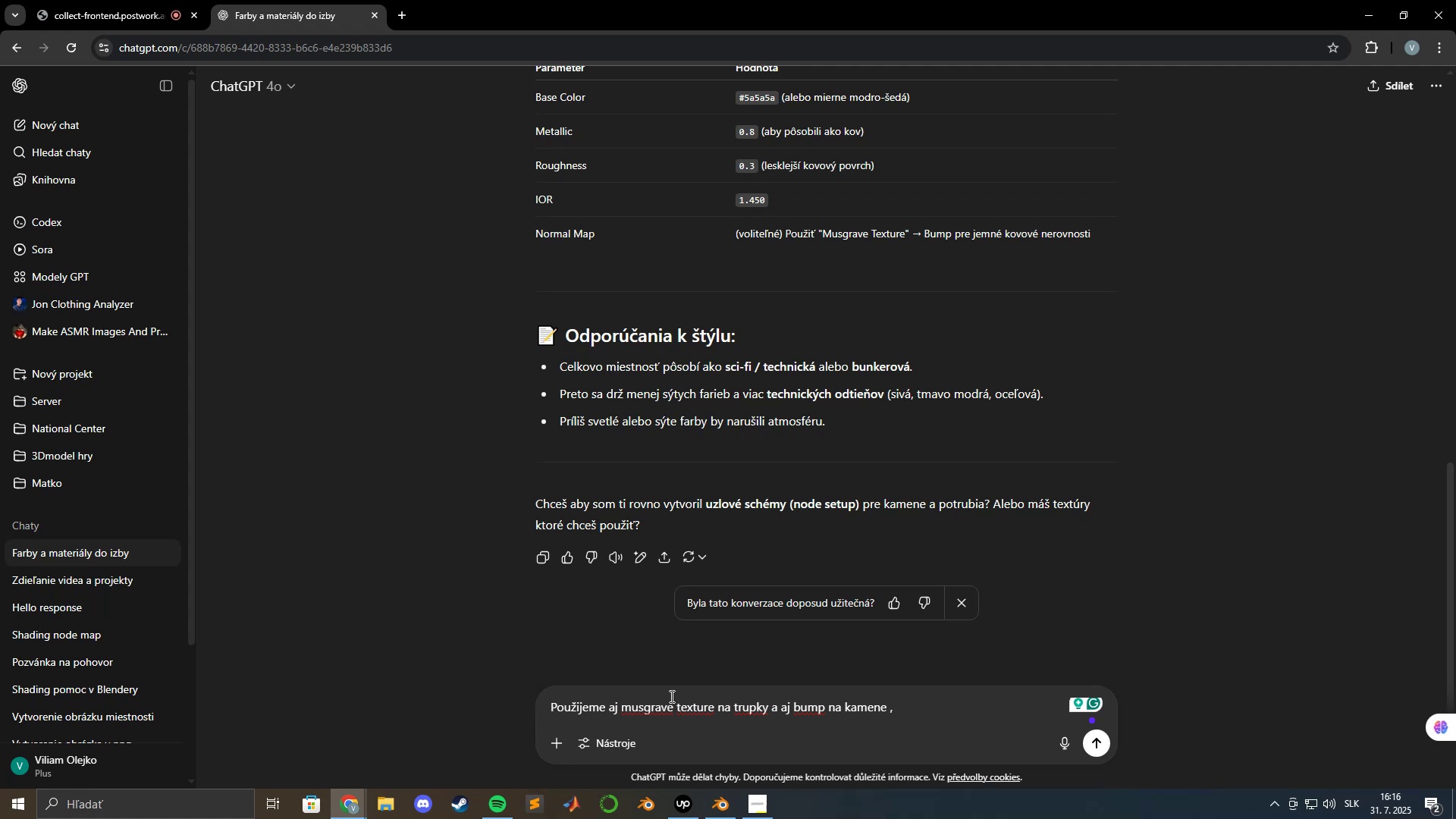 
type(ale za4neme s bumpom na kamene )
 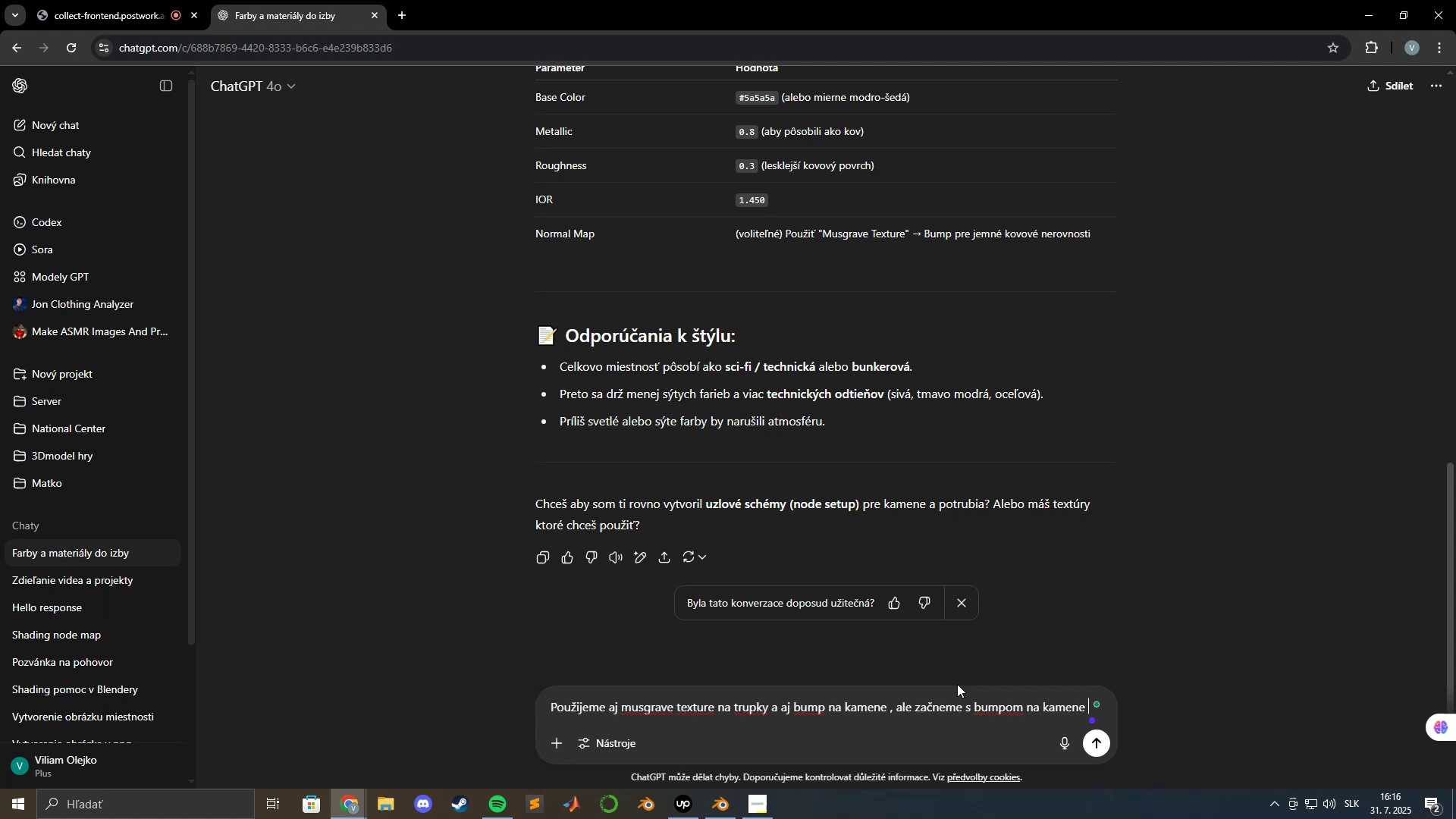 
key(Enter)
 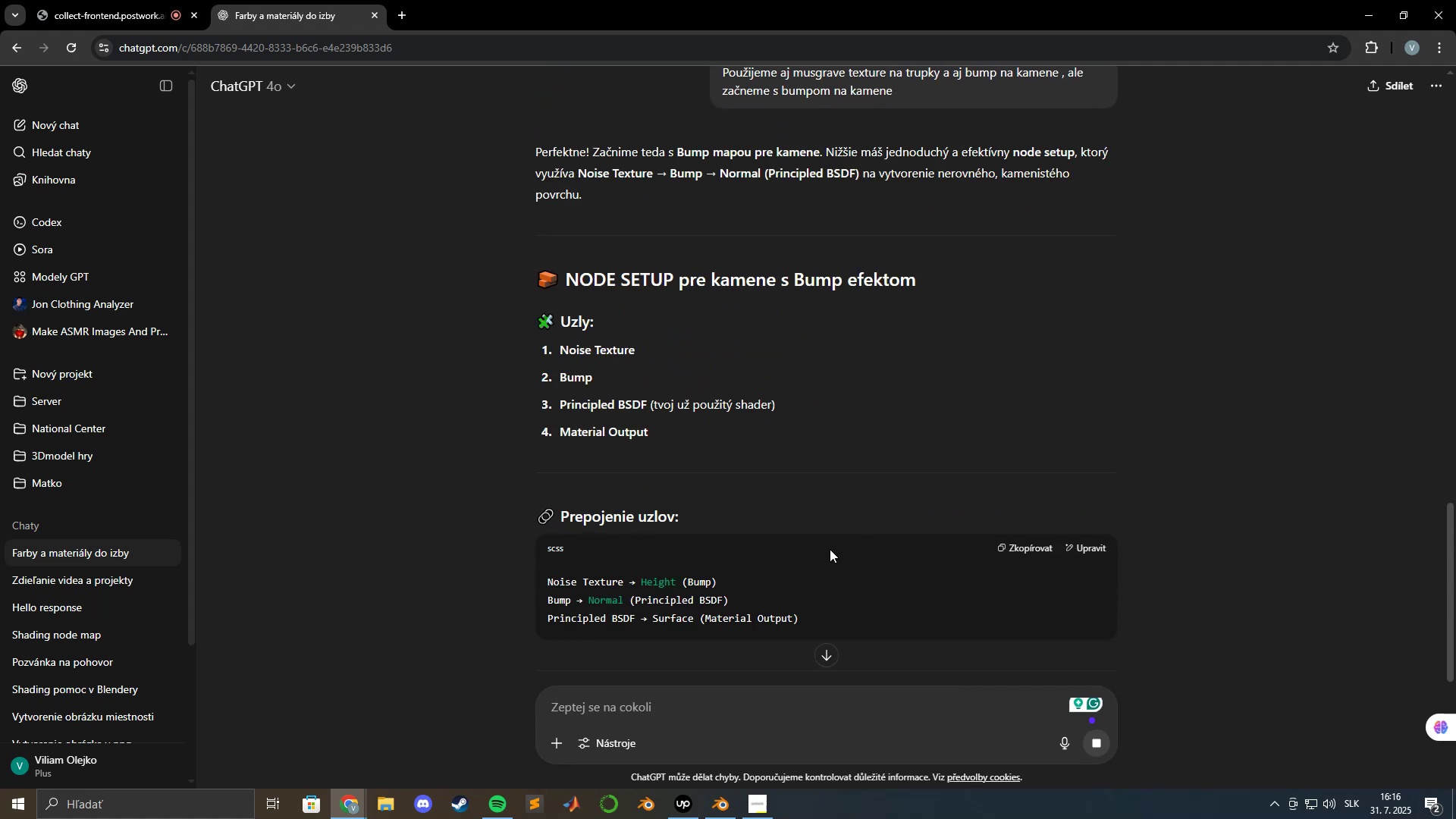 
wait(13.34)
 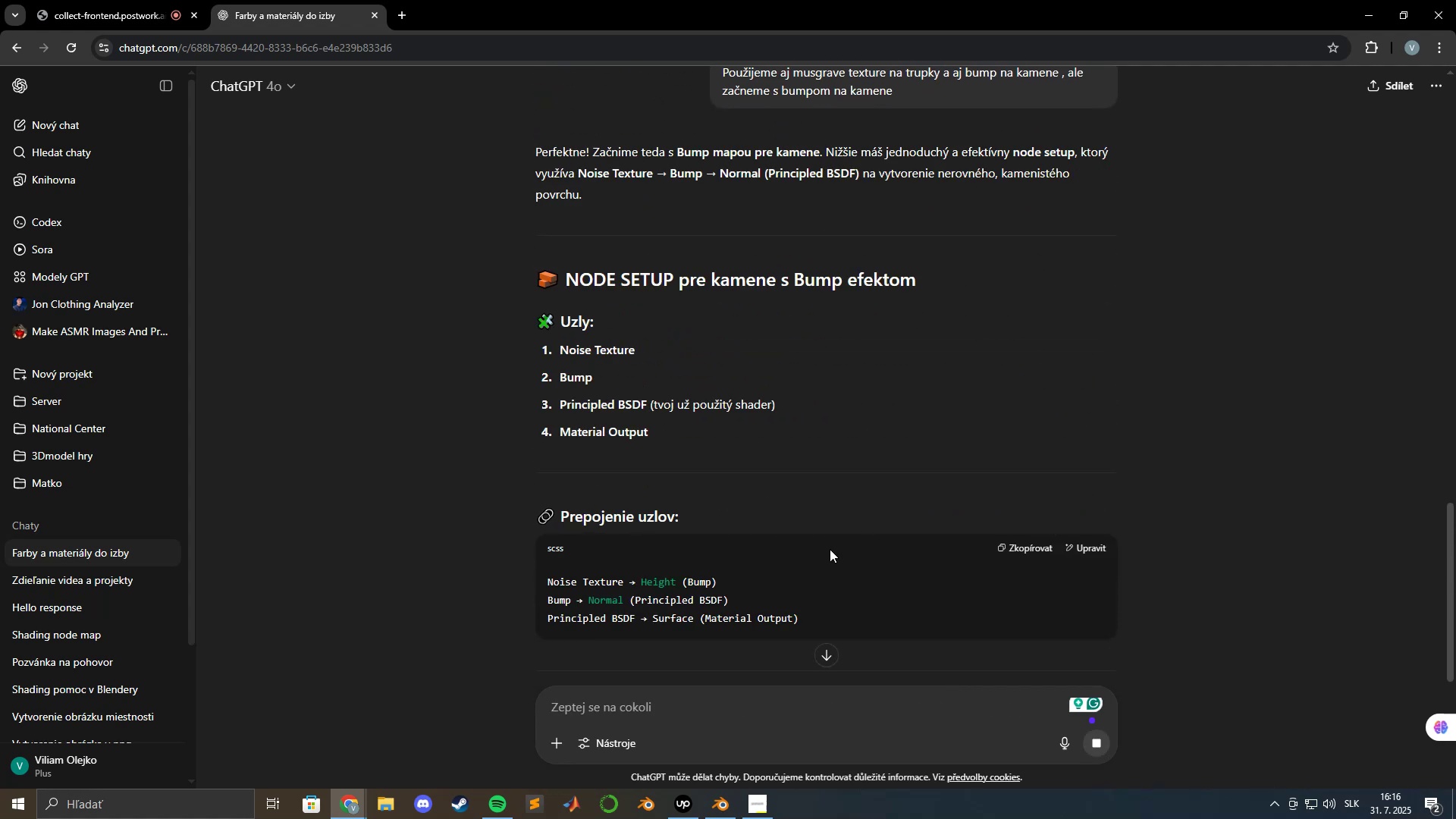 
scroll: coordinate [682, 425], scroll_direction: down, amount: 3.0
 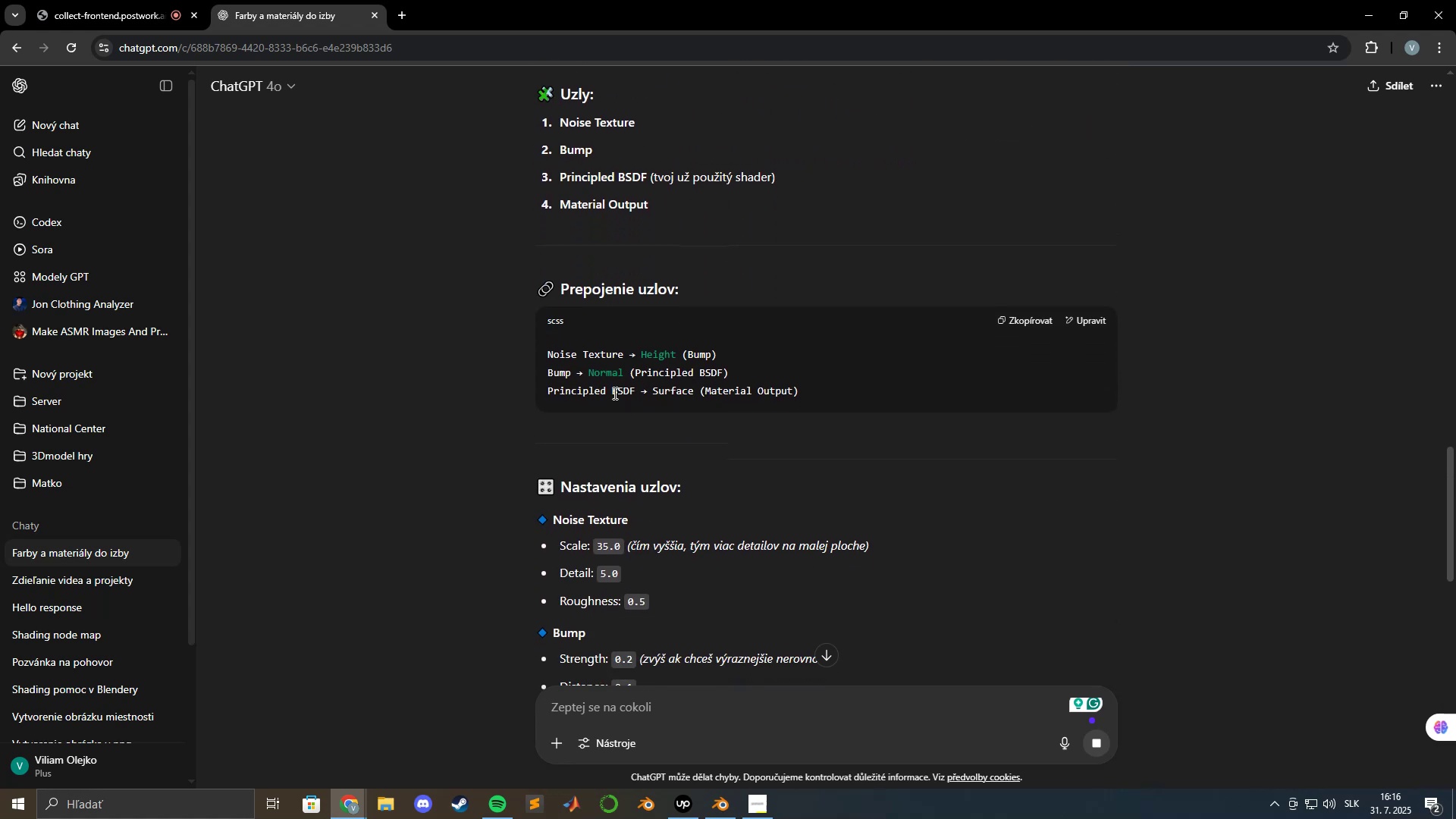 
scroll: coordinate [613, 391], scroll_direction: up, amount: 1.0
 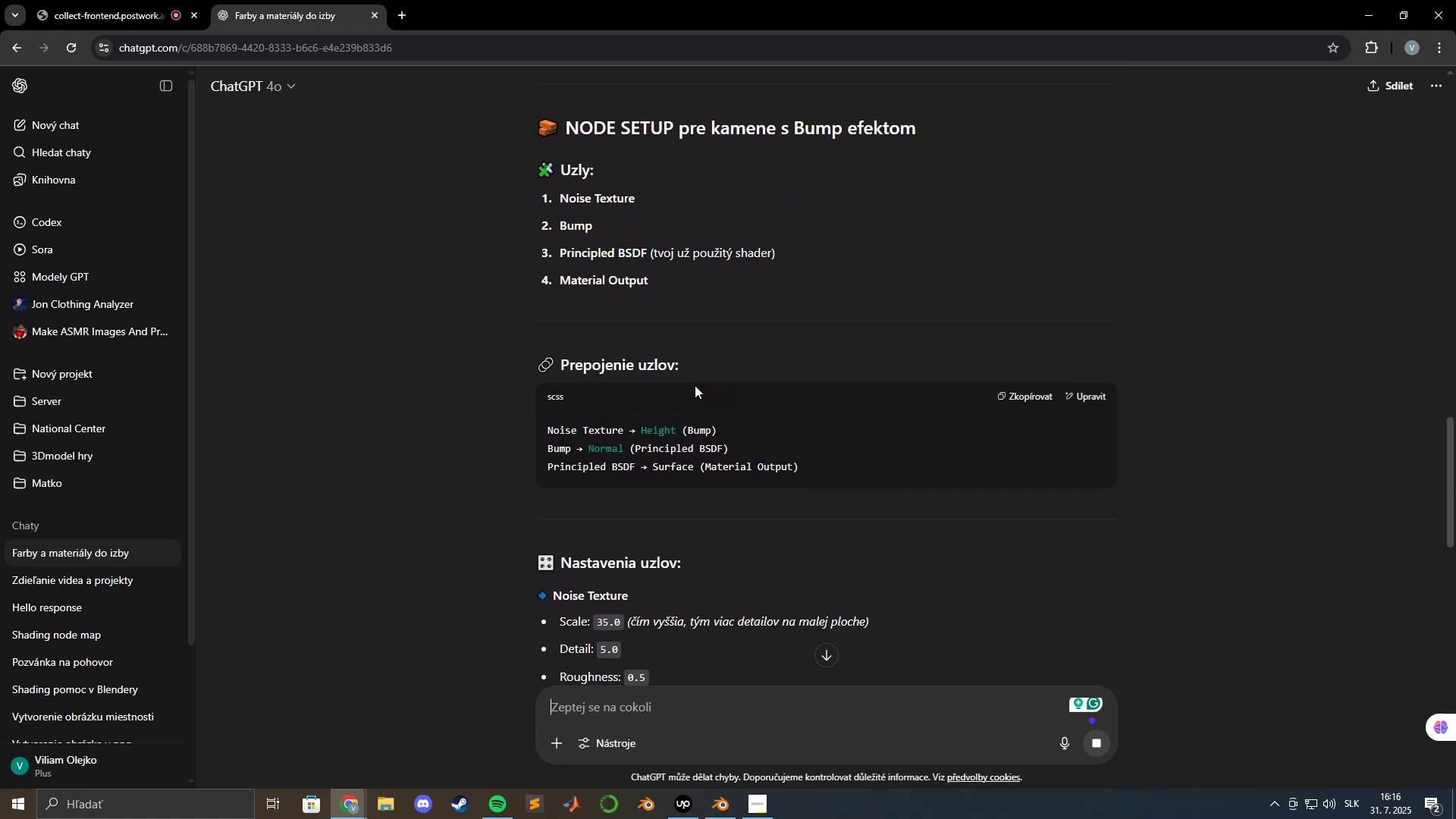 
key(Alt+AltLeft)
 